 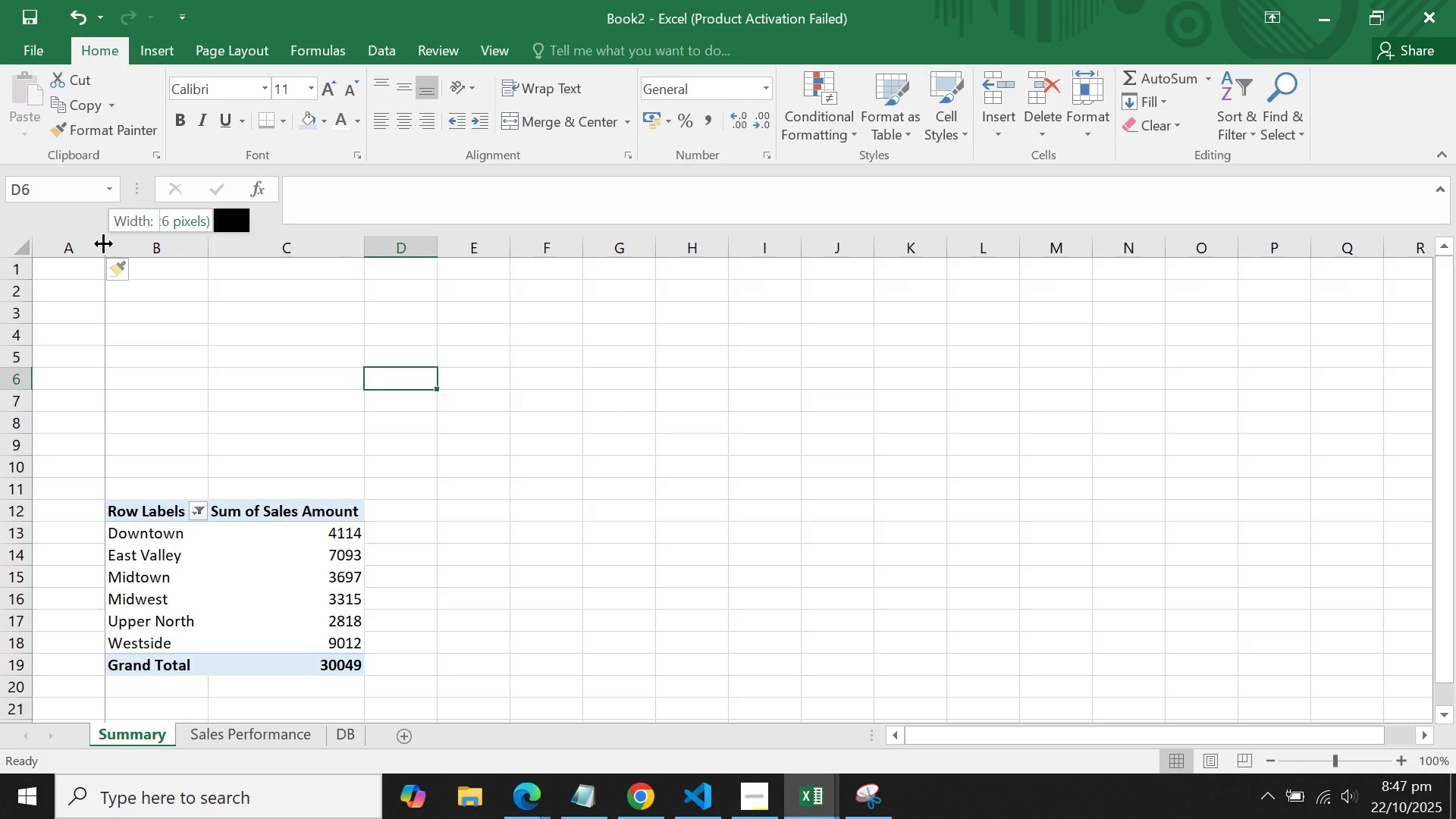 
double_click([457, 372])
 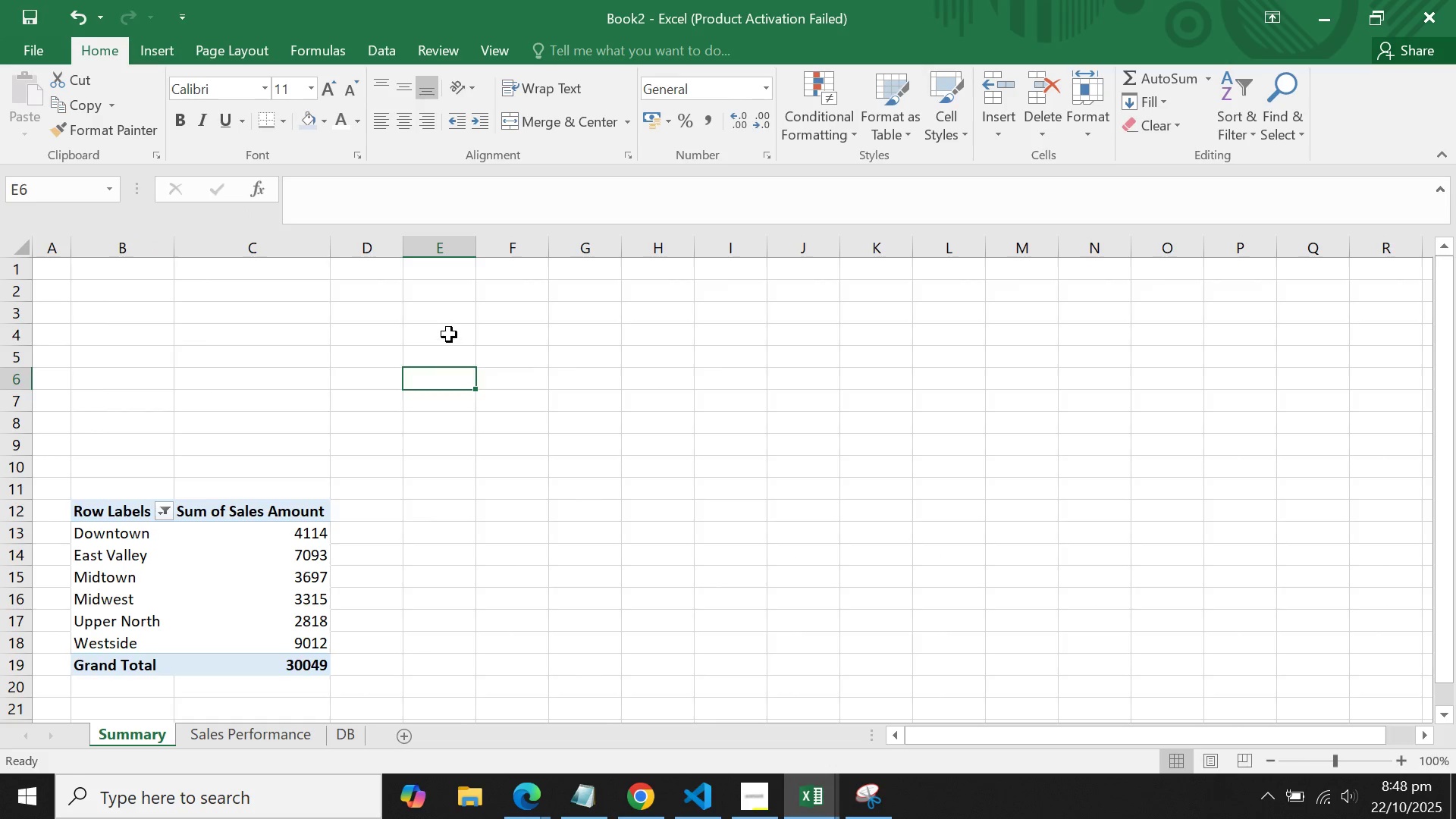 
triple_click([449, 334])
 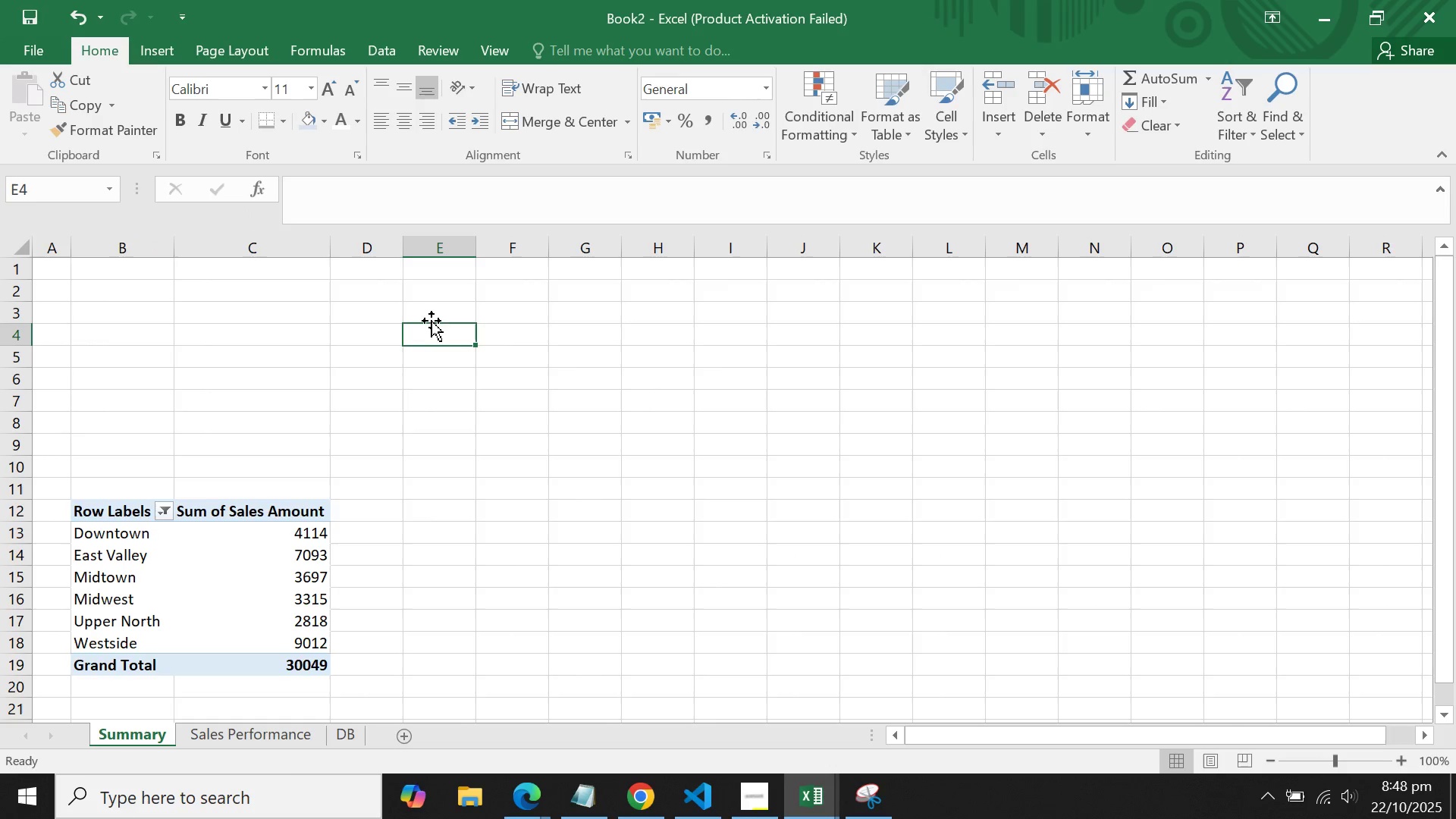 
triple_click([431, 321])
 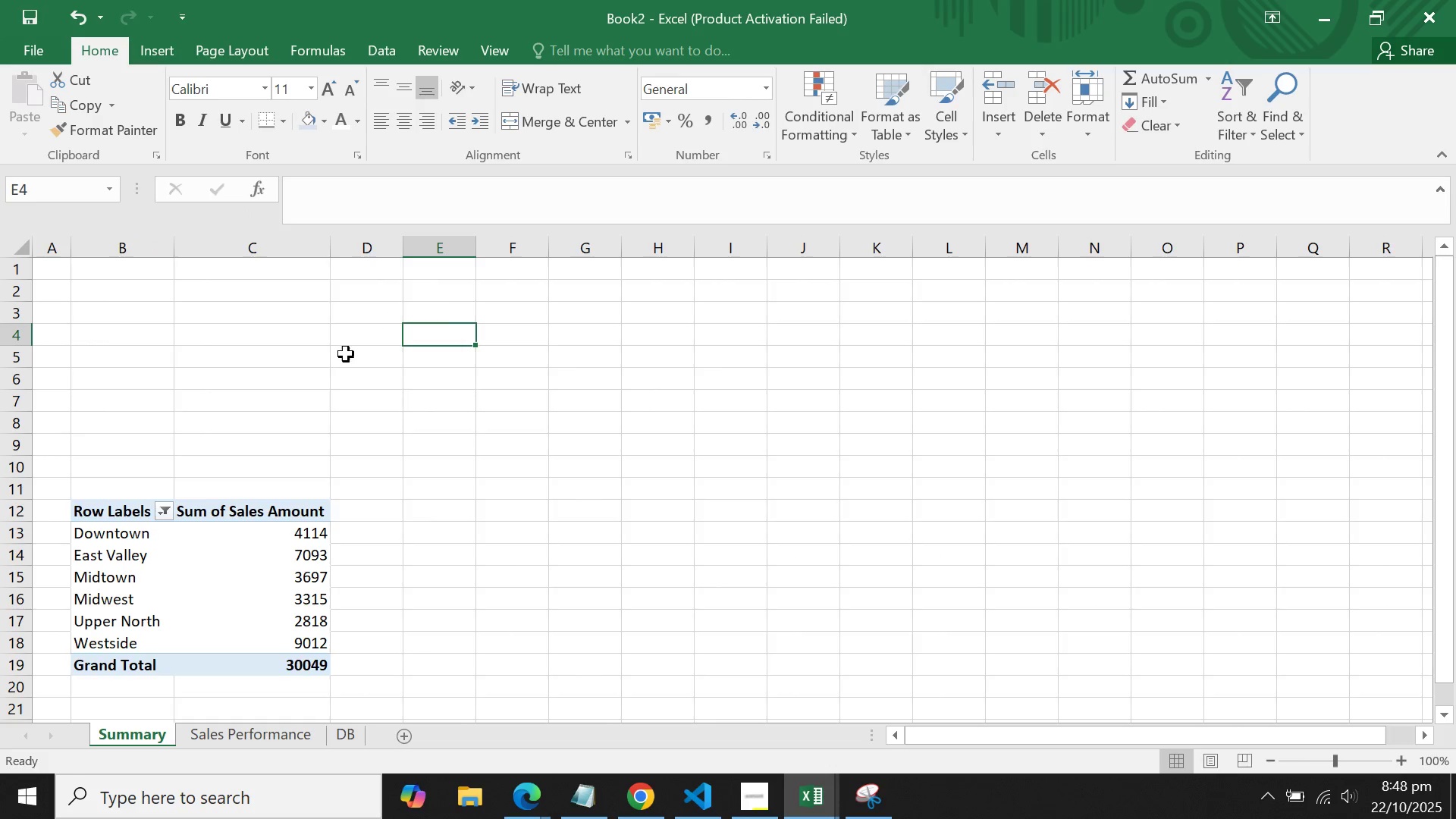 
scroll: coordinate [347, 354], scroll_direction: up, amount: 3.0
 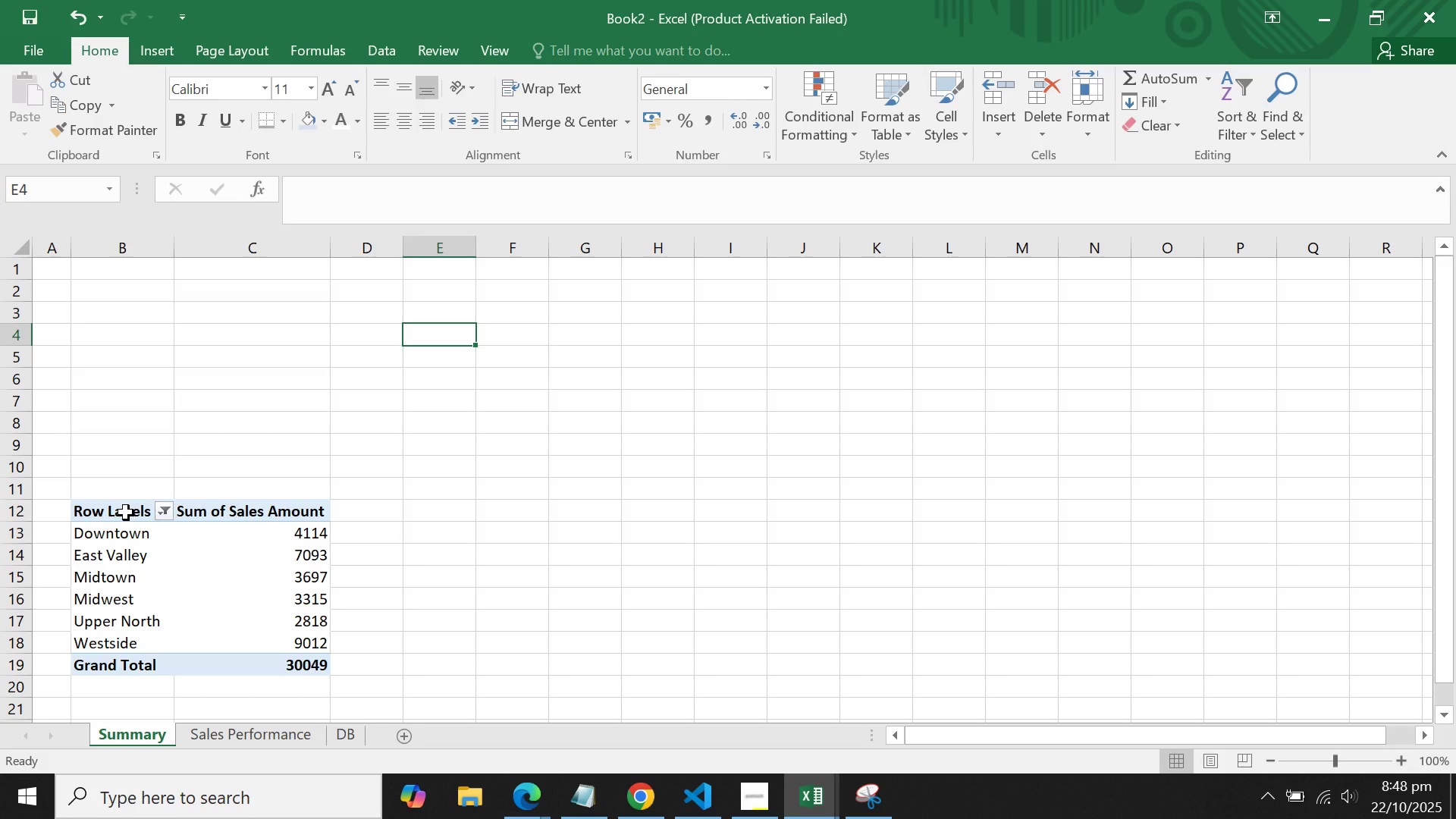 
wait(11.87)
 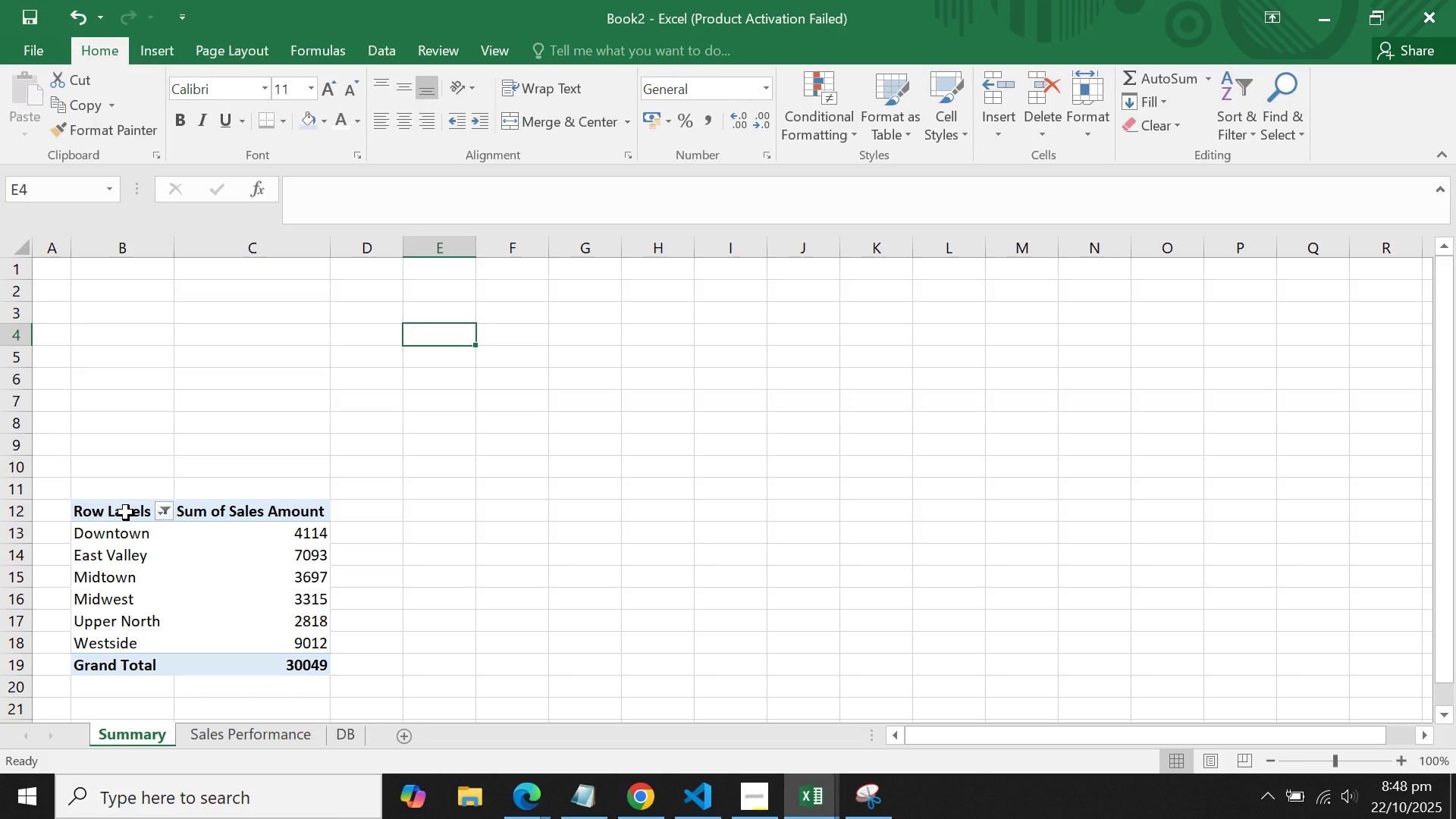 
mouse_move([306, 662])
 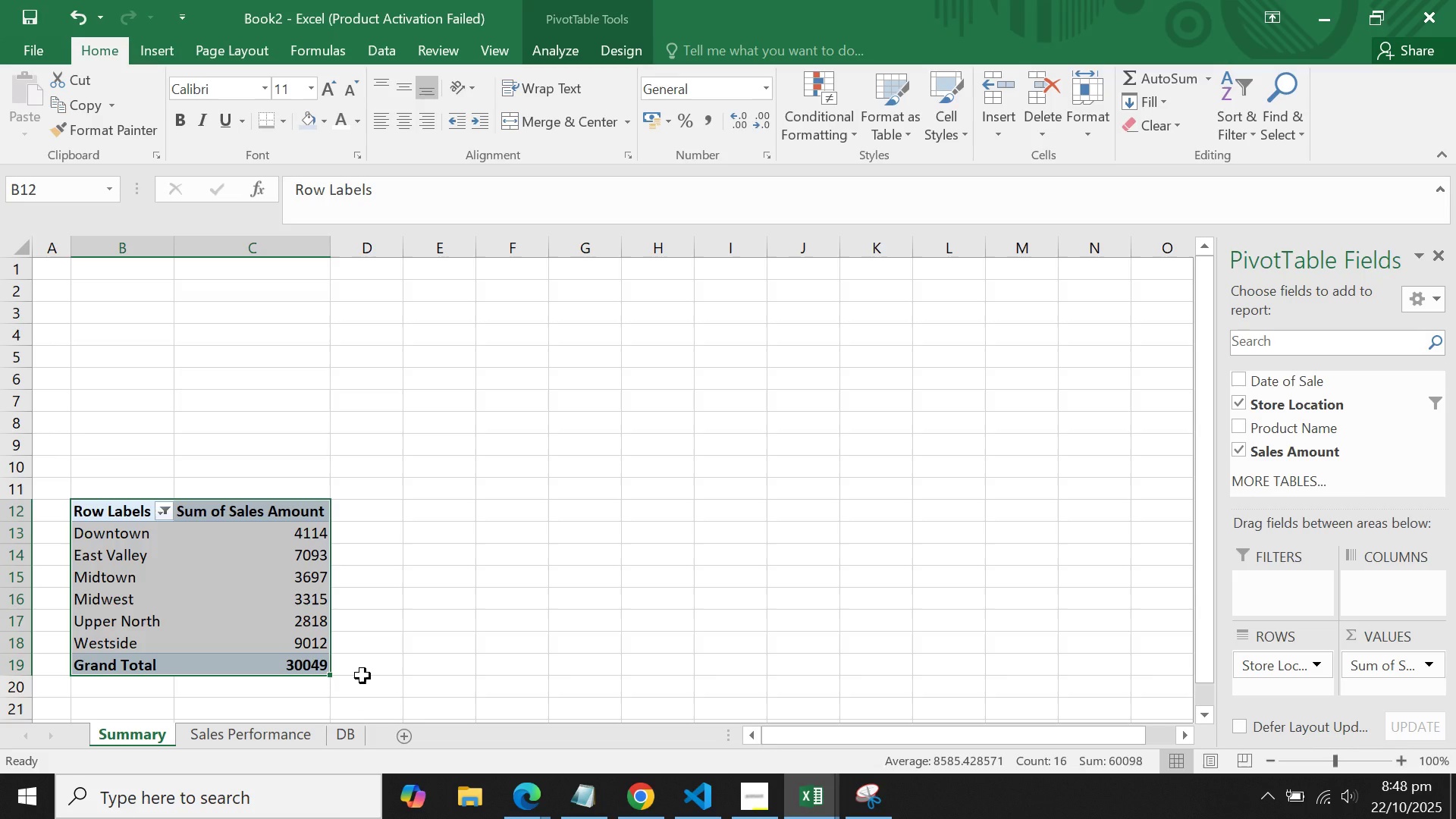 
wait(14.55)
 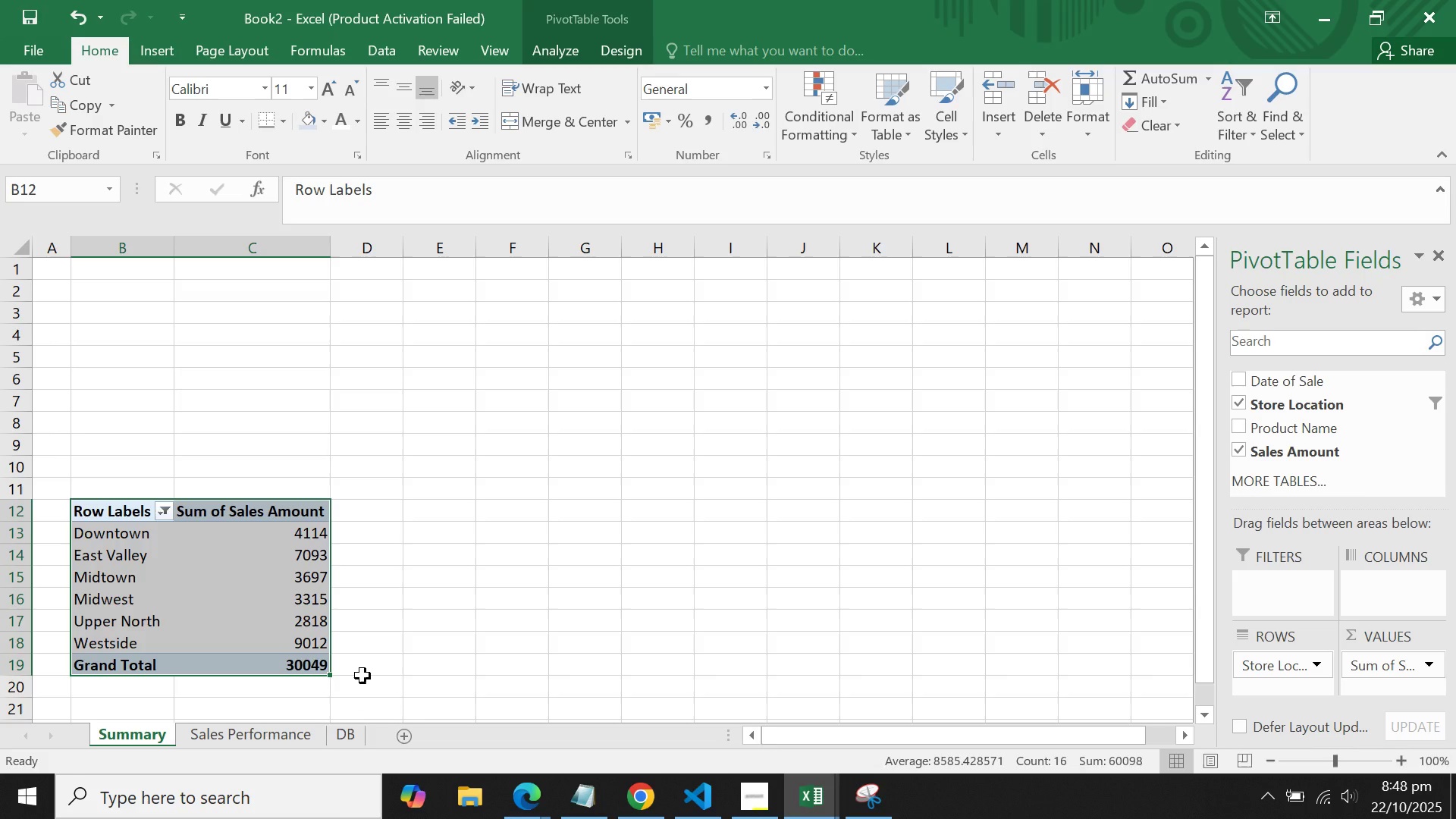 
mouse_move([271, 623])
 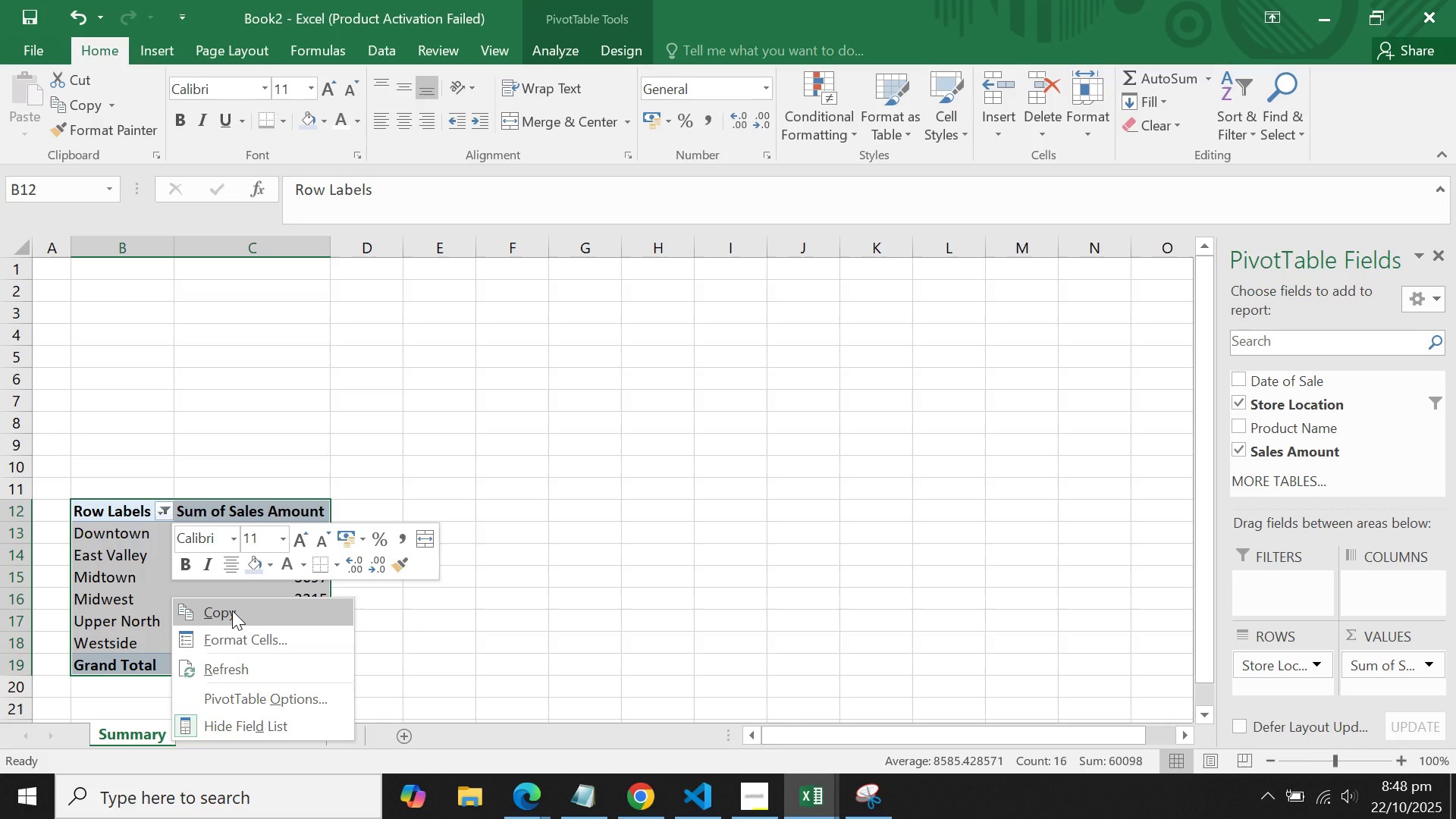 
wait(5.45)
 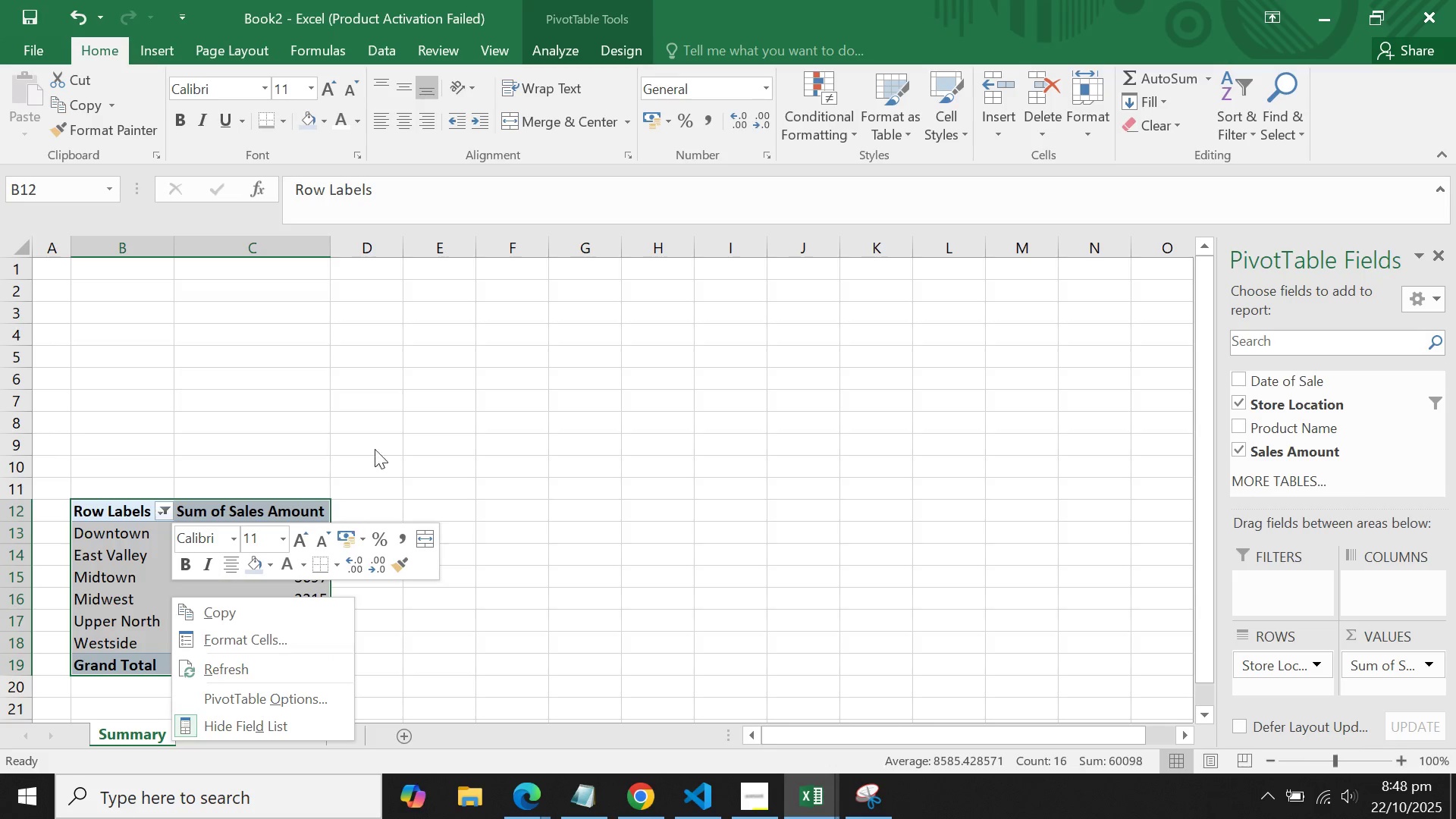 
left_click([232, 610])
 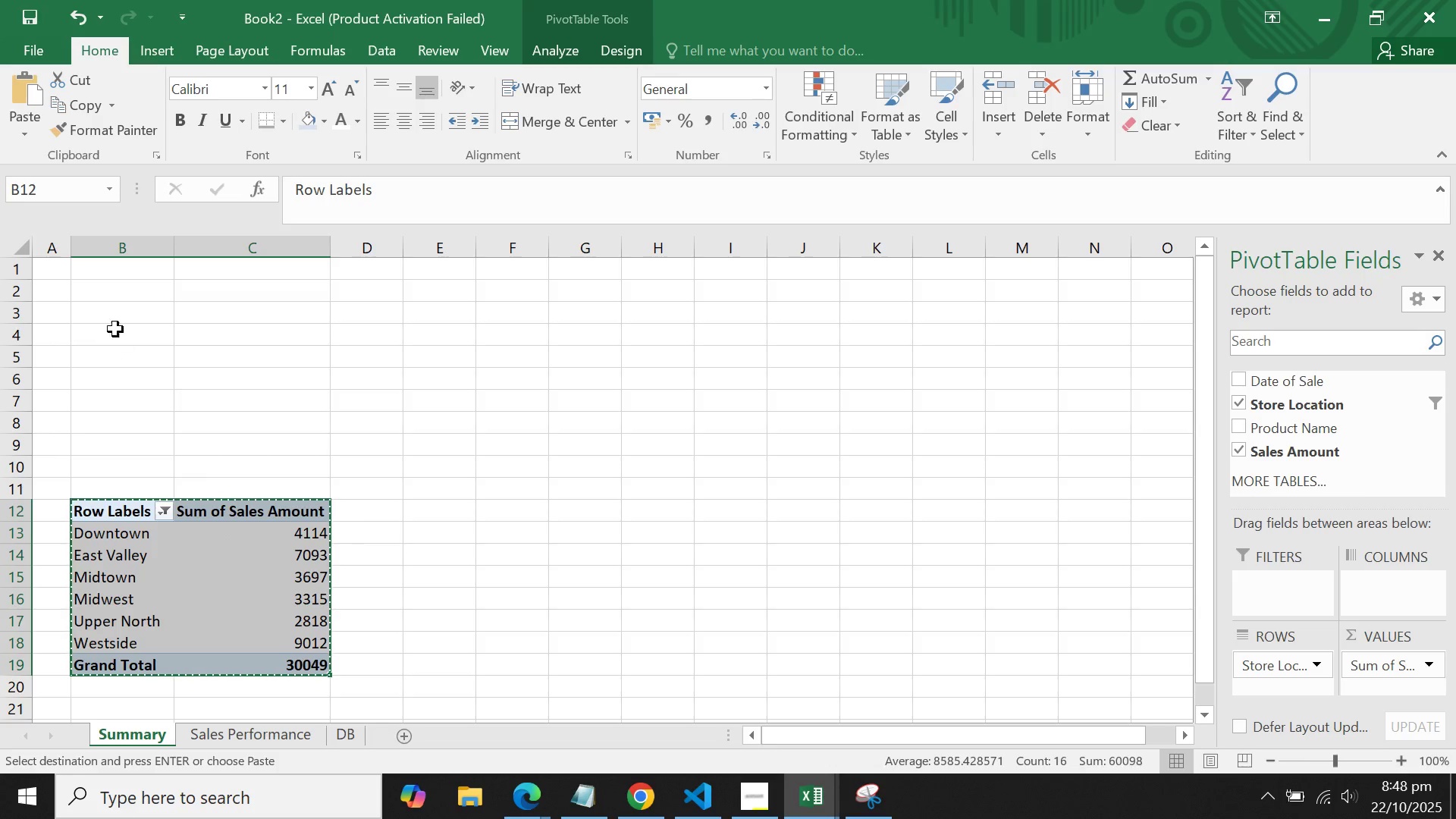 
left_click([114, 319])
 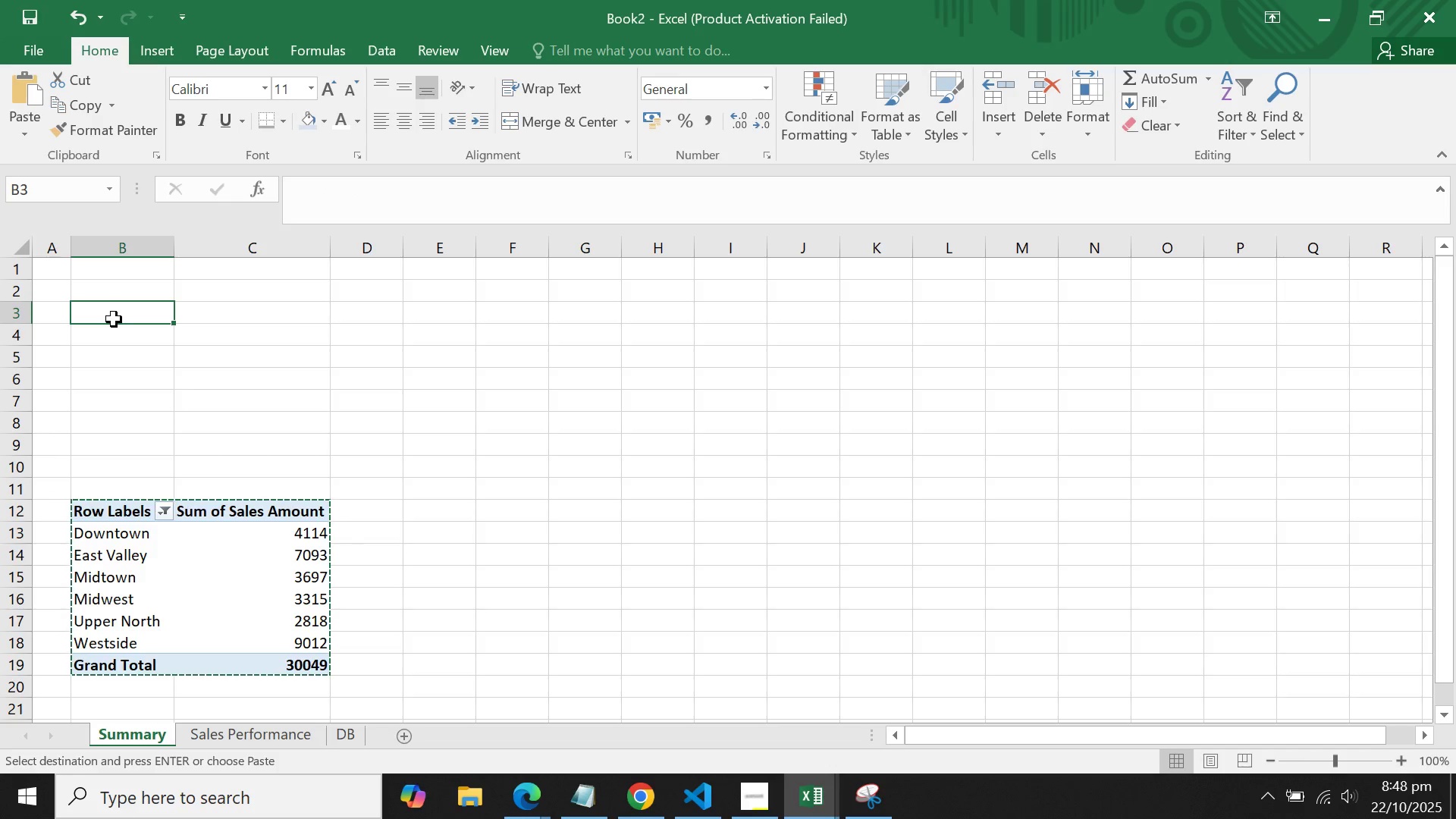 
key(Control+V)
 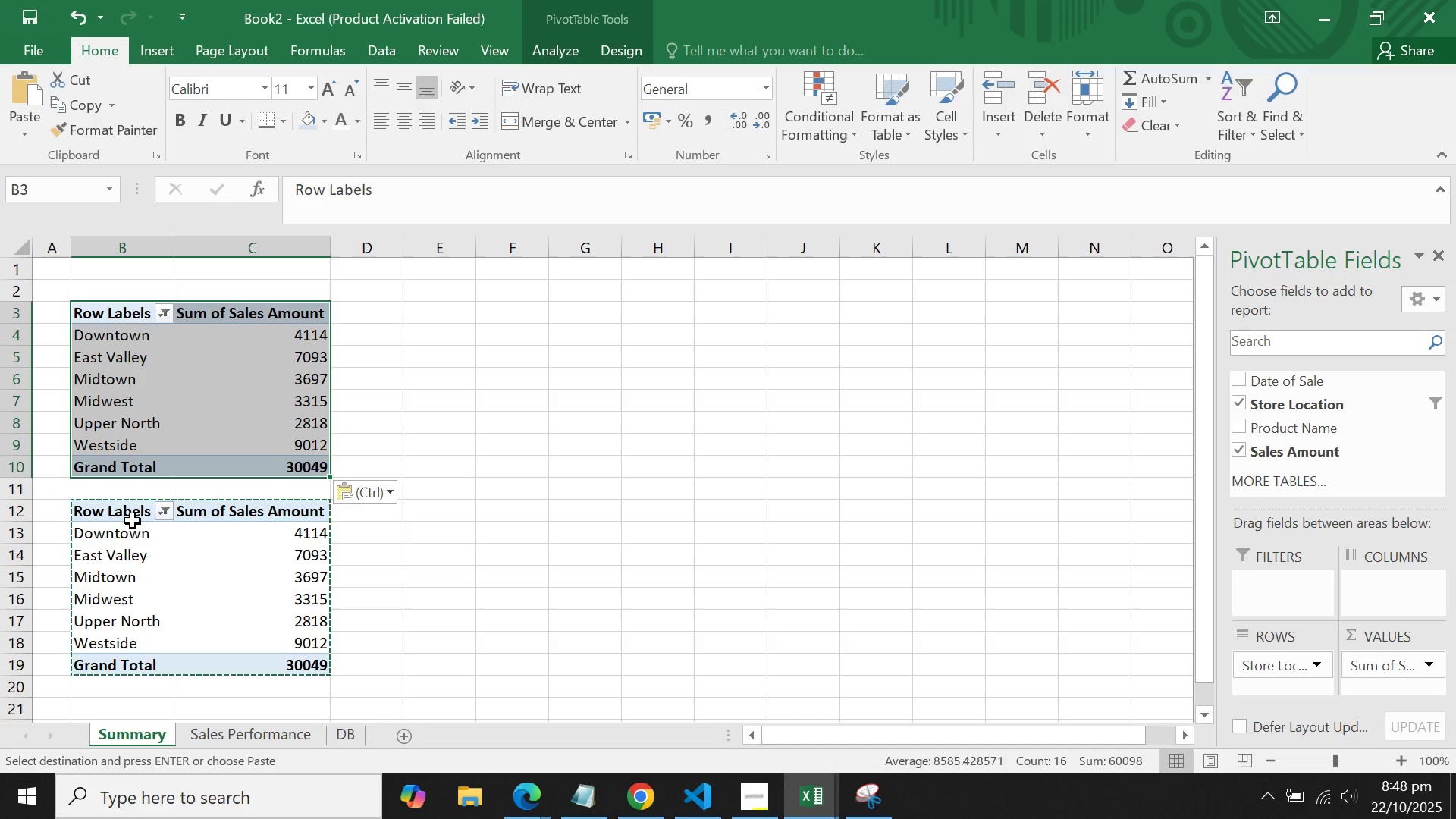 
double_click([115, 586])
 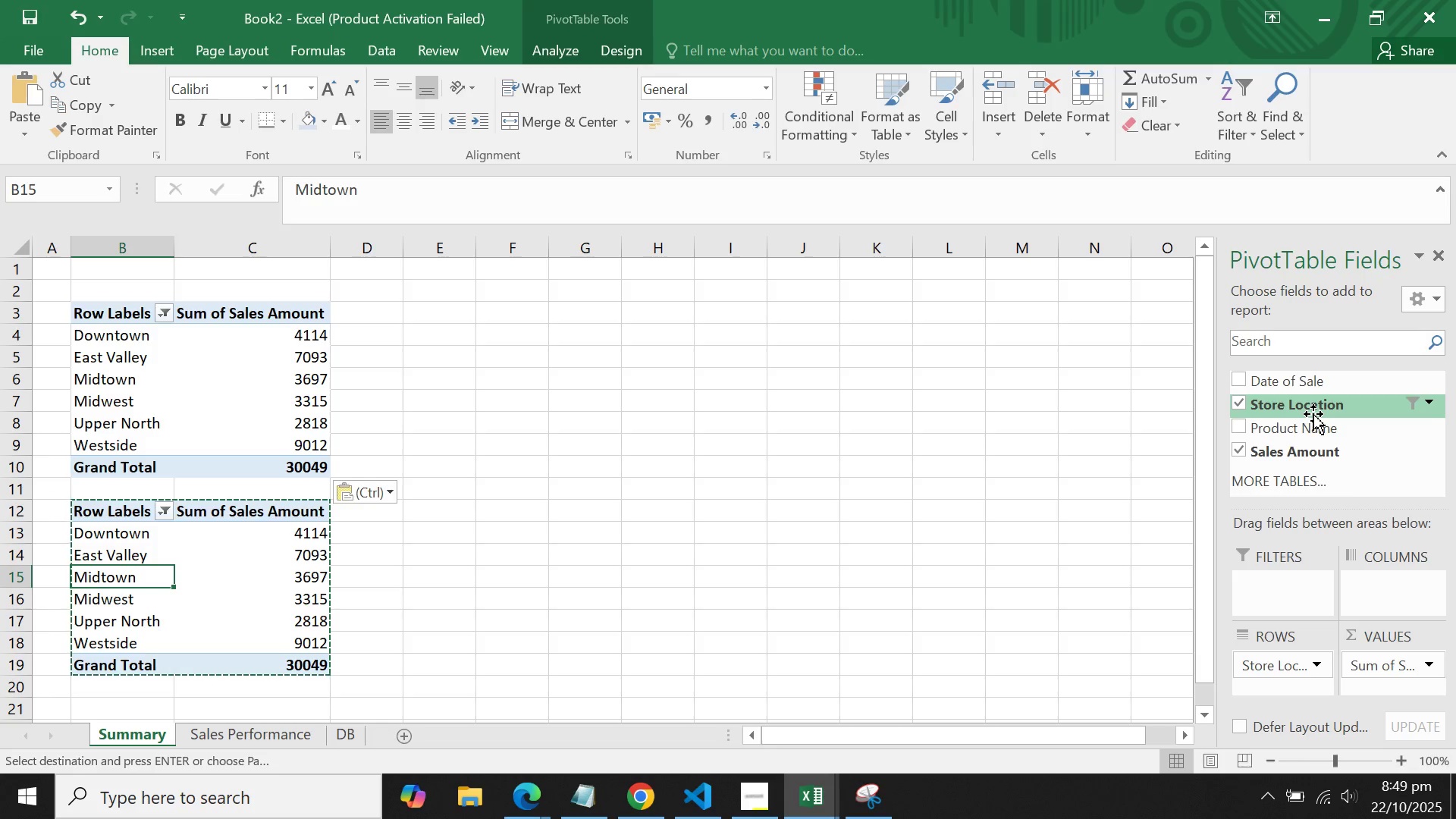 
wait(25.24)
 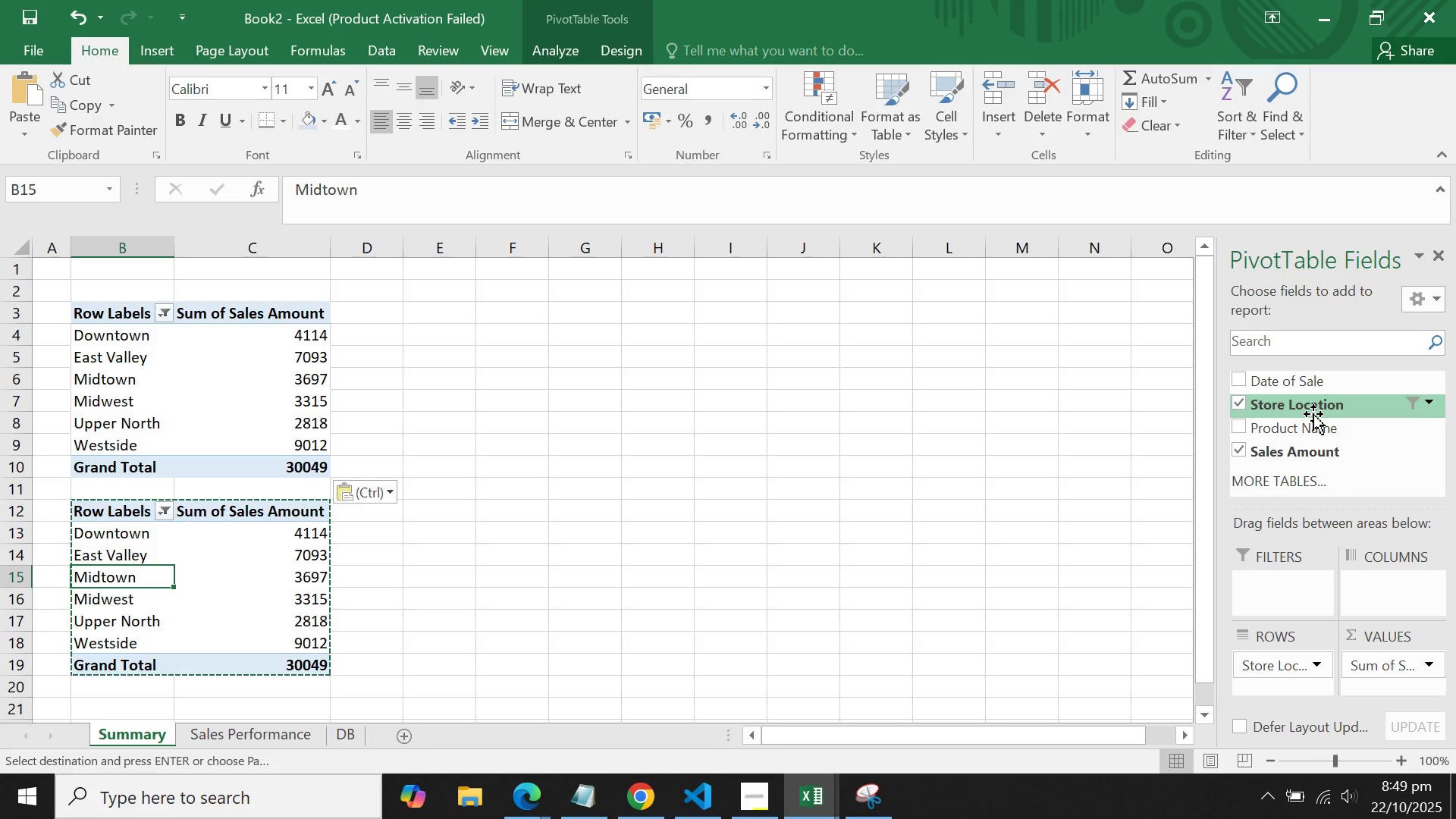 
mouse_move([1279, 652])
 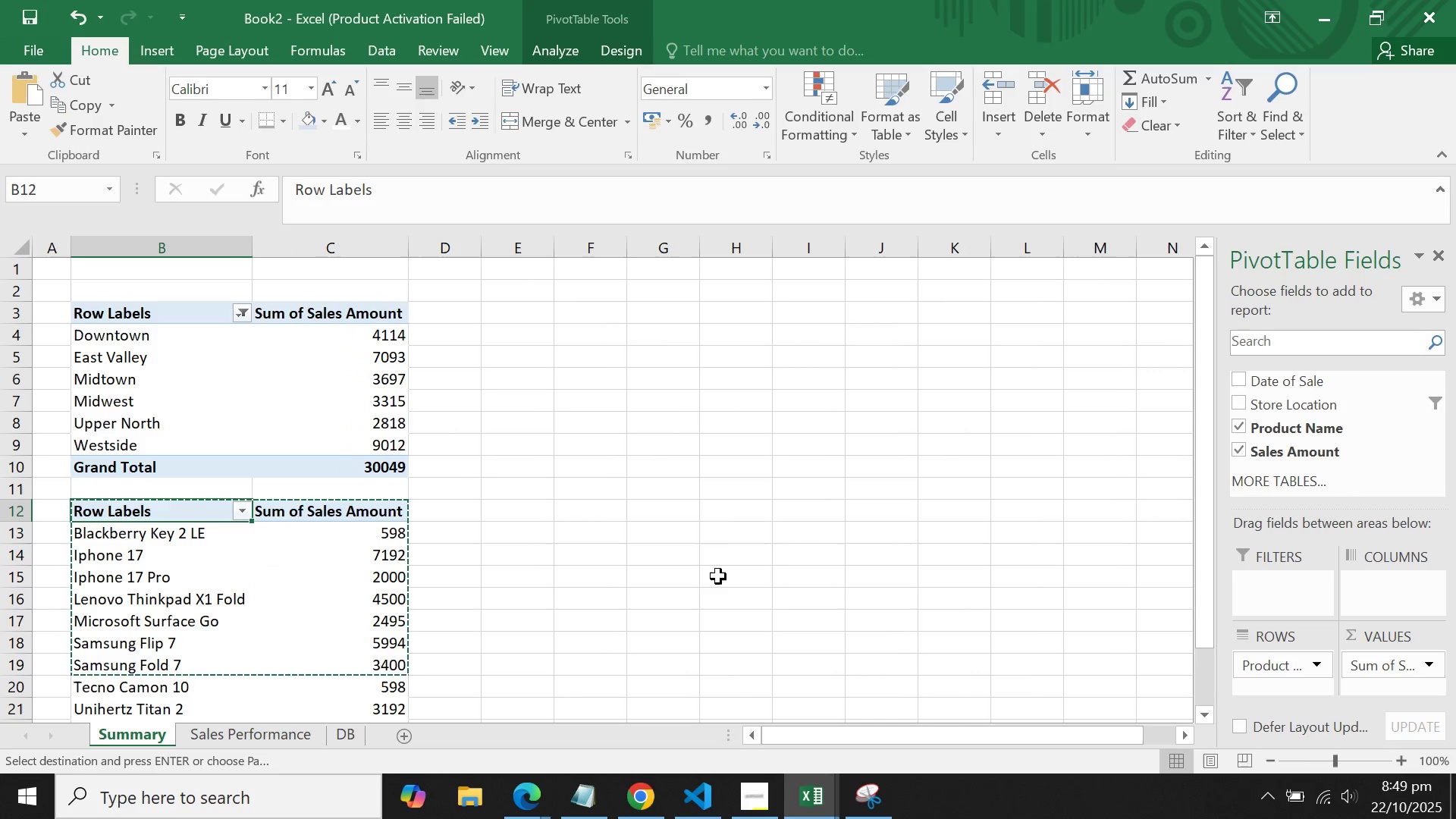 
left_click([716, 576])
 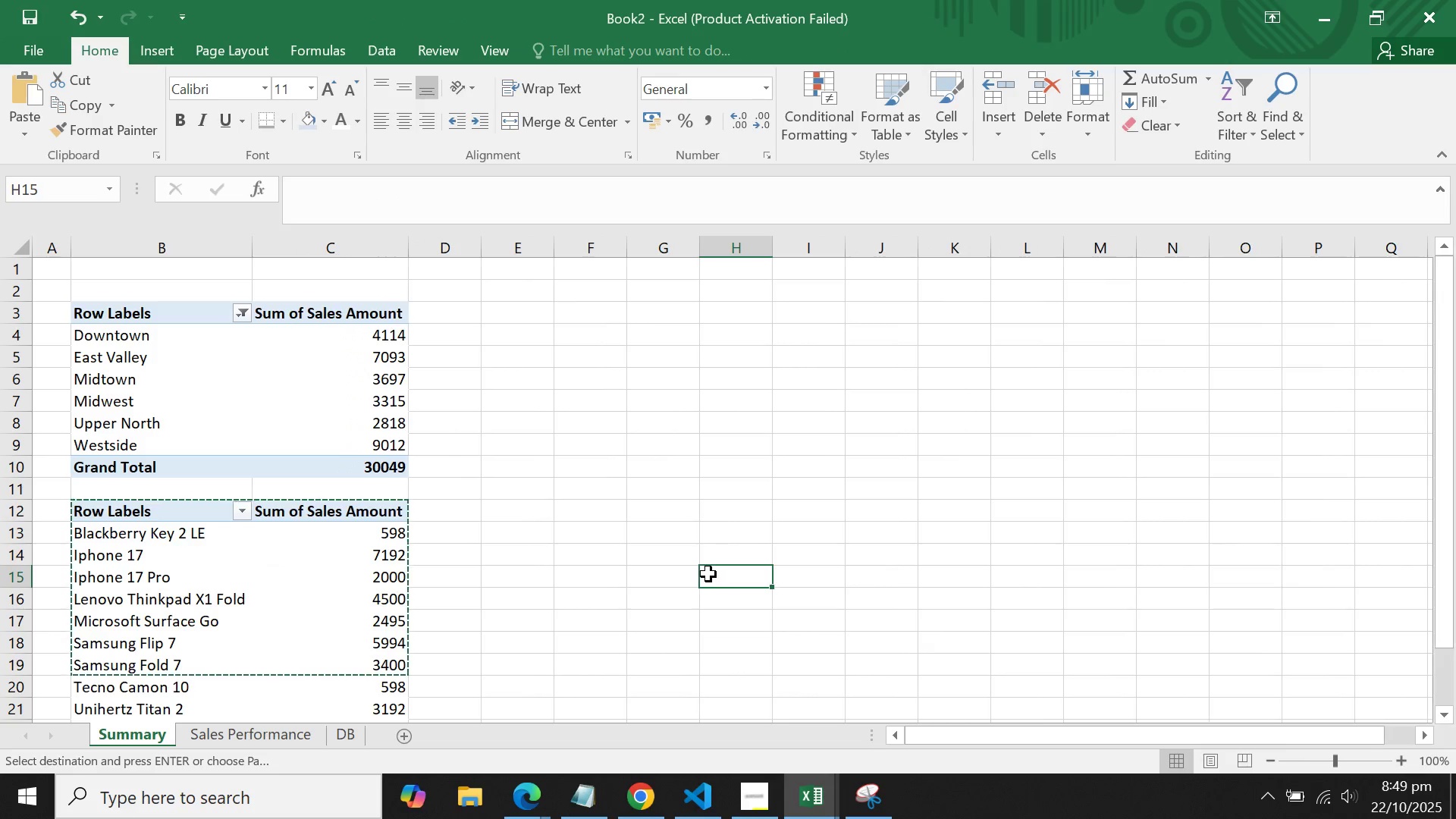 
scroll: coordinate [708, 574], scroll_direction: down, amount: 1.0
 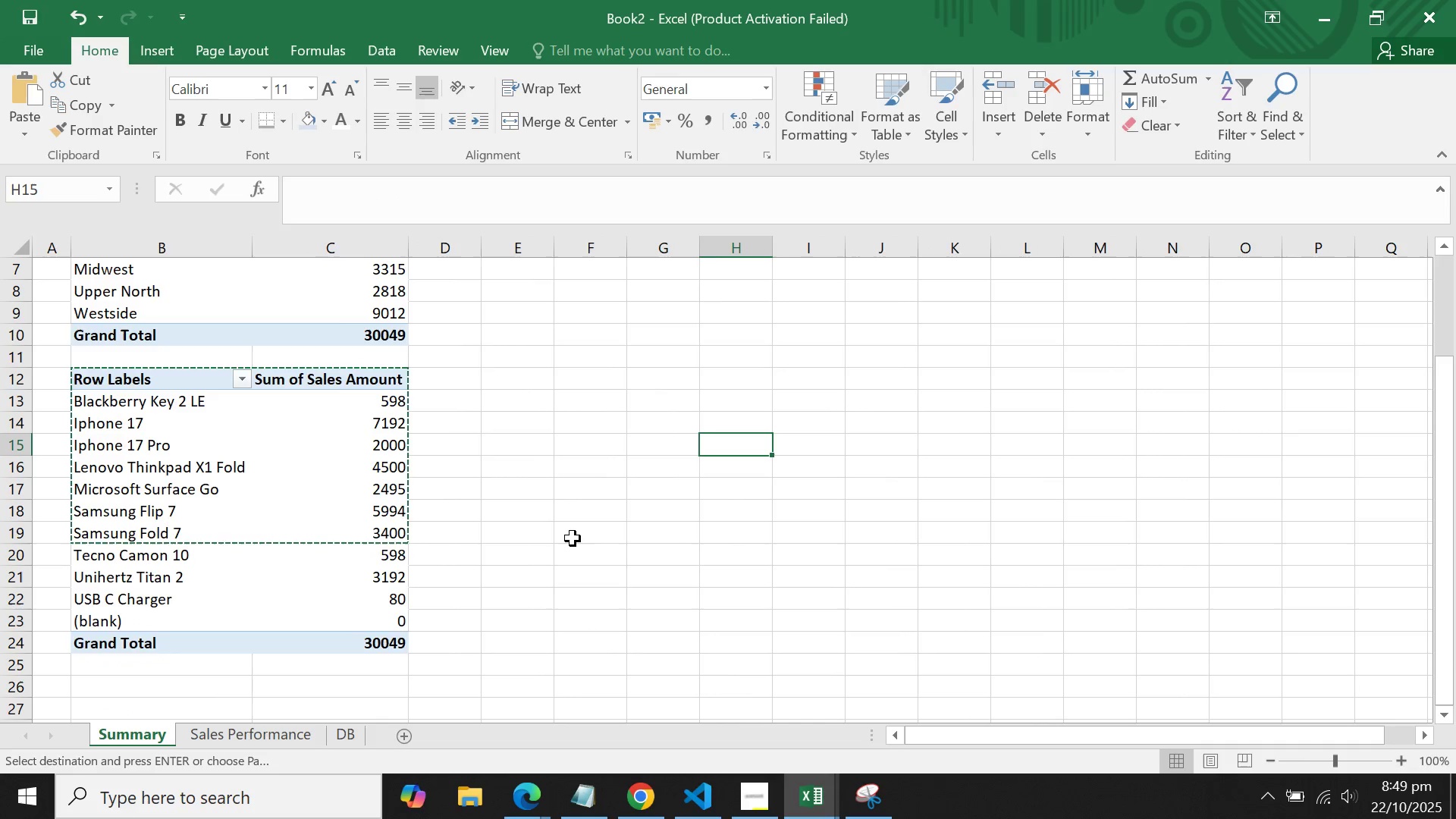 
left_click([573, 538])
 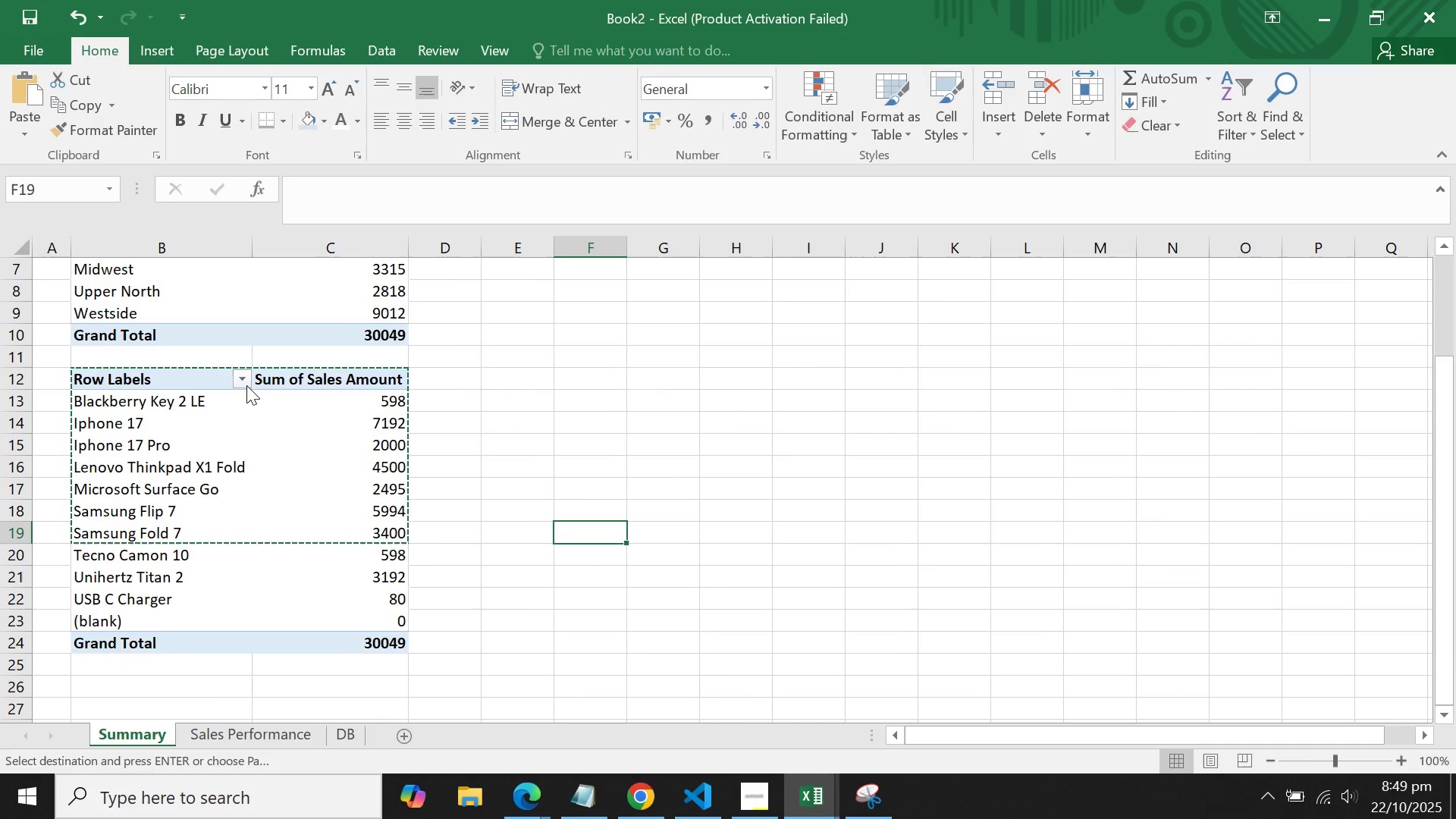 
left_click([246, 382])
 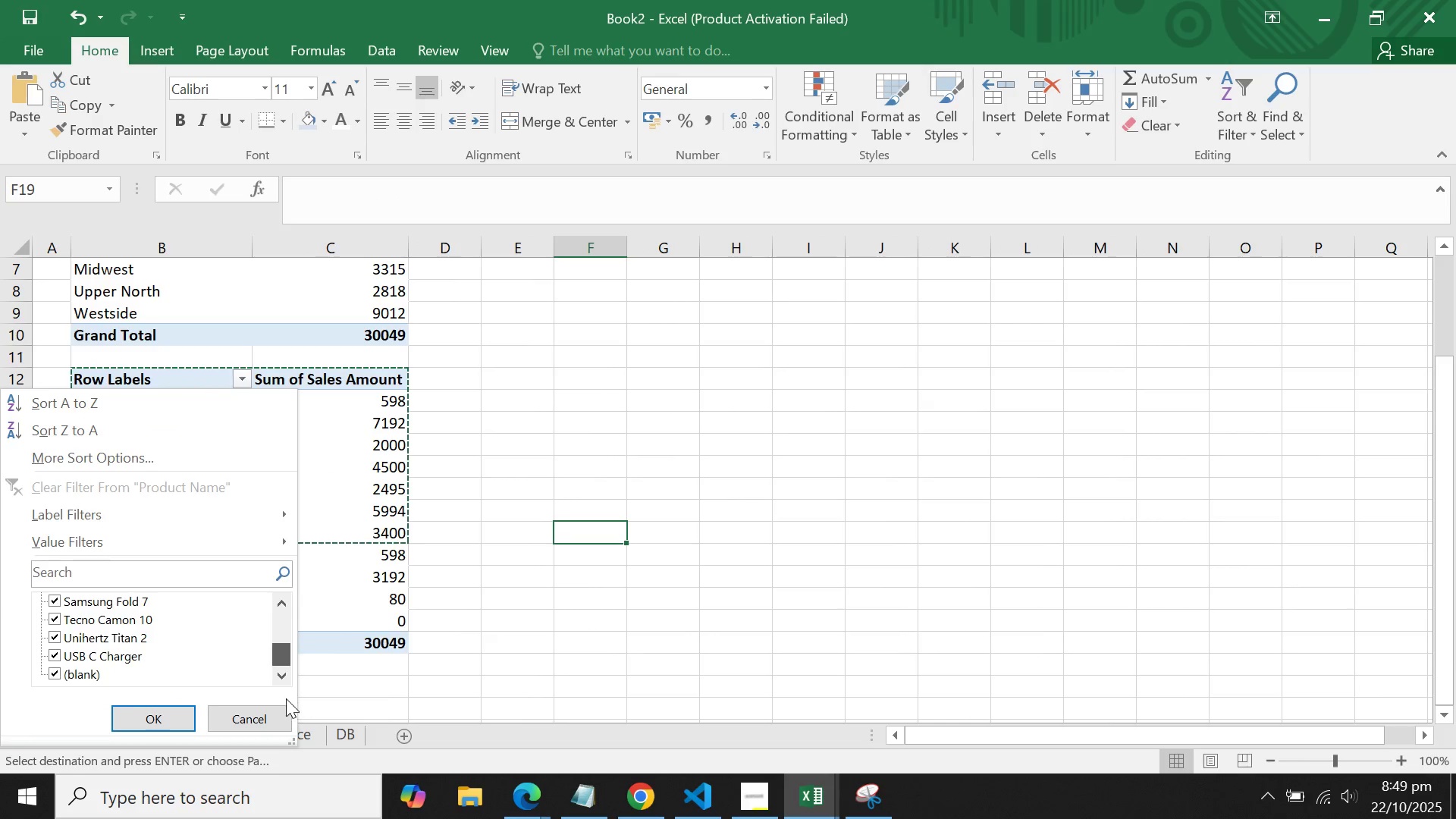 
left_click([76, 666])
 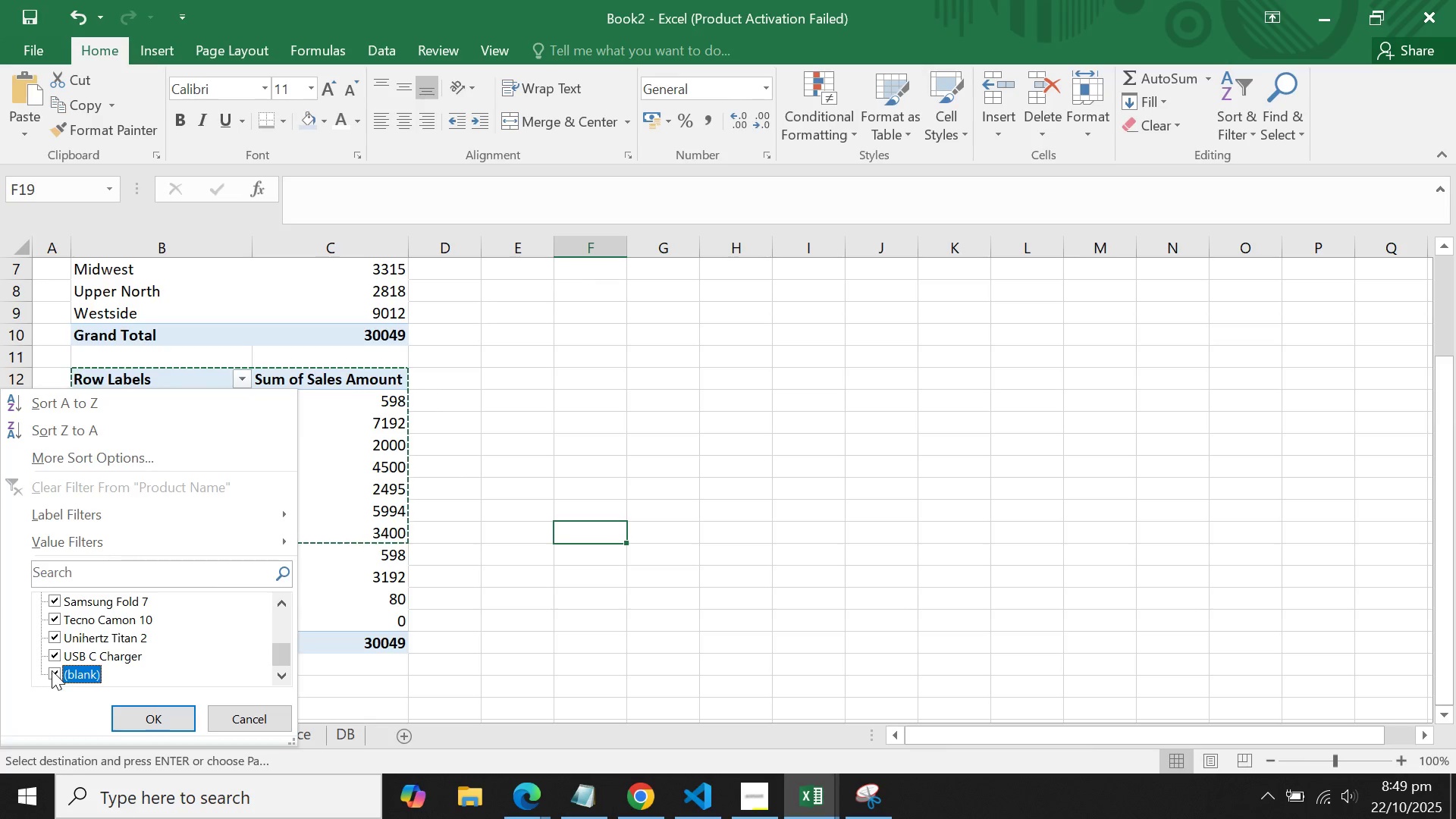 
left_click([64, 673])
 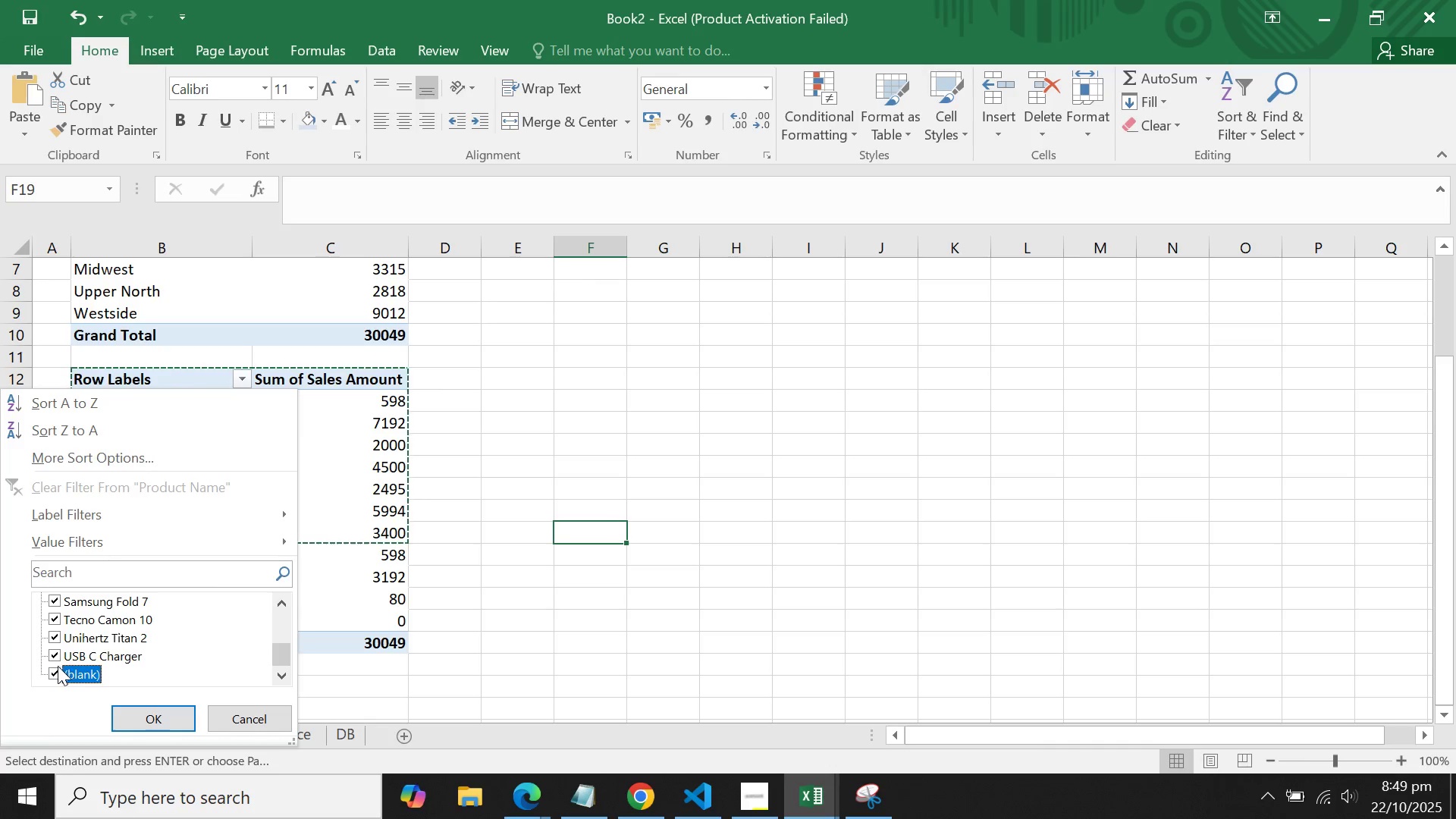 
left_click([55, 673])
 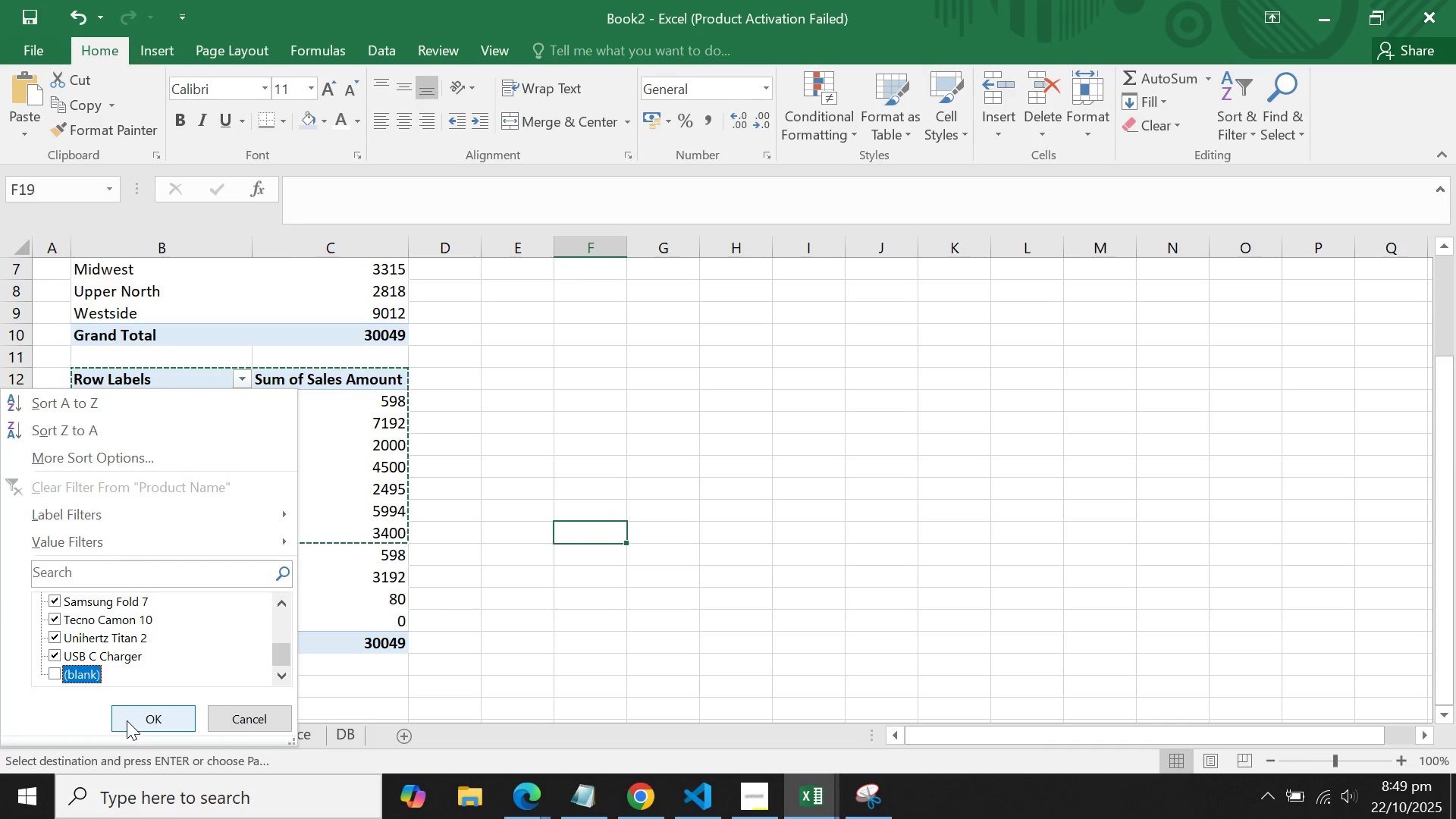 
left_click([127, 720])
 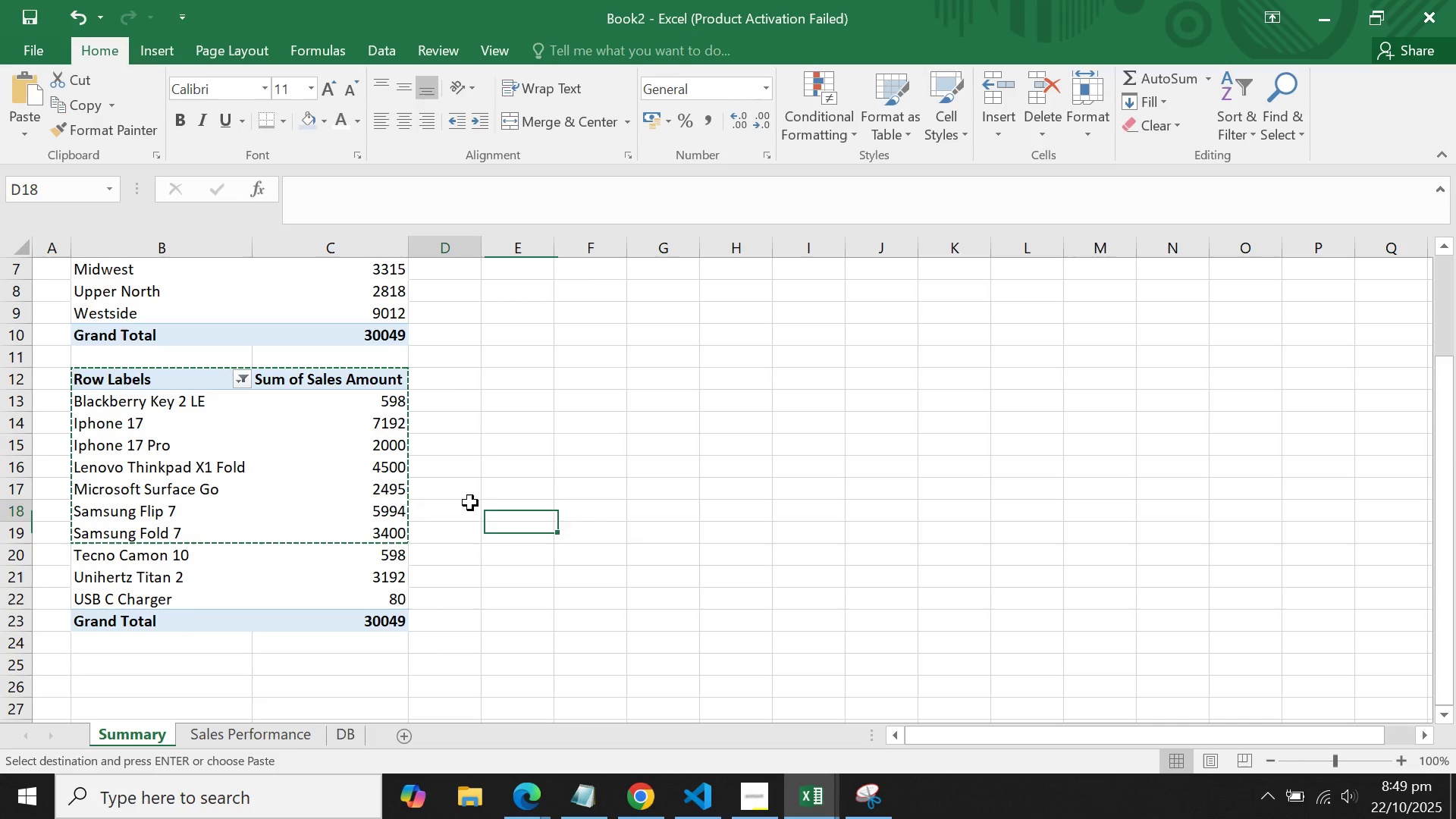 
double_click([489, 460])
 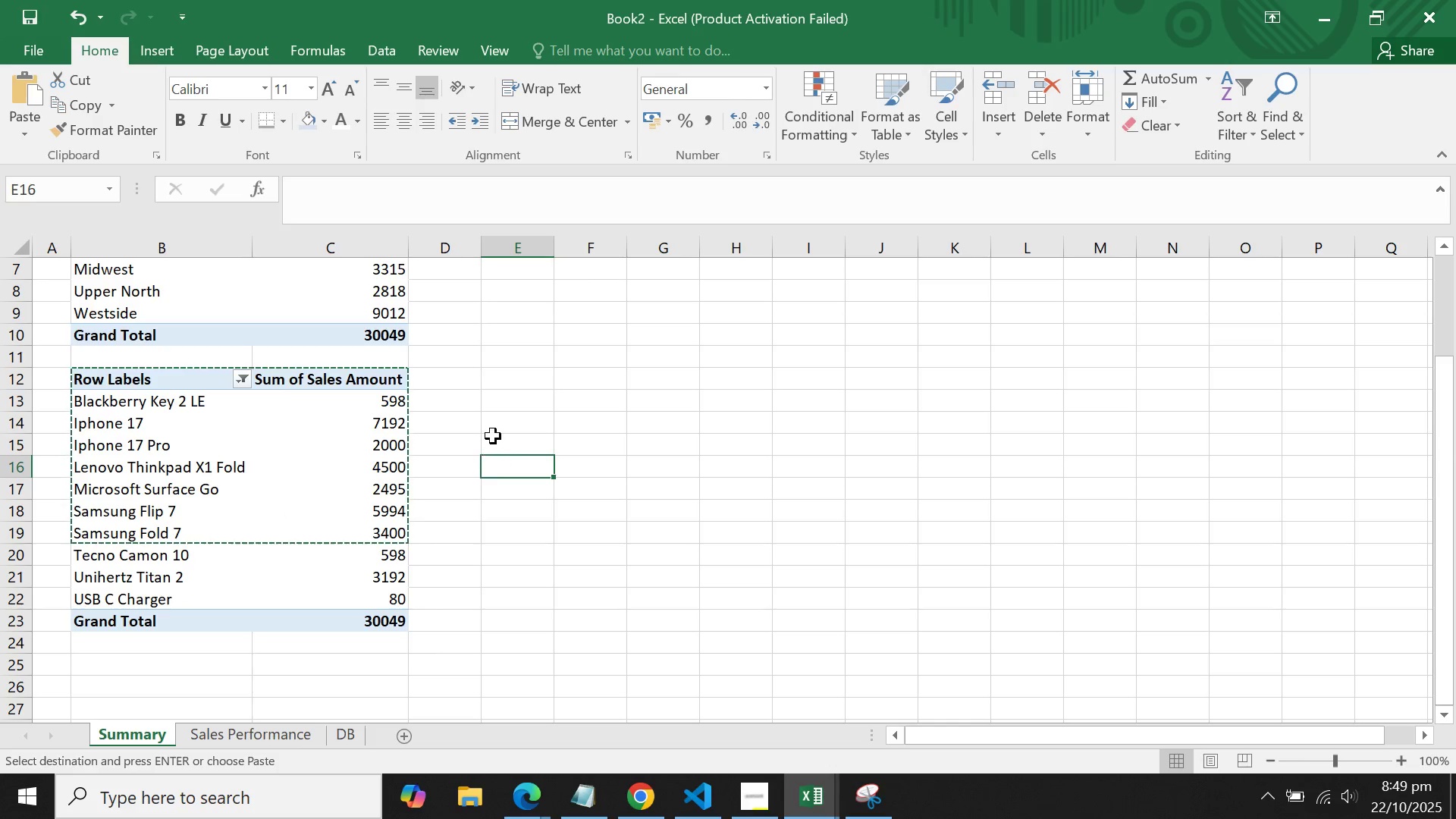 
left_click([493, 436])
 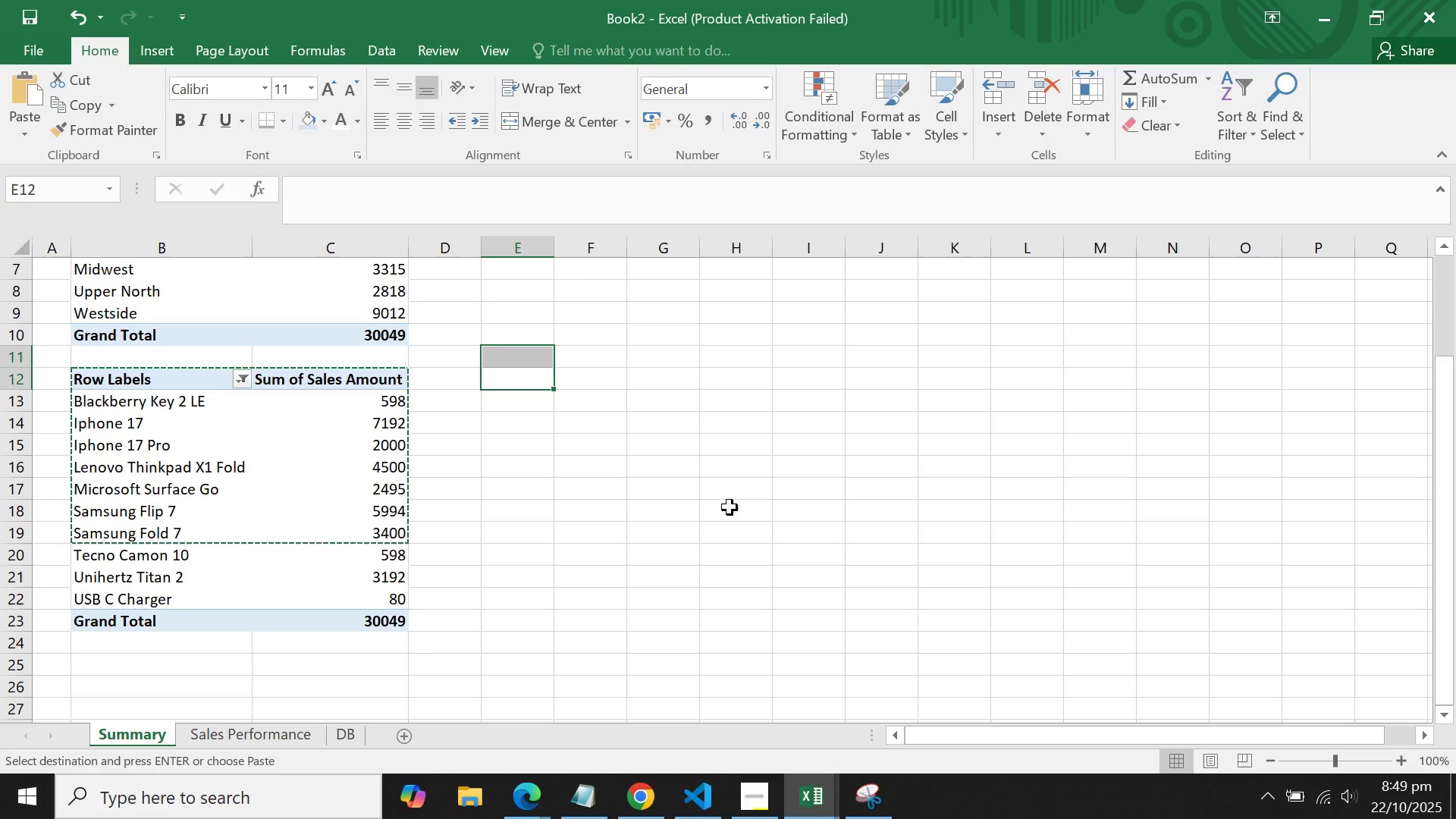 
left_click([730, 507])
 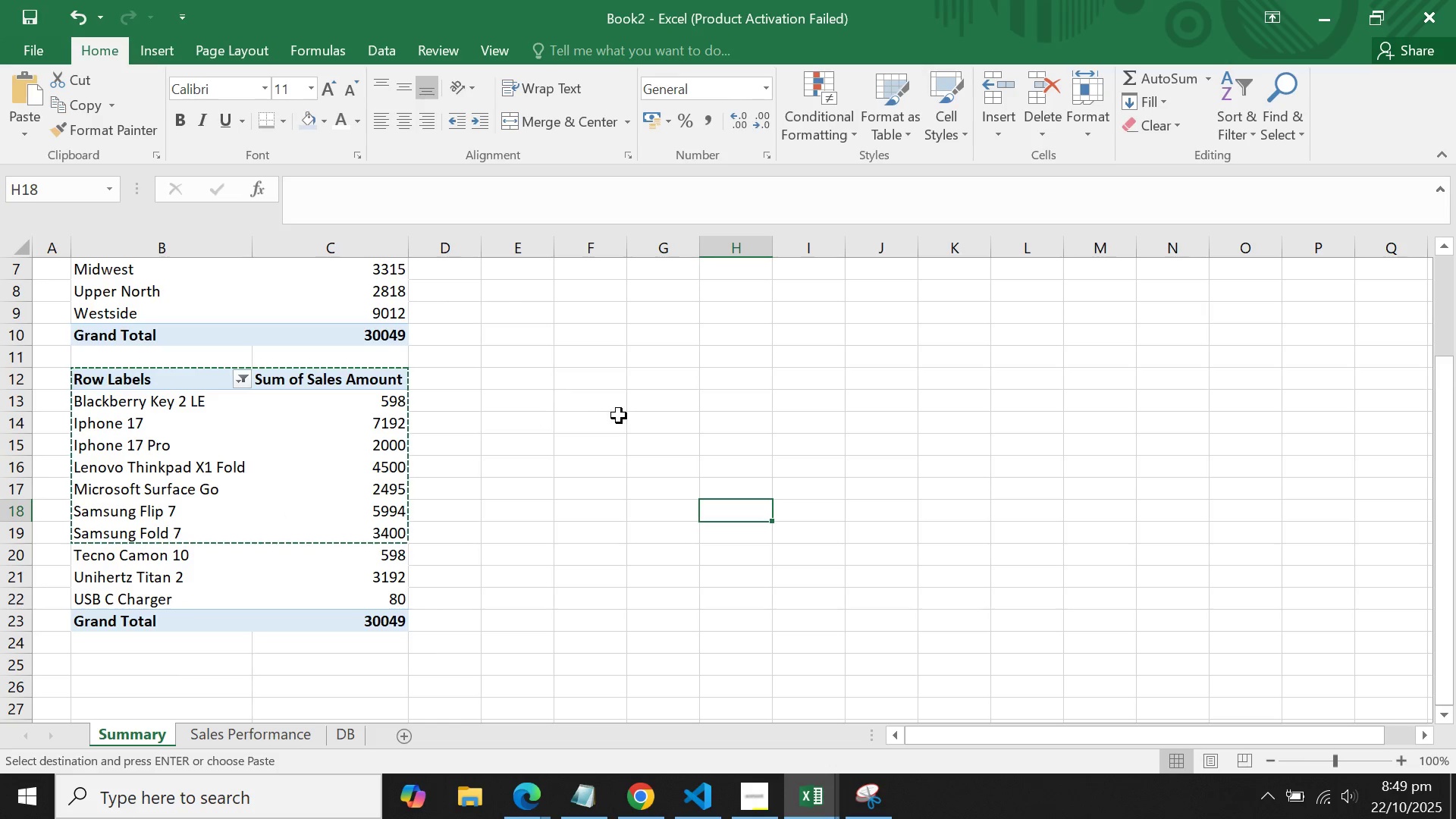 
left_click([620, 416])
 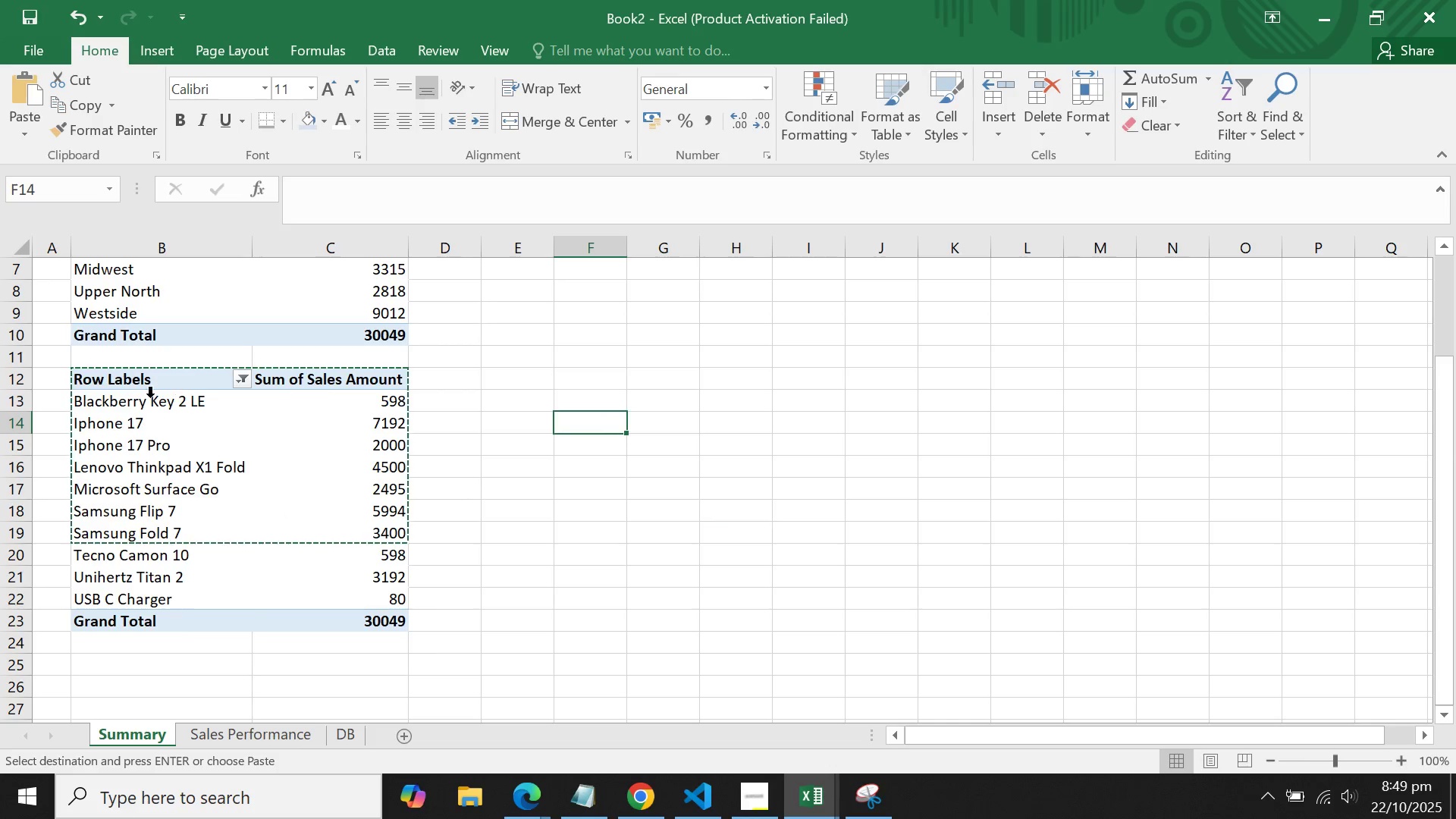 
left_click([150, 397])
 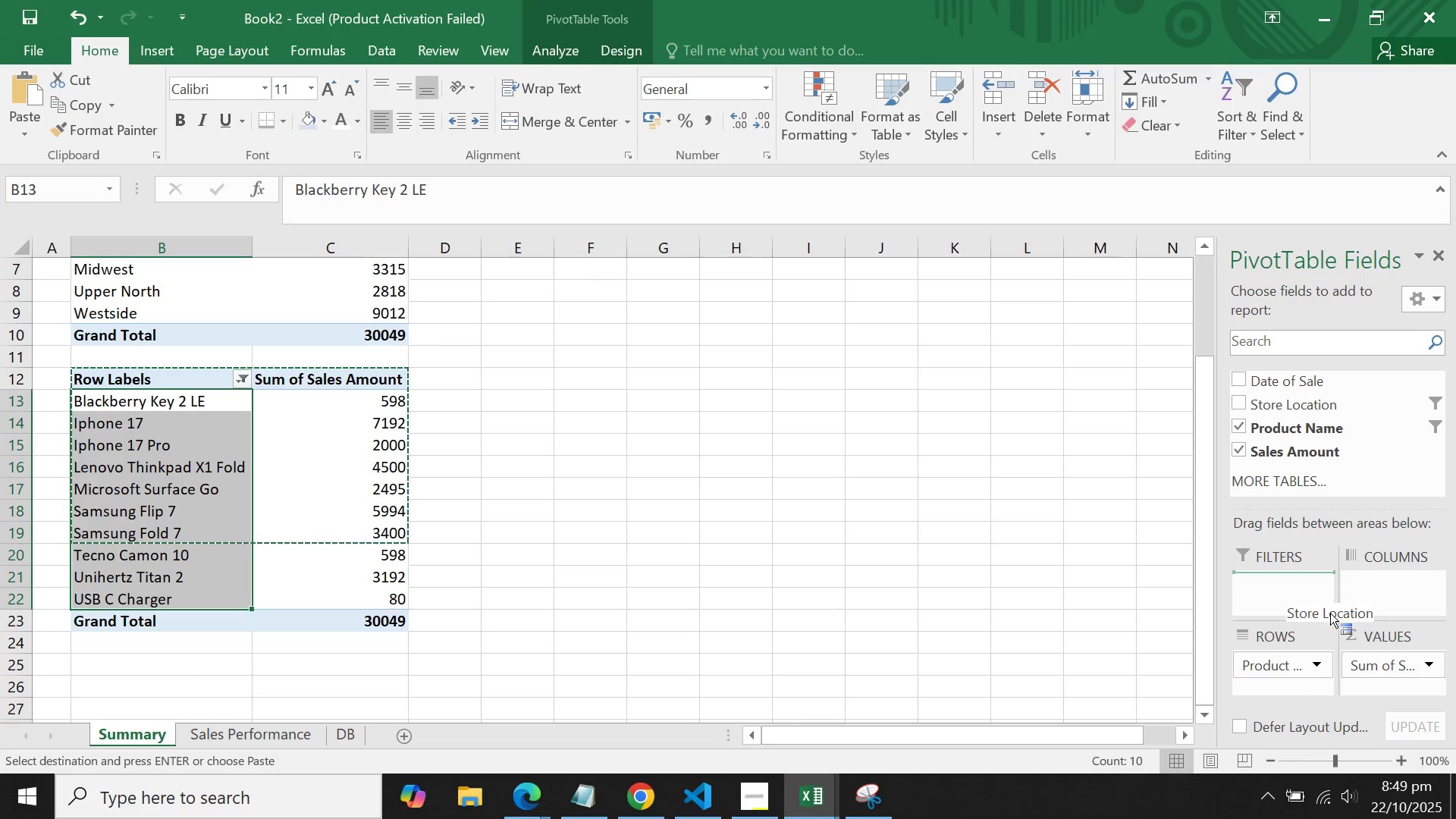 
wait(7.19)
 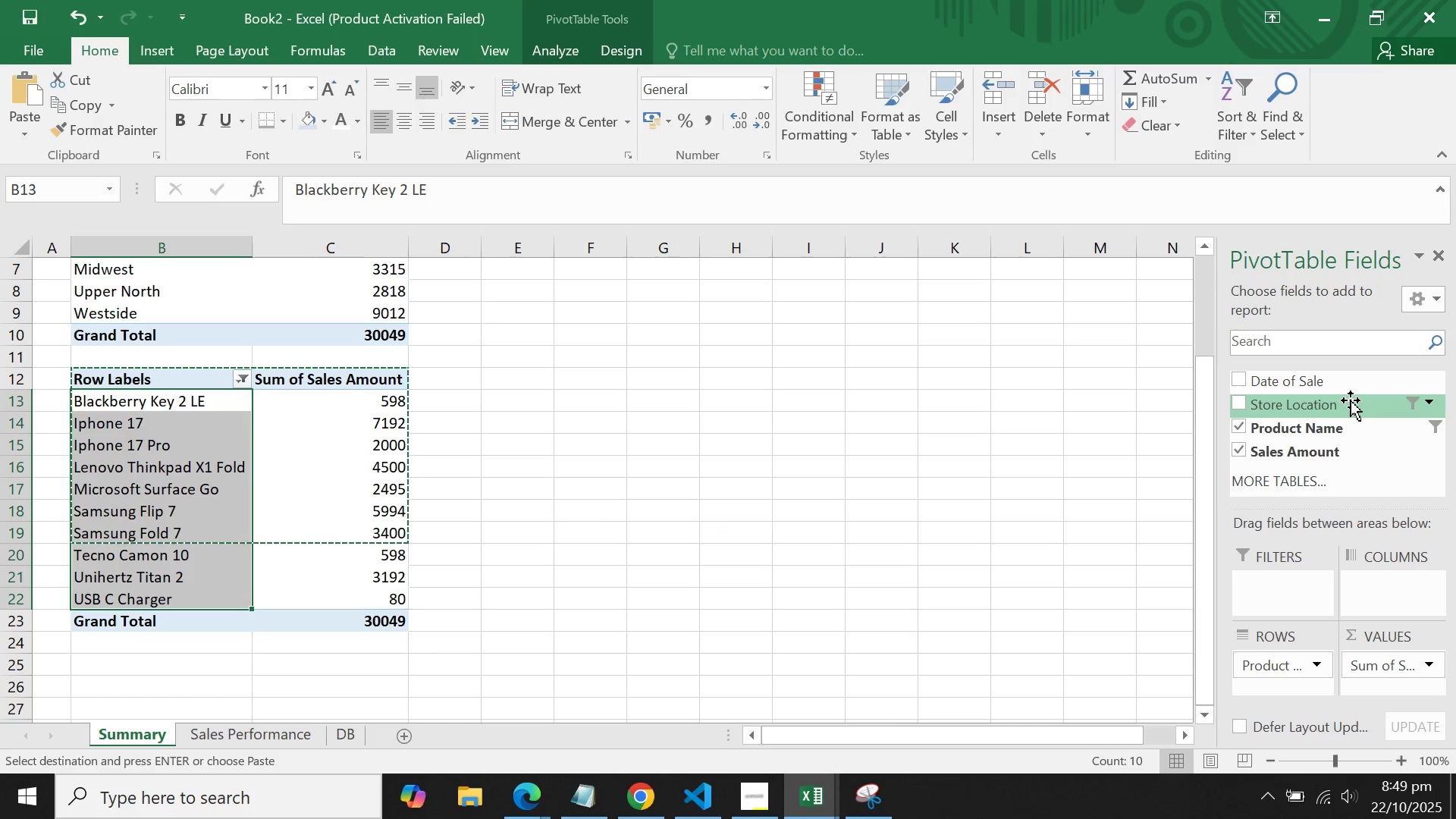 
double_click([698, 466])
 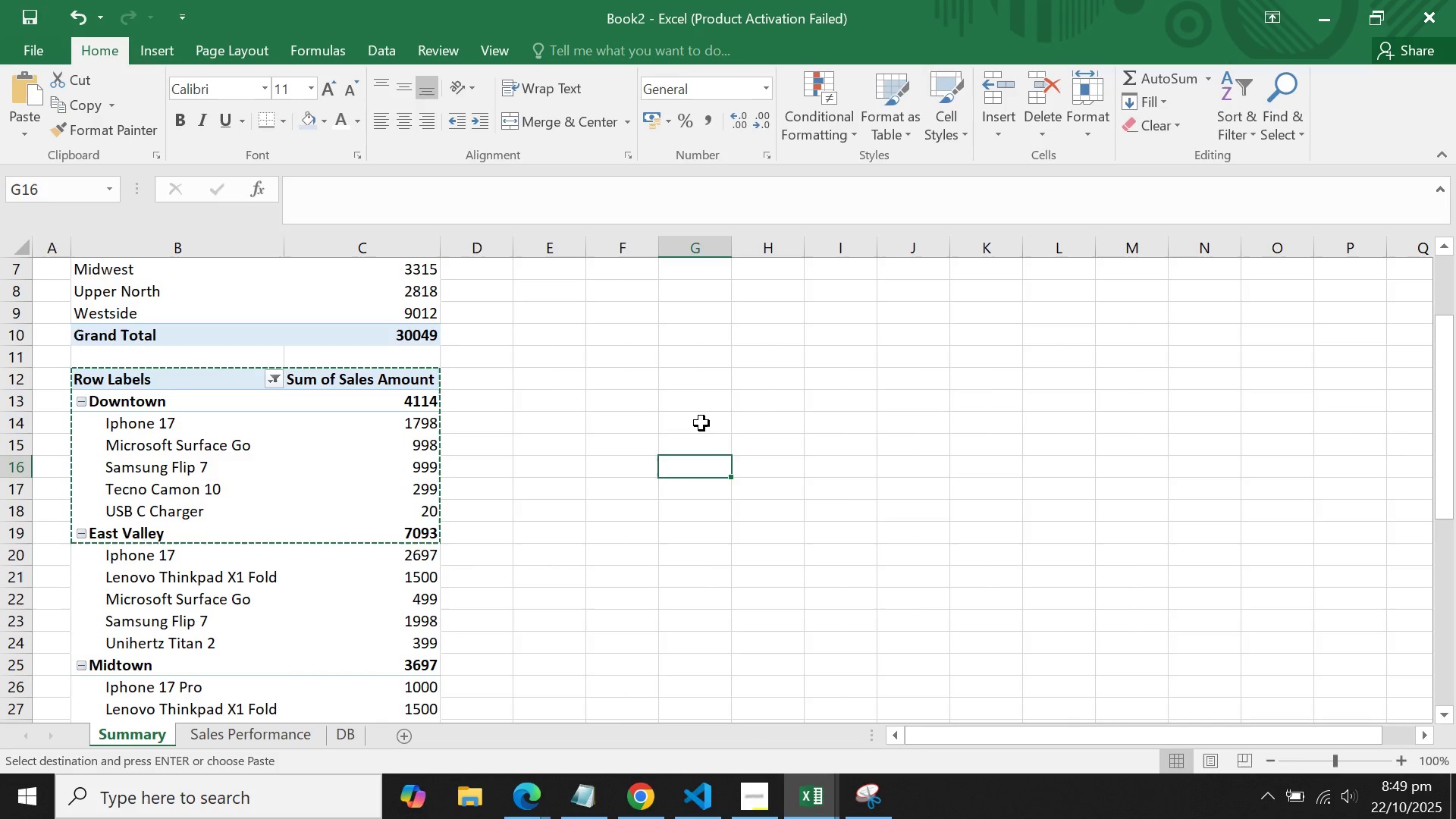 
triple_click([701, 423])
 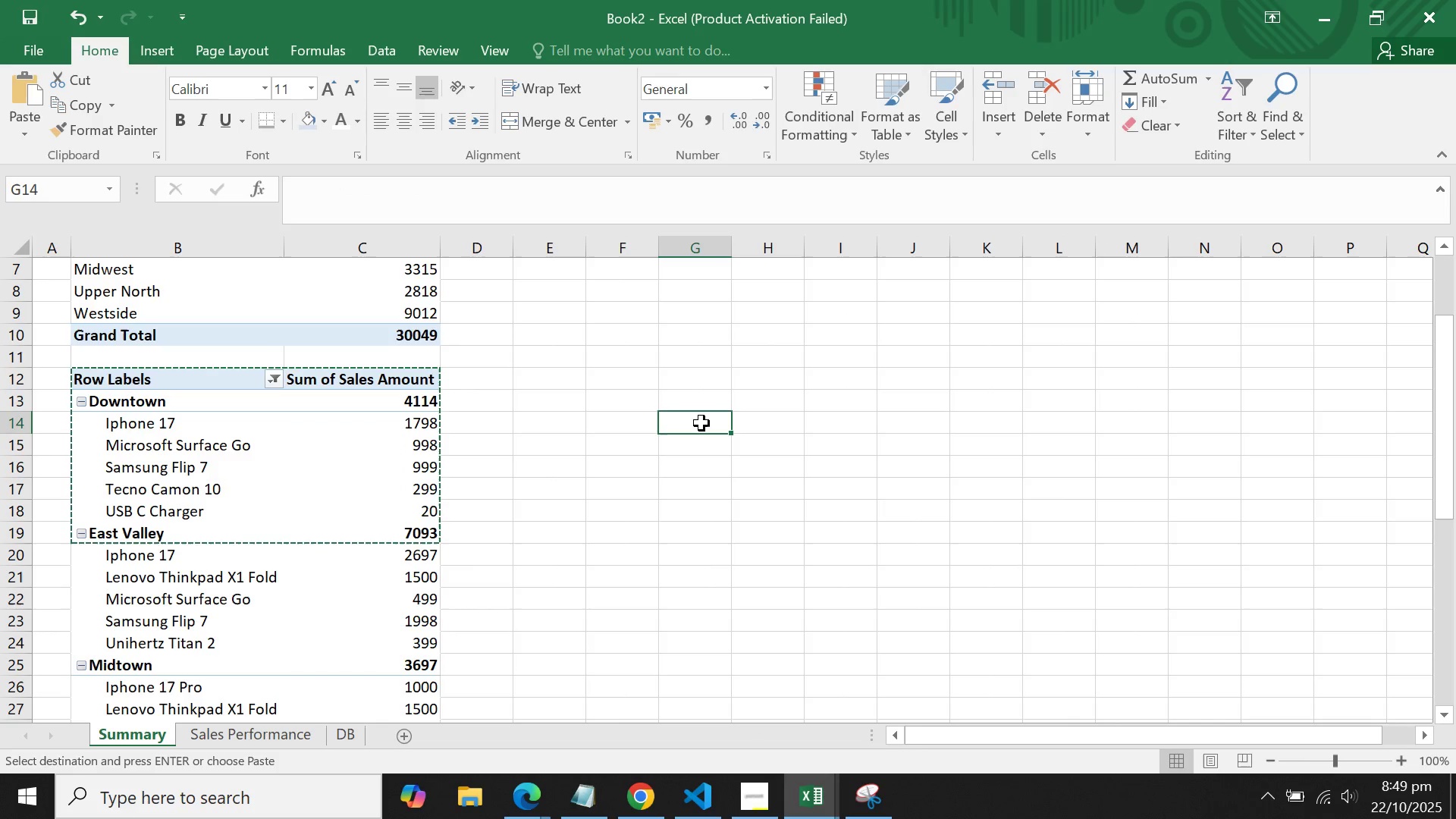 
scroll: coordinate [701, 423], scroll_direction: down, amount: 1.0
 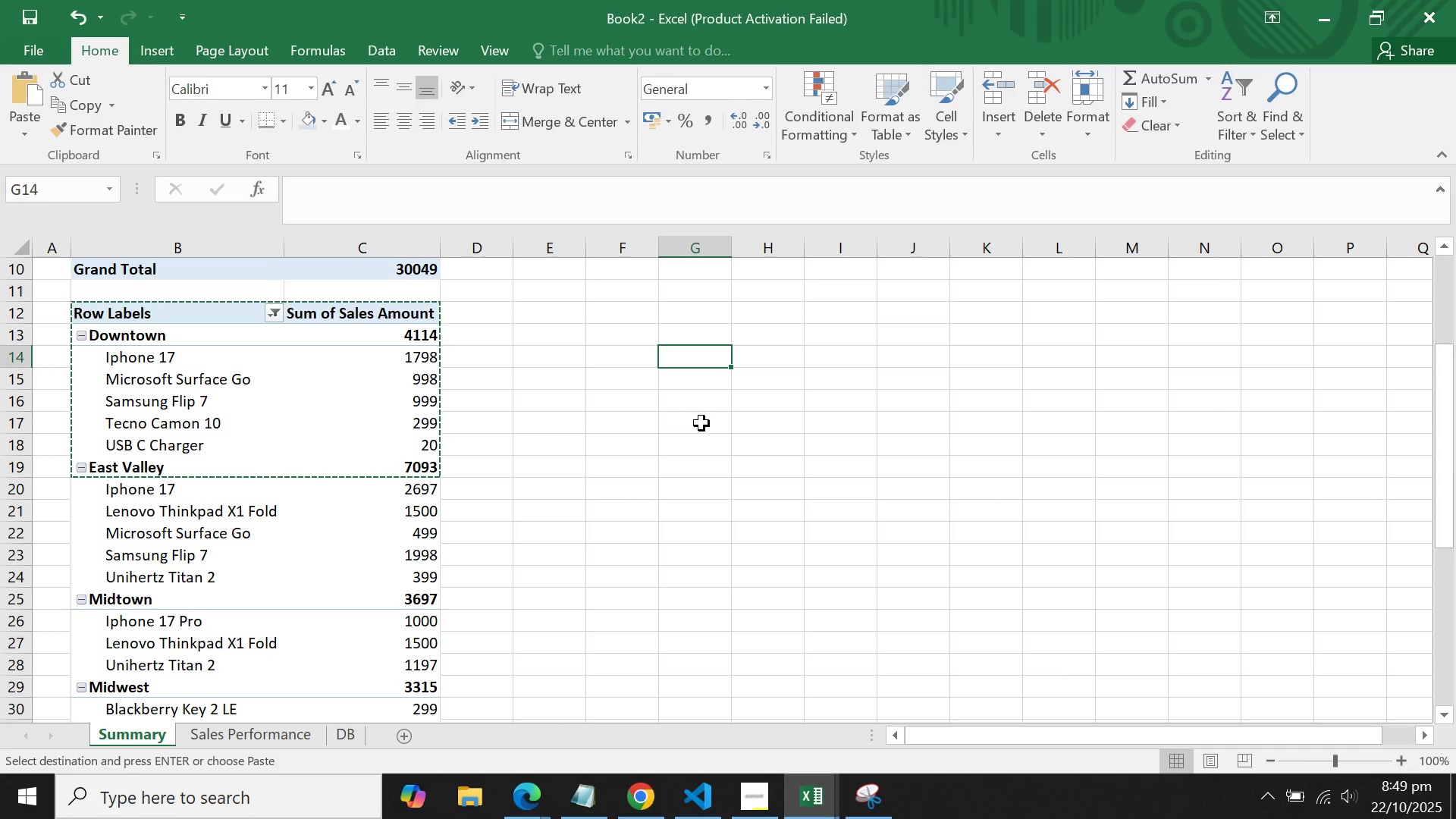 
left_click([375, 389])
 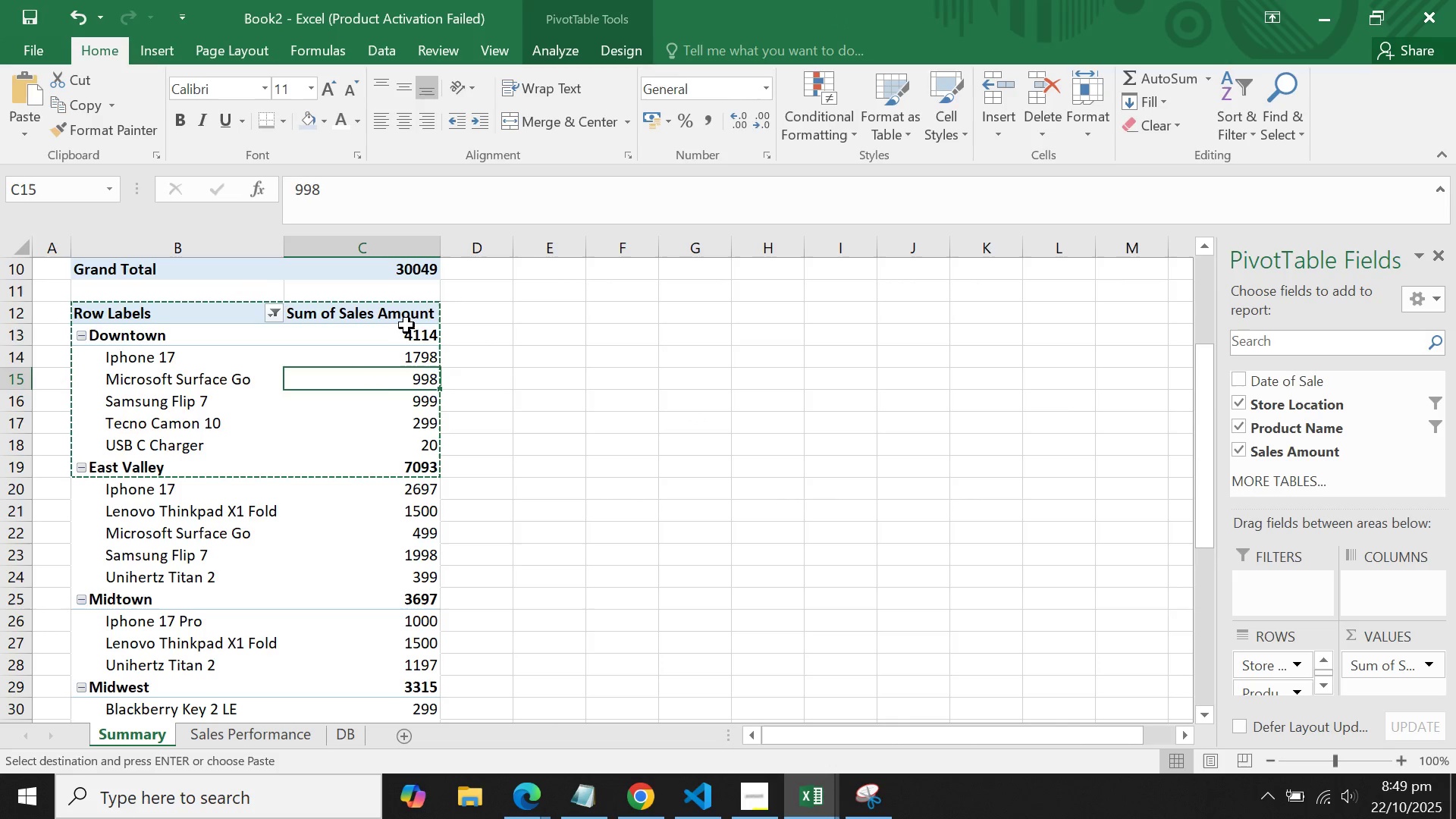 
left_click([406, 325])
 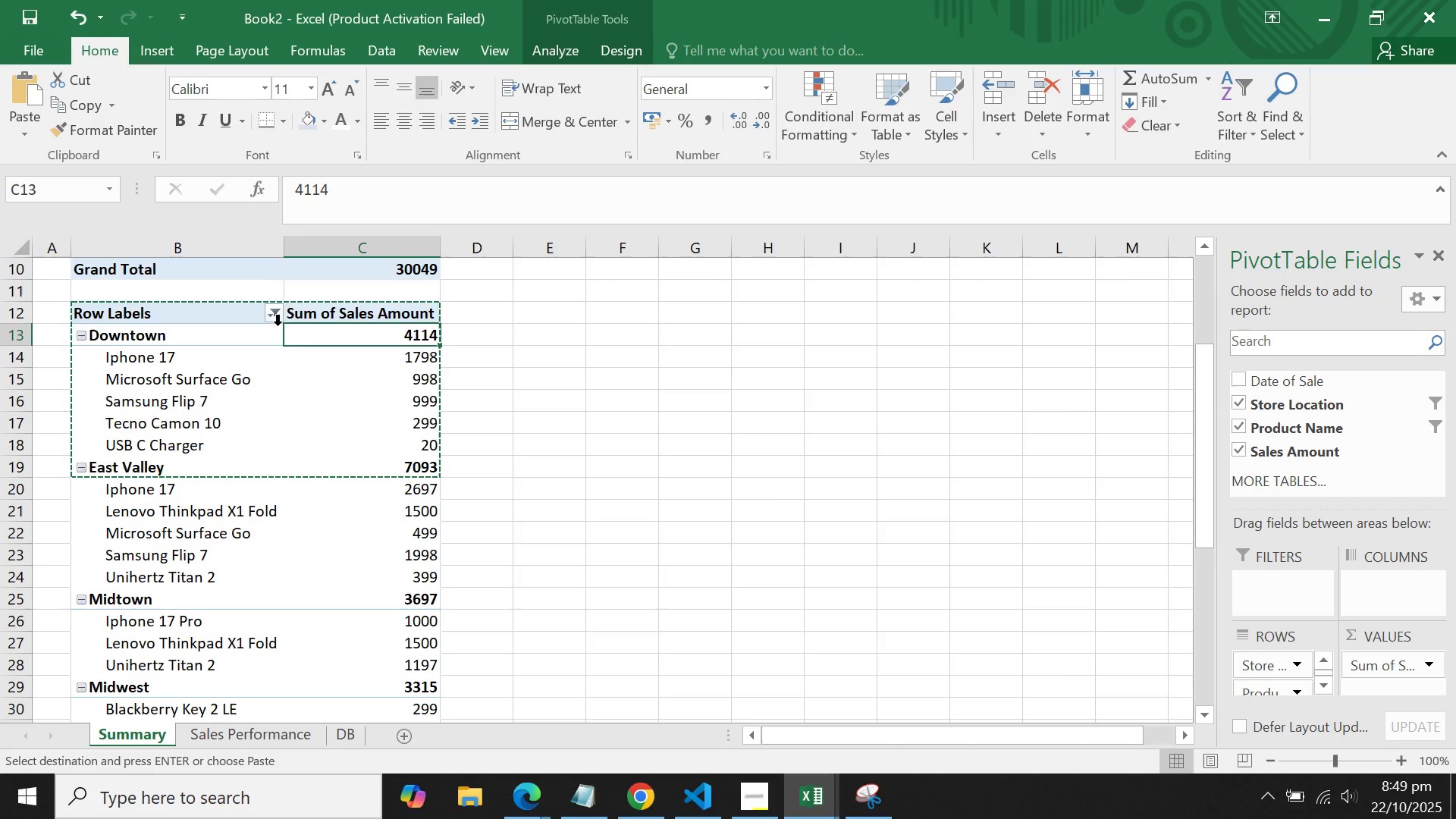 
left_click([267, 305])
 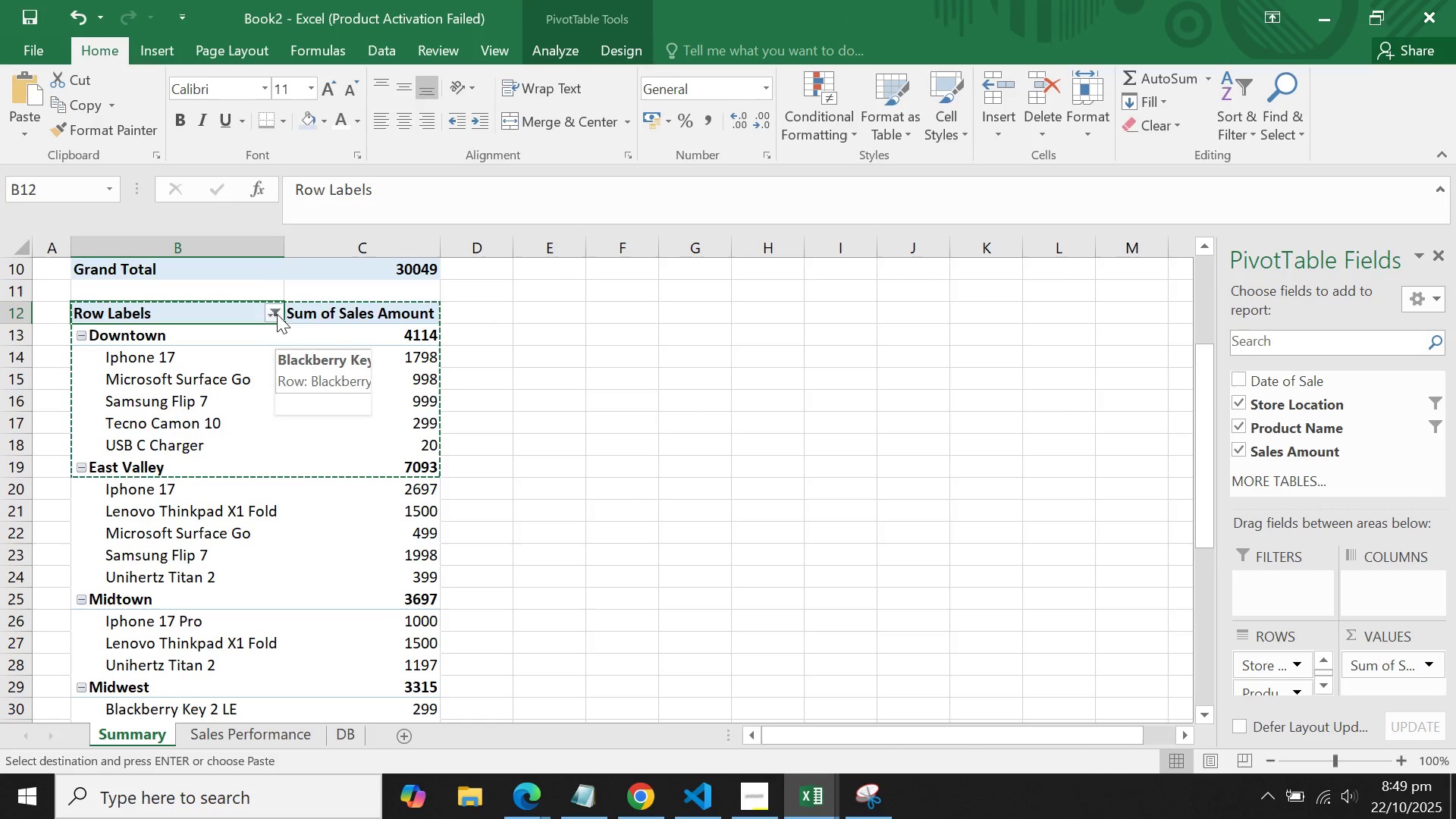 
left_click([277, 314])
 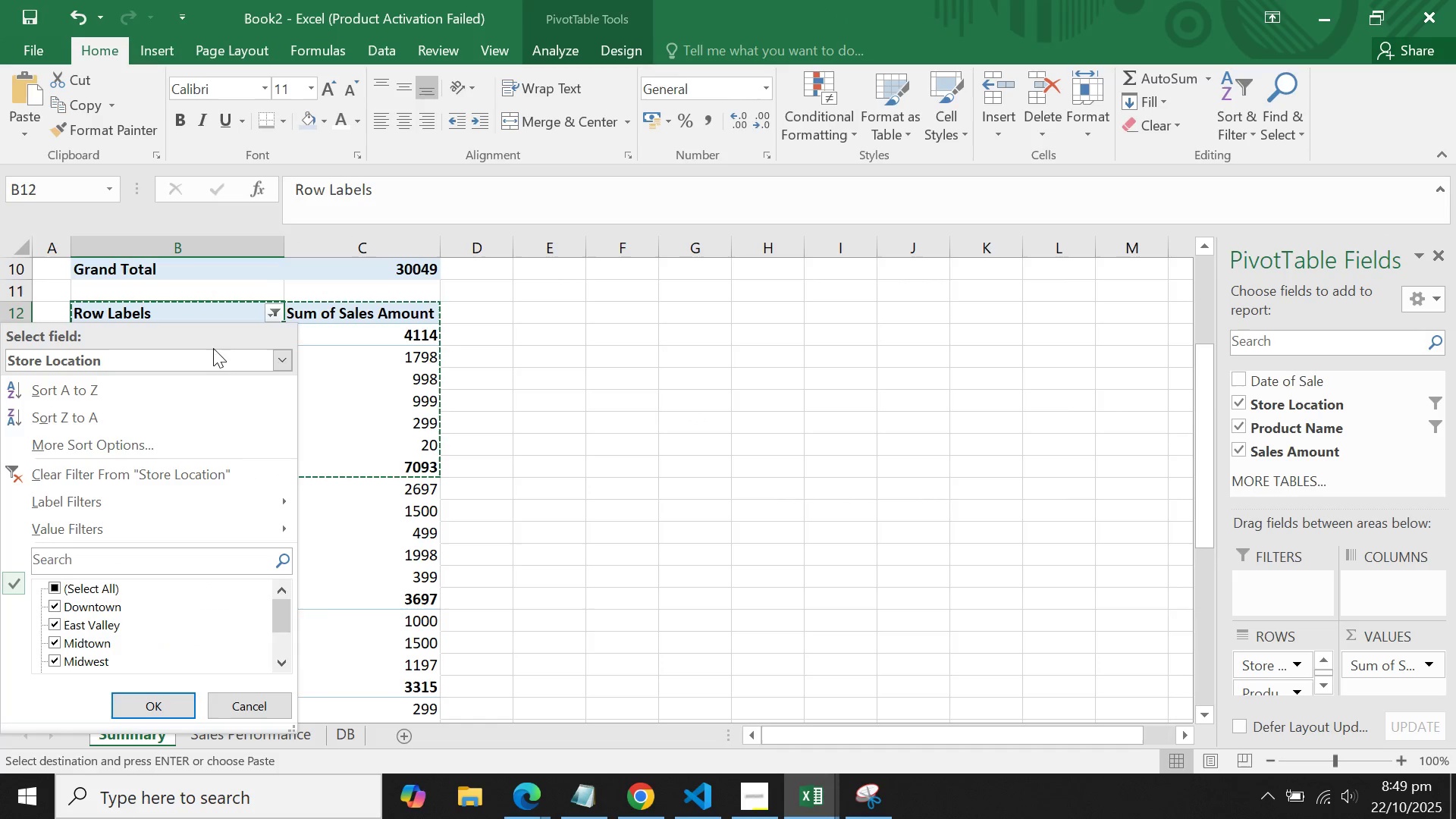 
left_click([150, 441])
 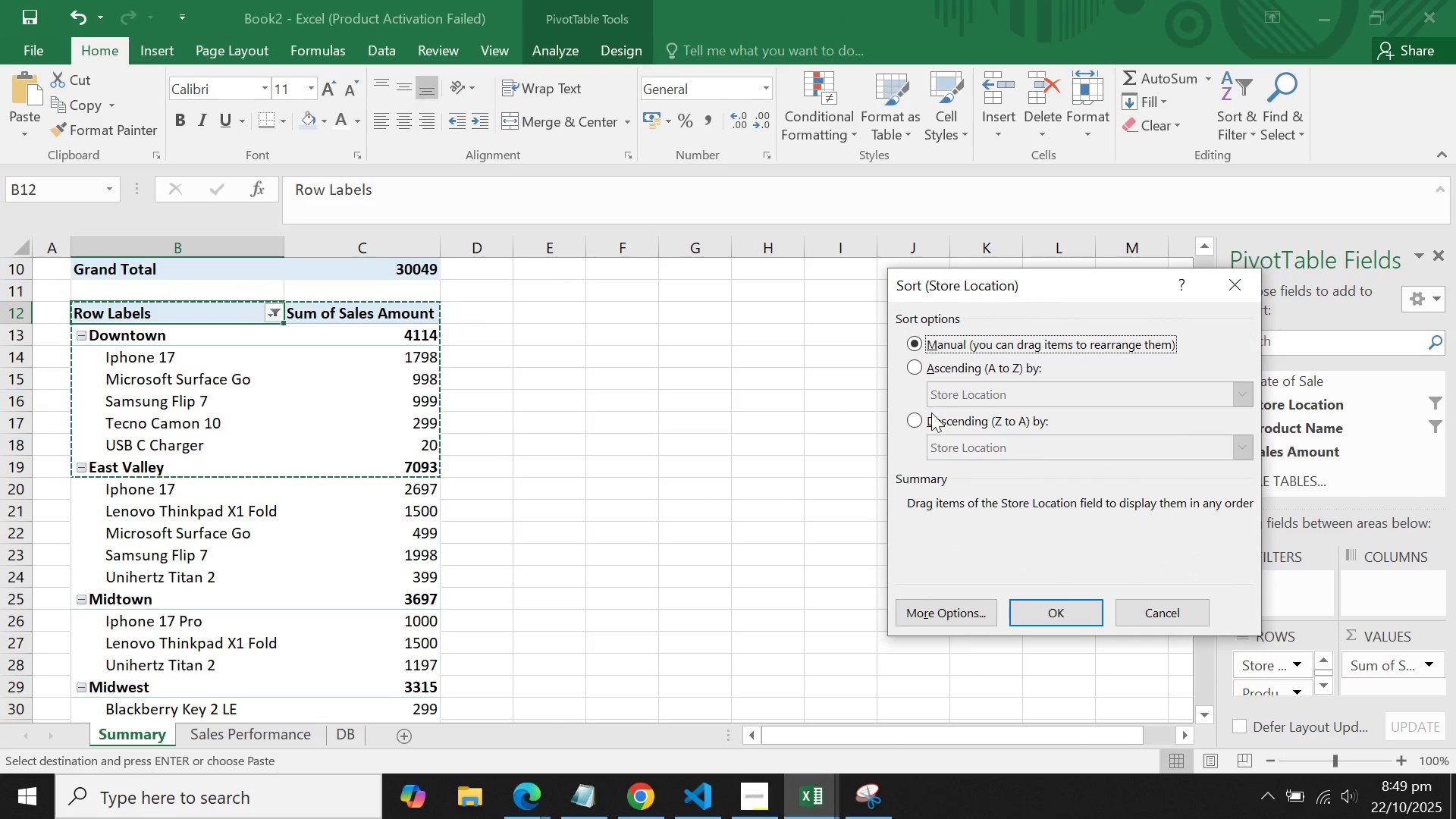 
left_click([931, 414])
 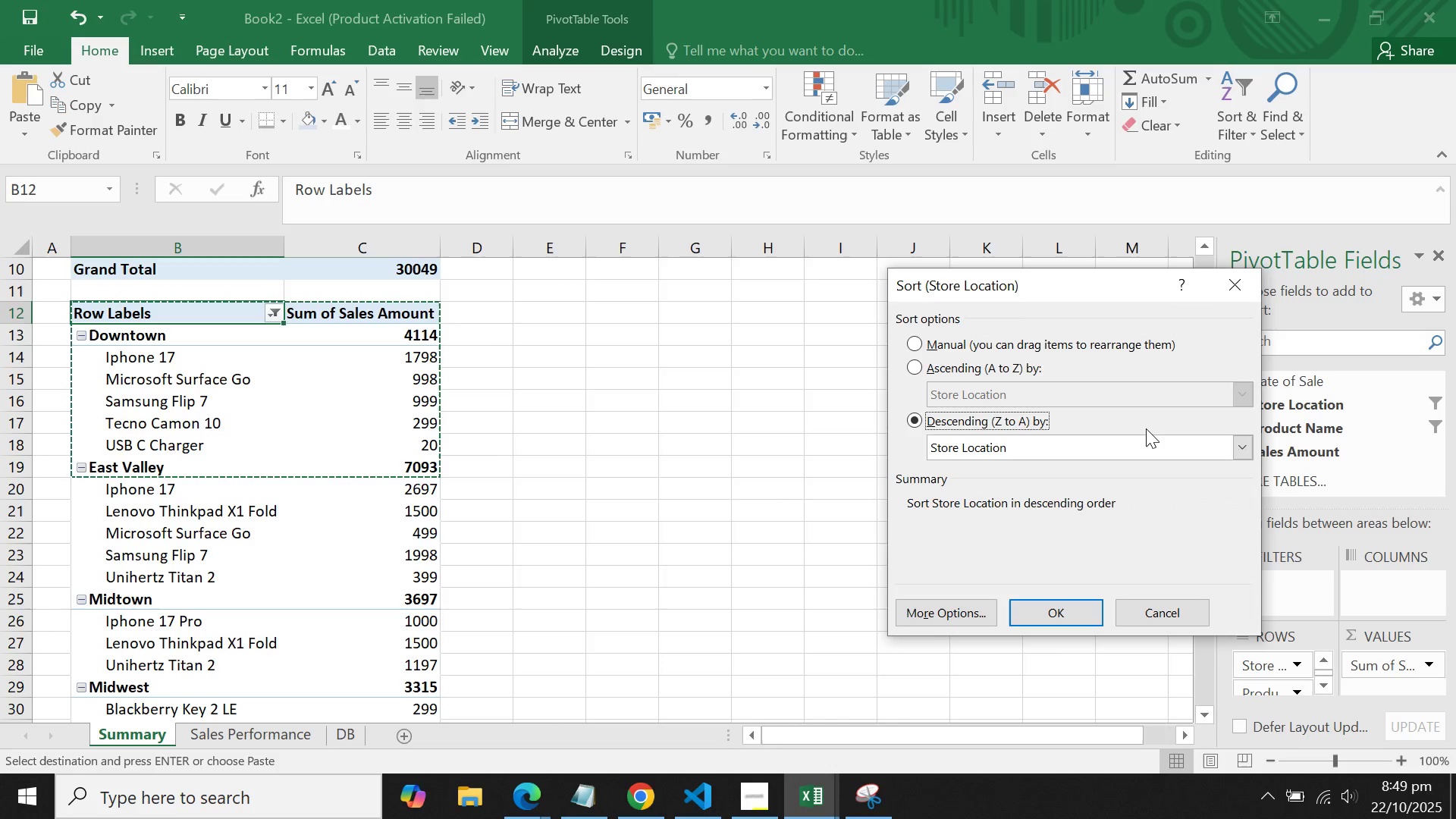 
double_click([1141, 435])
 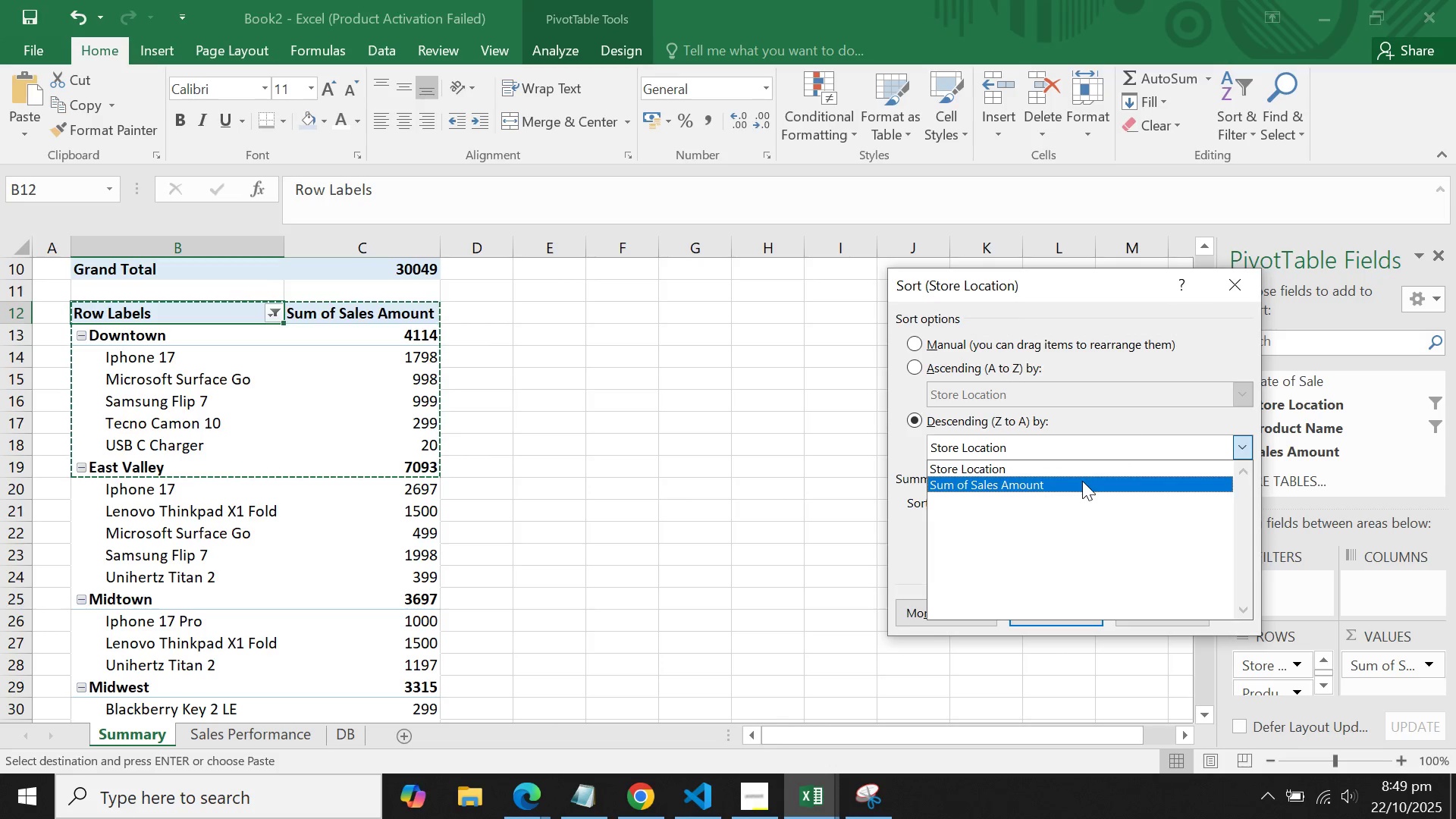 
left_click([1082, 481])
 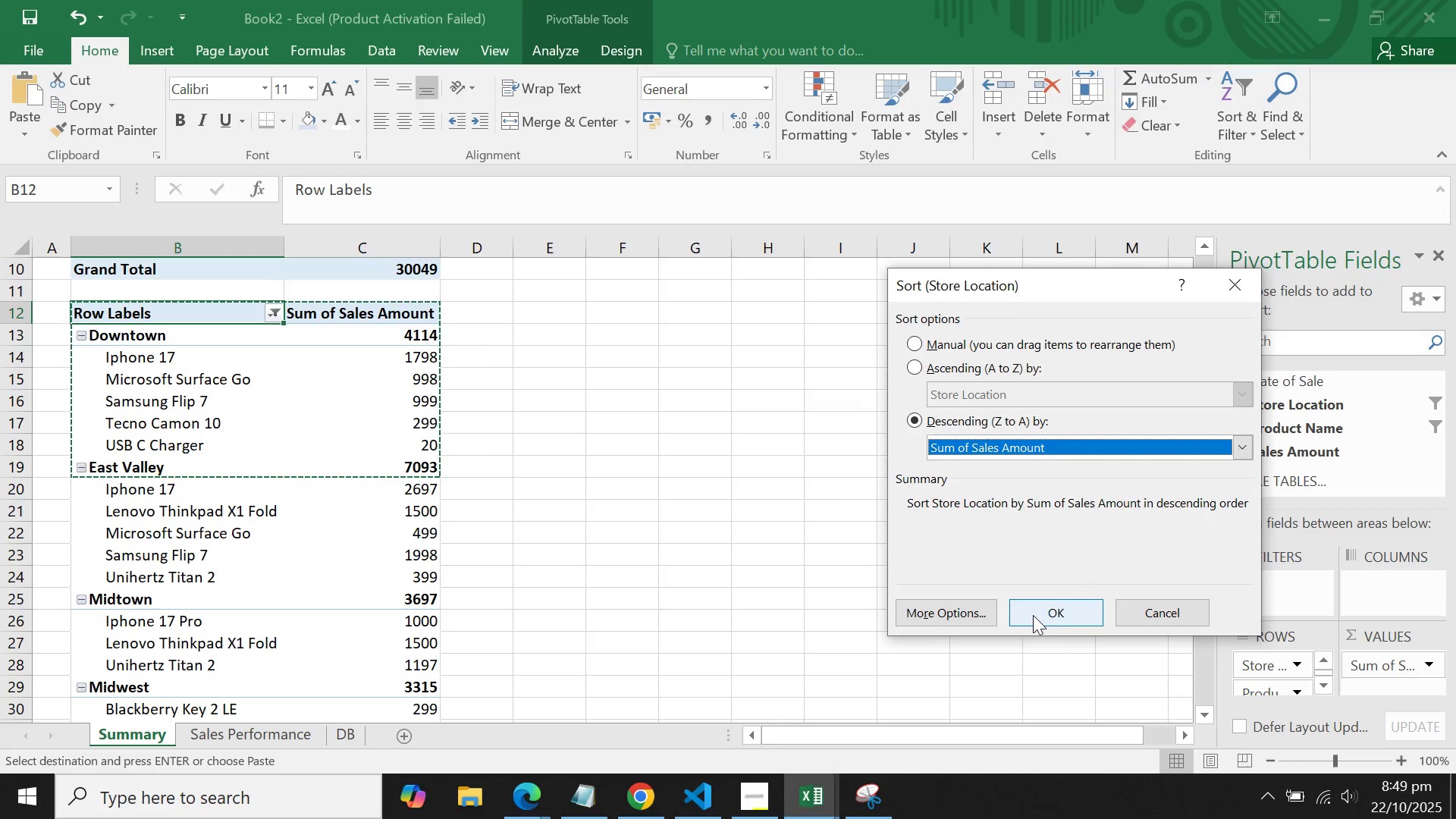 
left_click([1048, 615])
 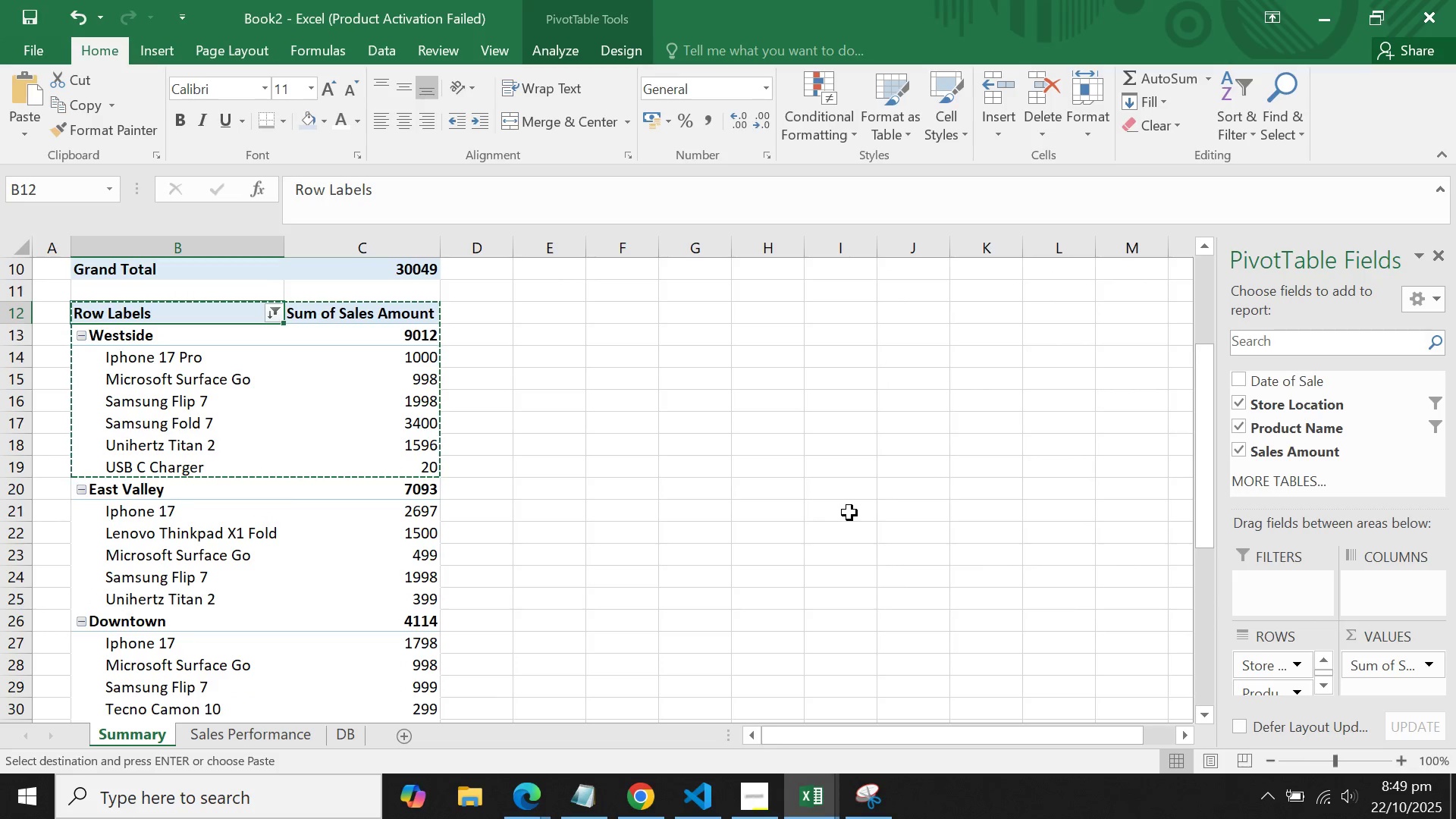 
left_click([845, 510])
 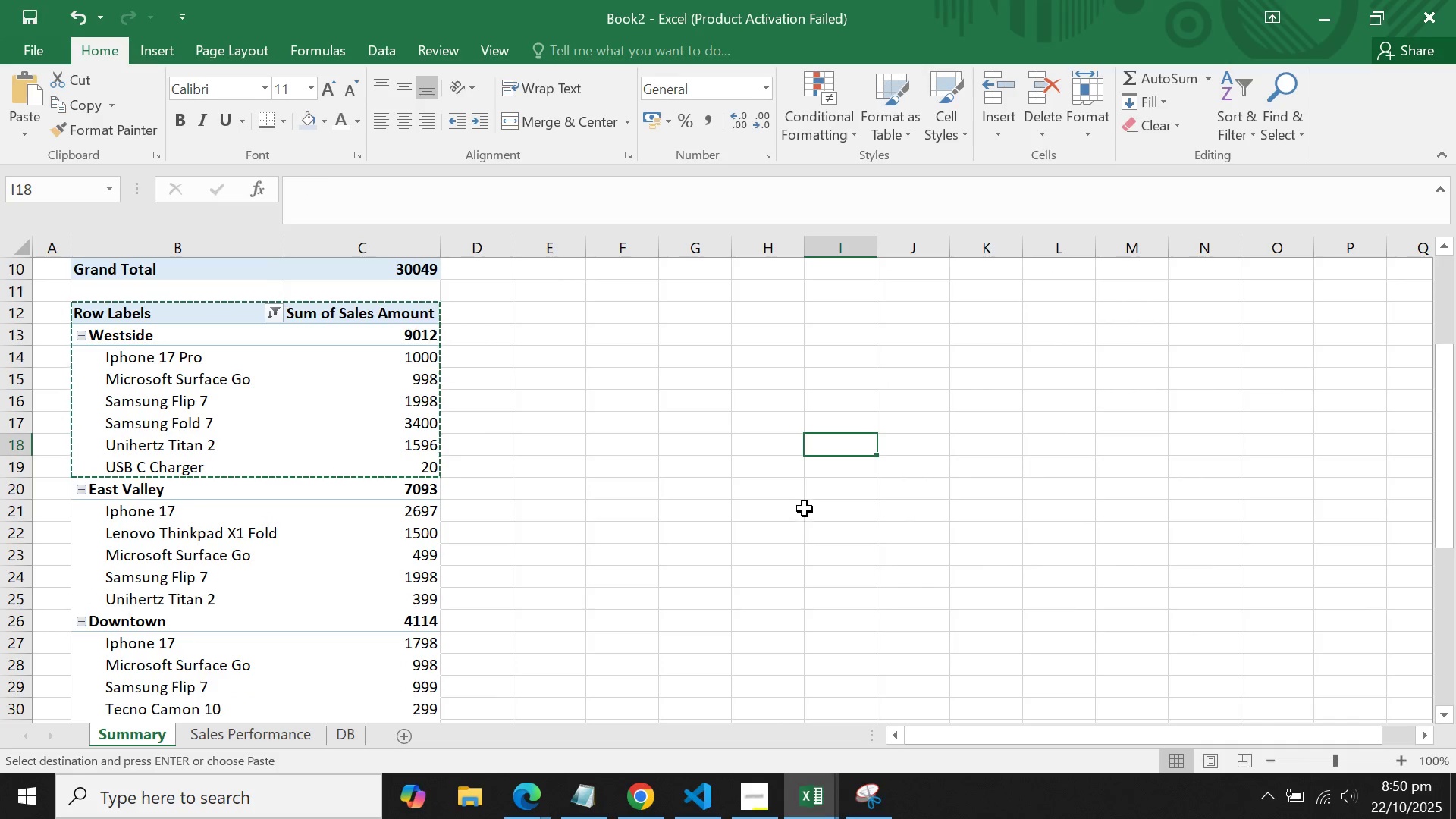 
scroll: coordinate [805, 494], scroll_direction: down, amount: 6.0
 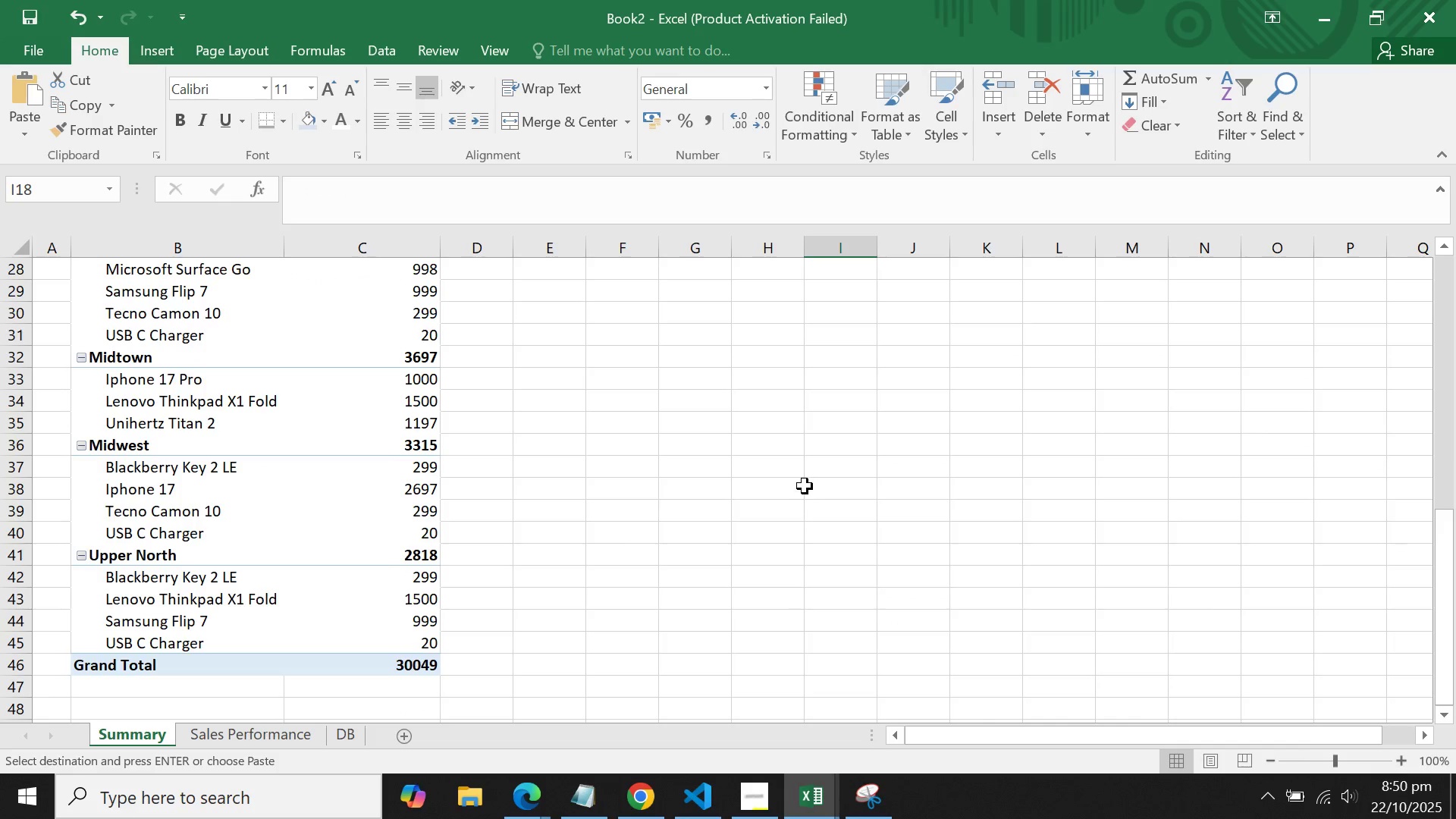 
scroll: coordinate [807, 488], scroll_direction: up, amount: 9.0
 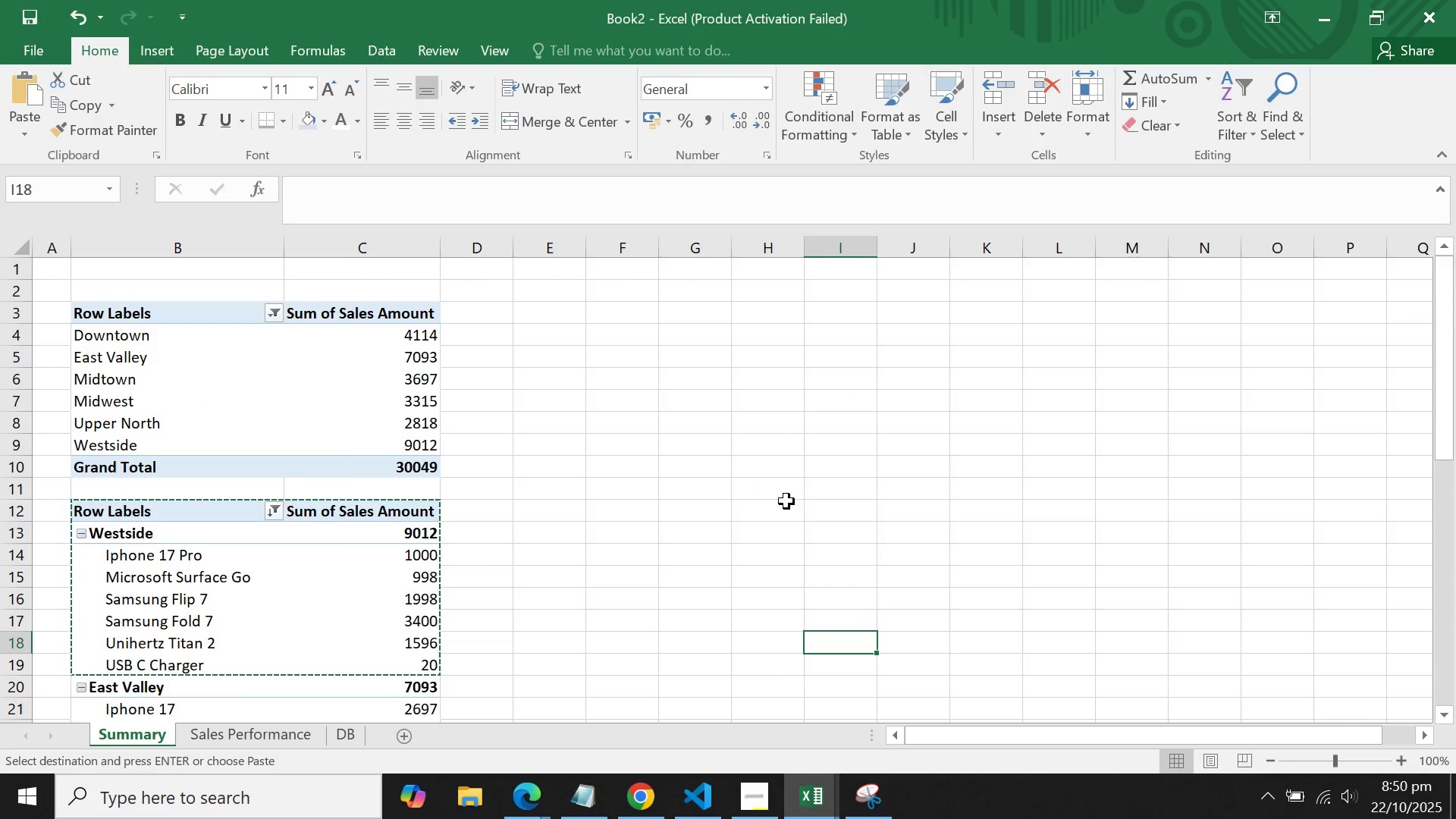 
left_click([667, 539])
 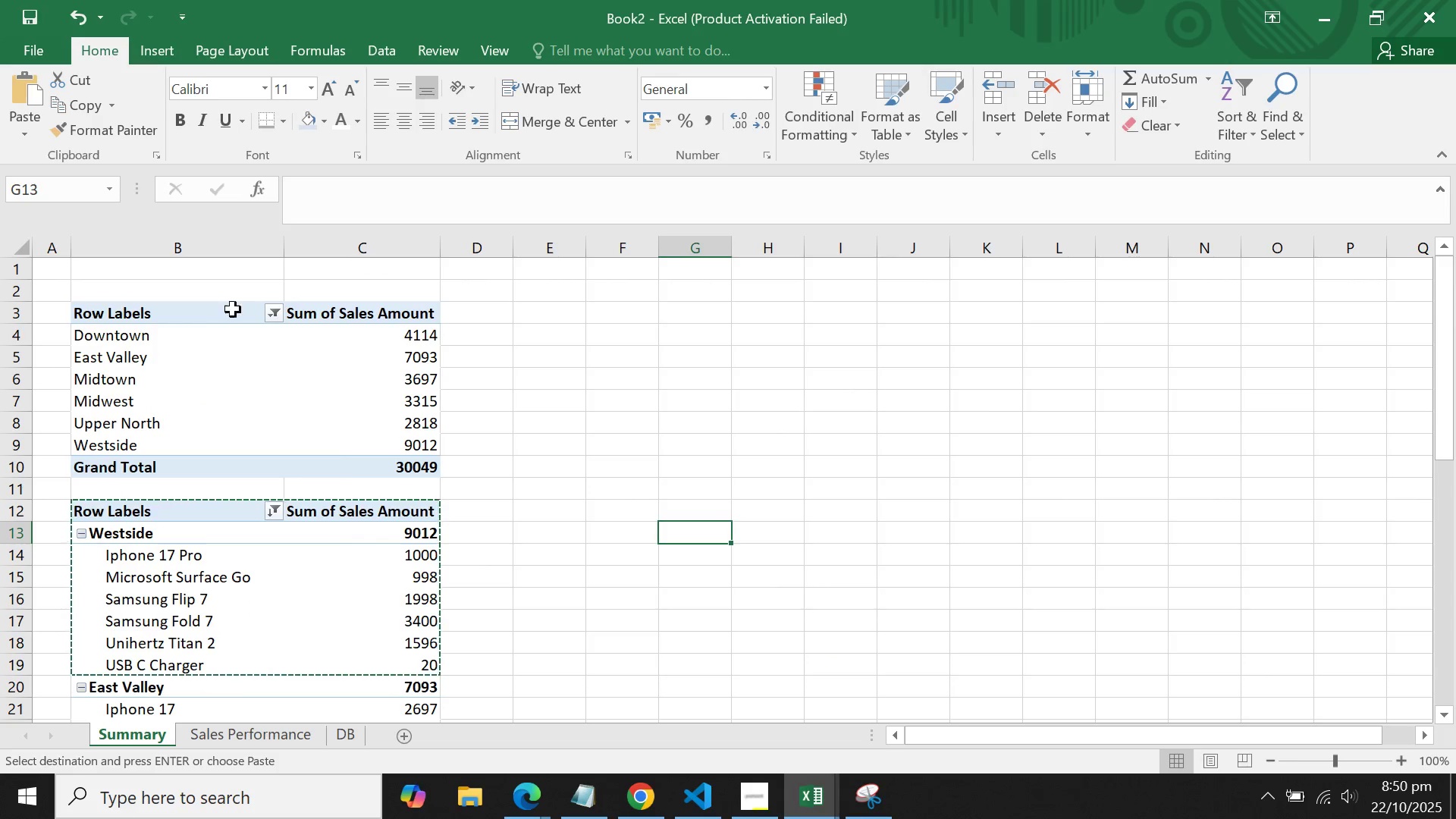 
left_click([240, 295])
 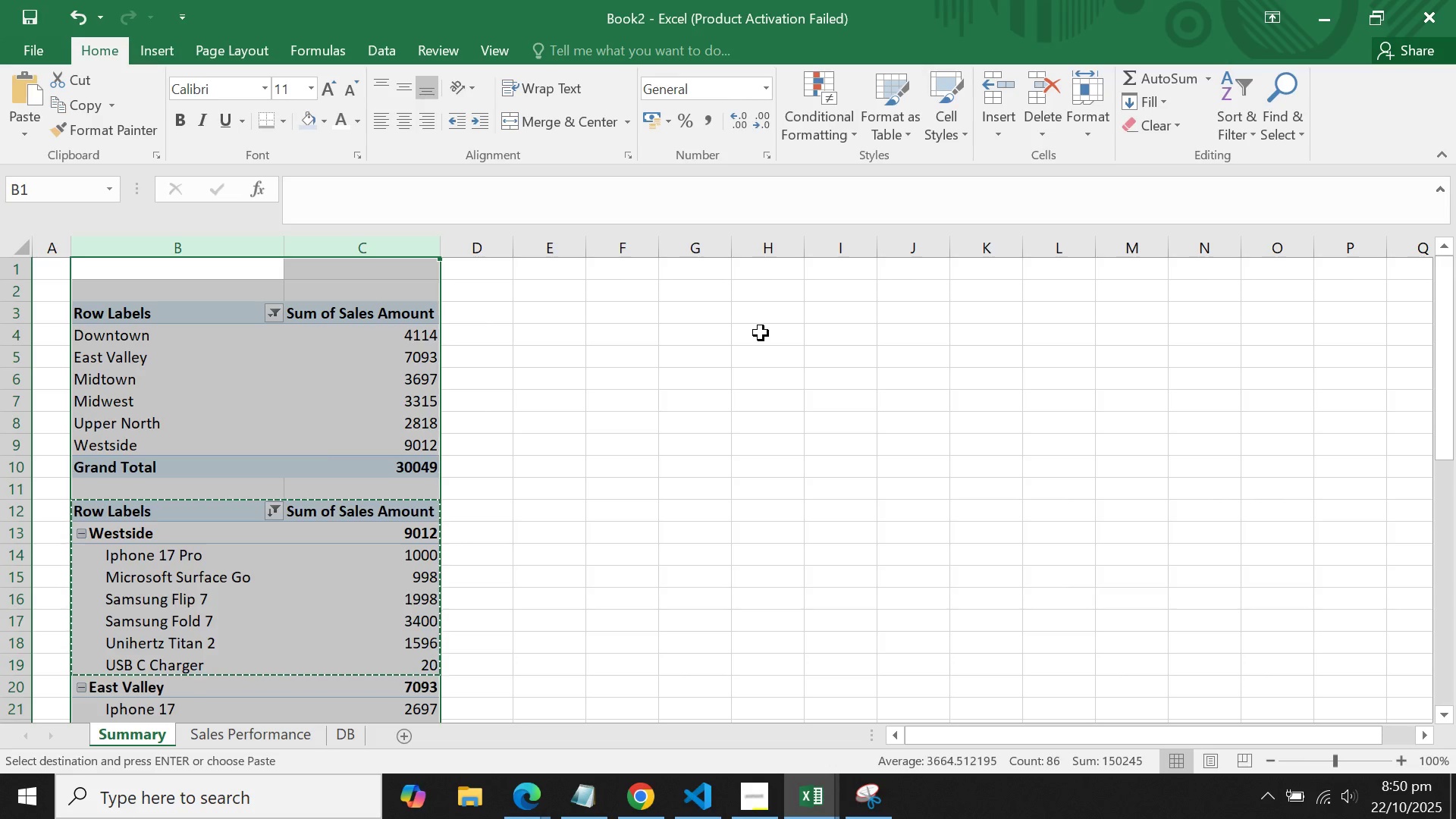 
wait(12.52)
 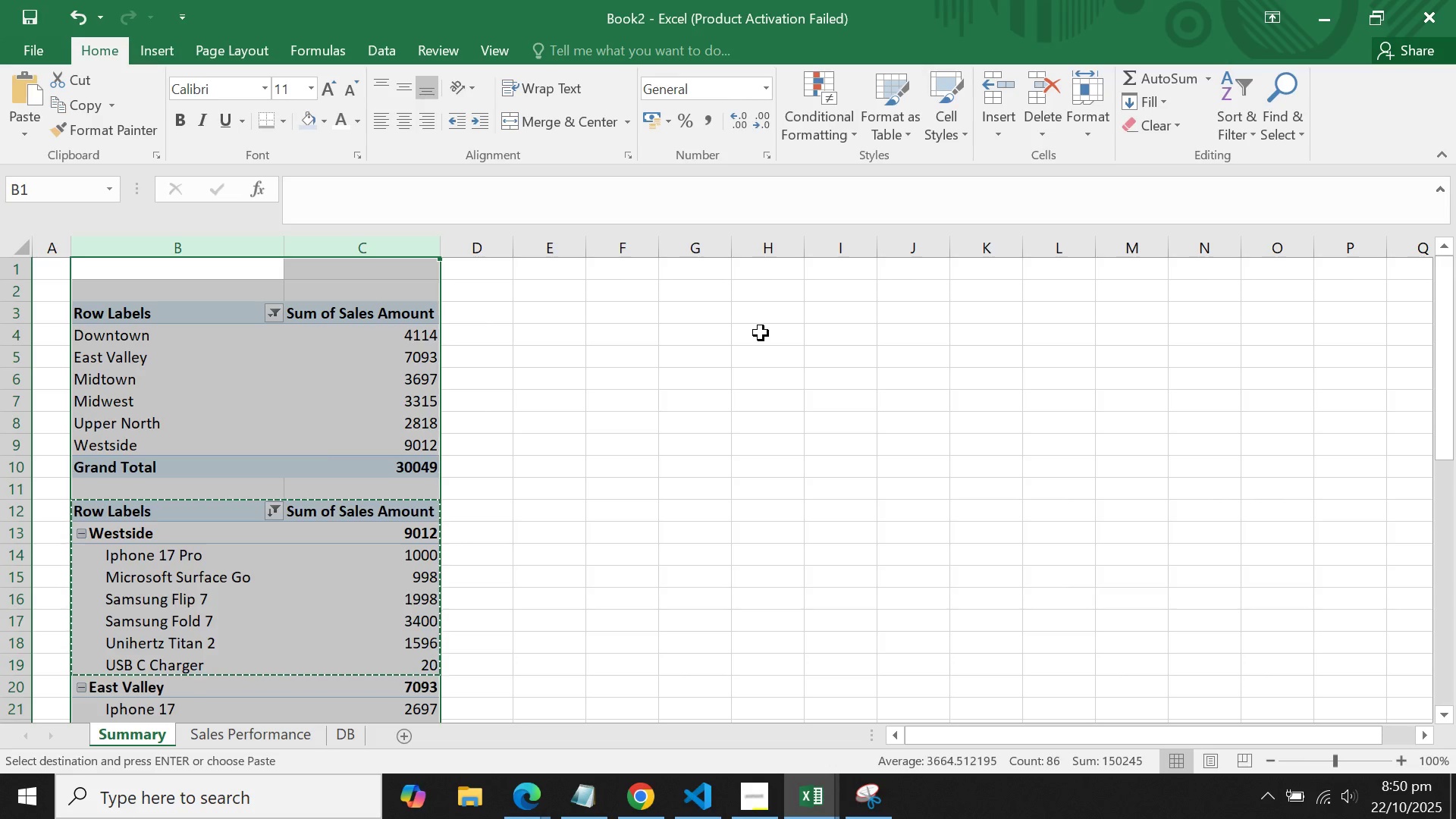 
left_click([747, 89])
 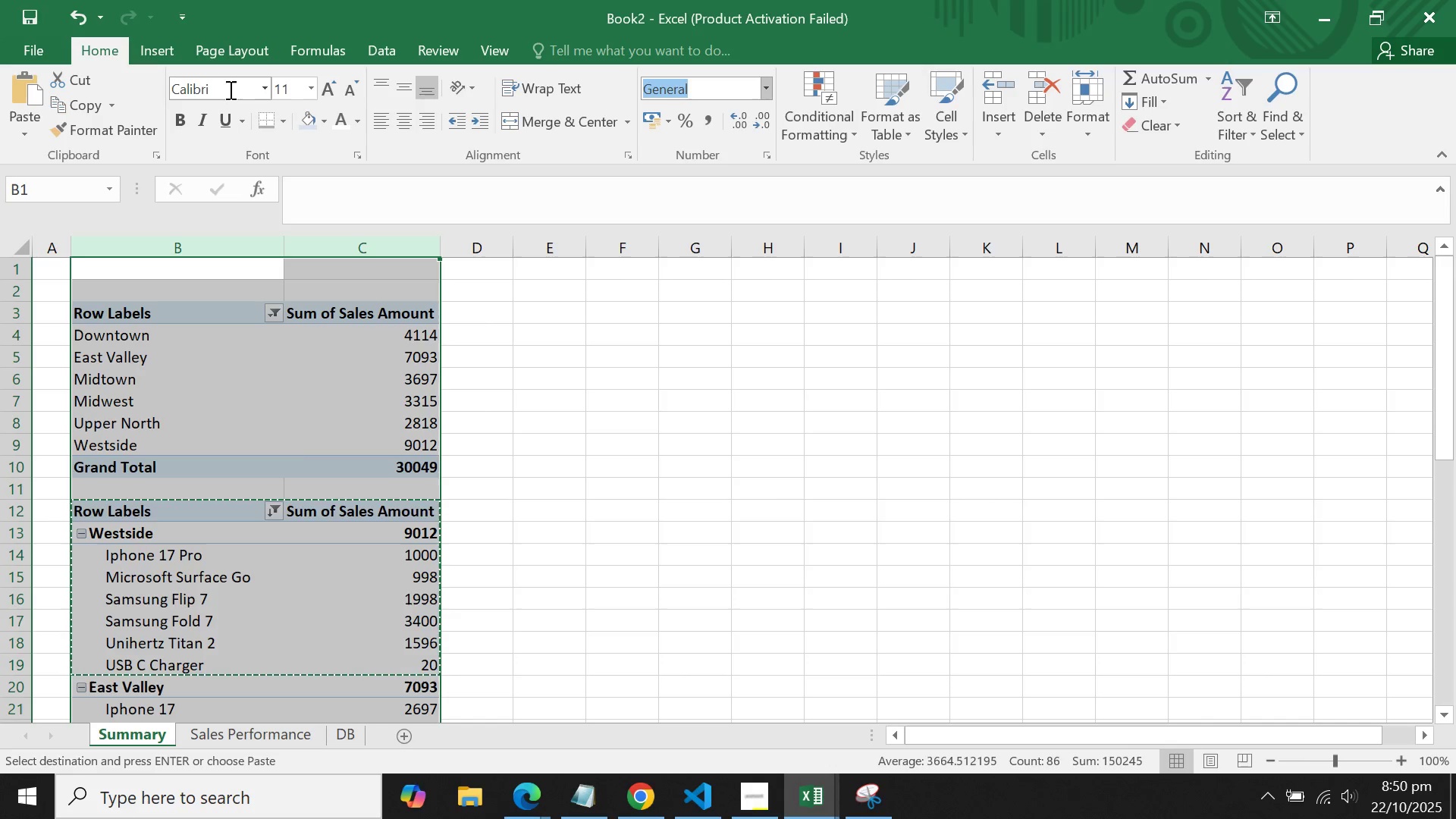 
left_click([229, 89])
 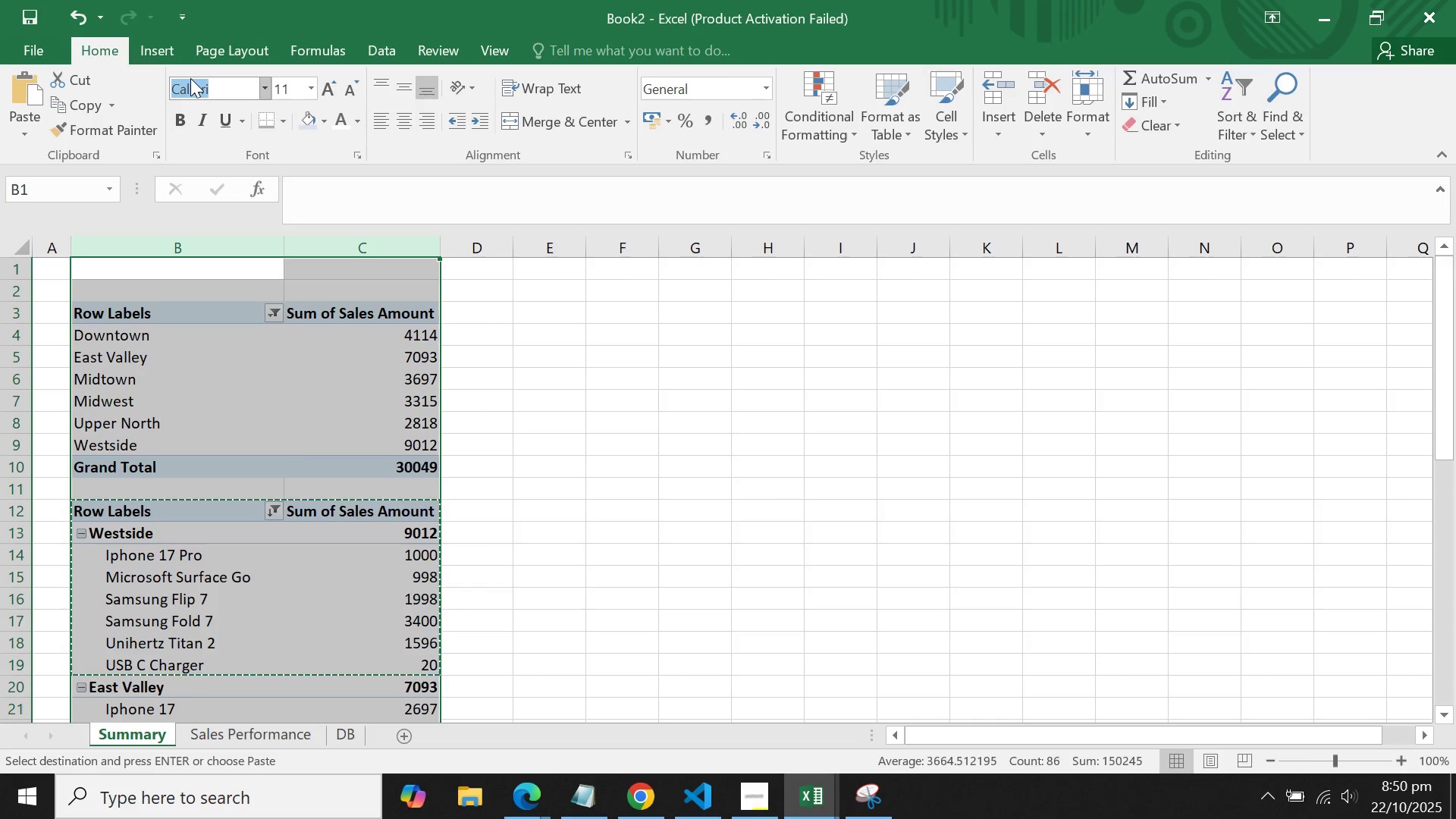 
key(T)
 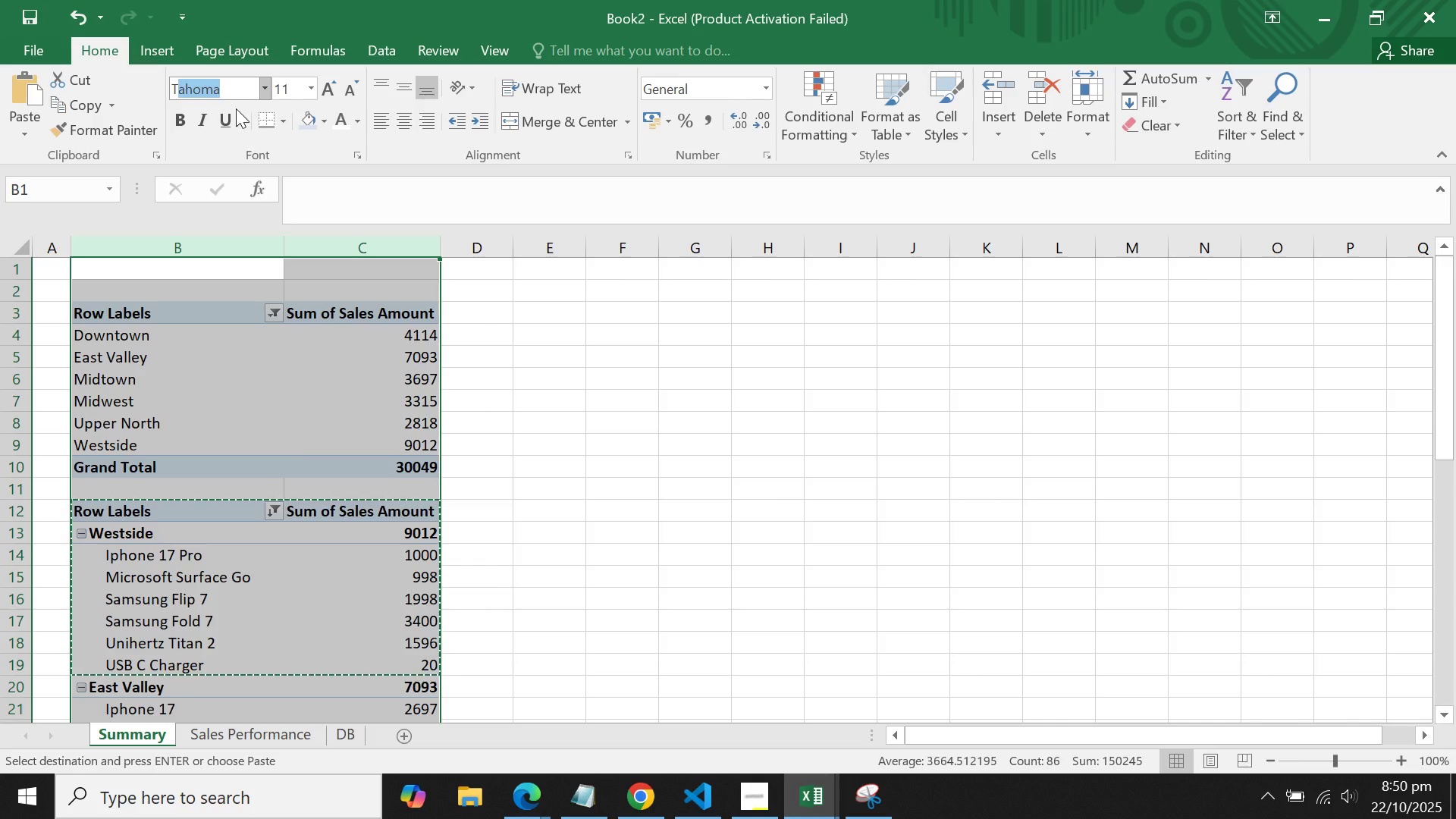 
left_click([231, 83])
 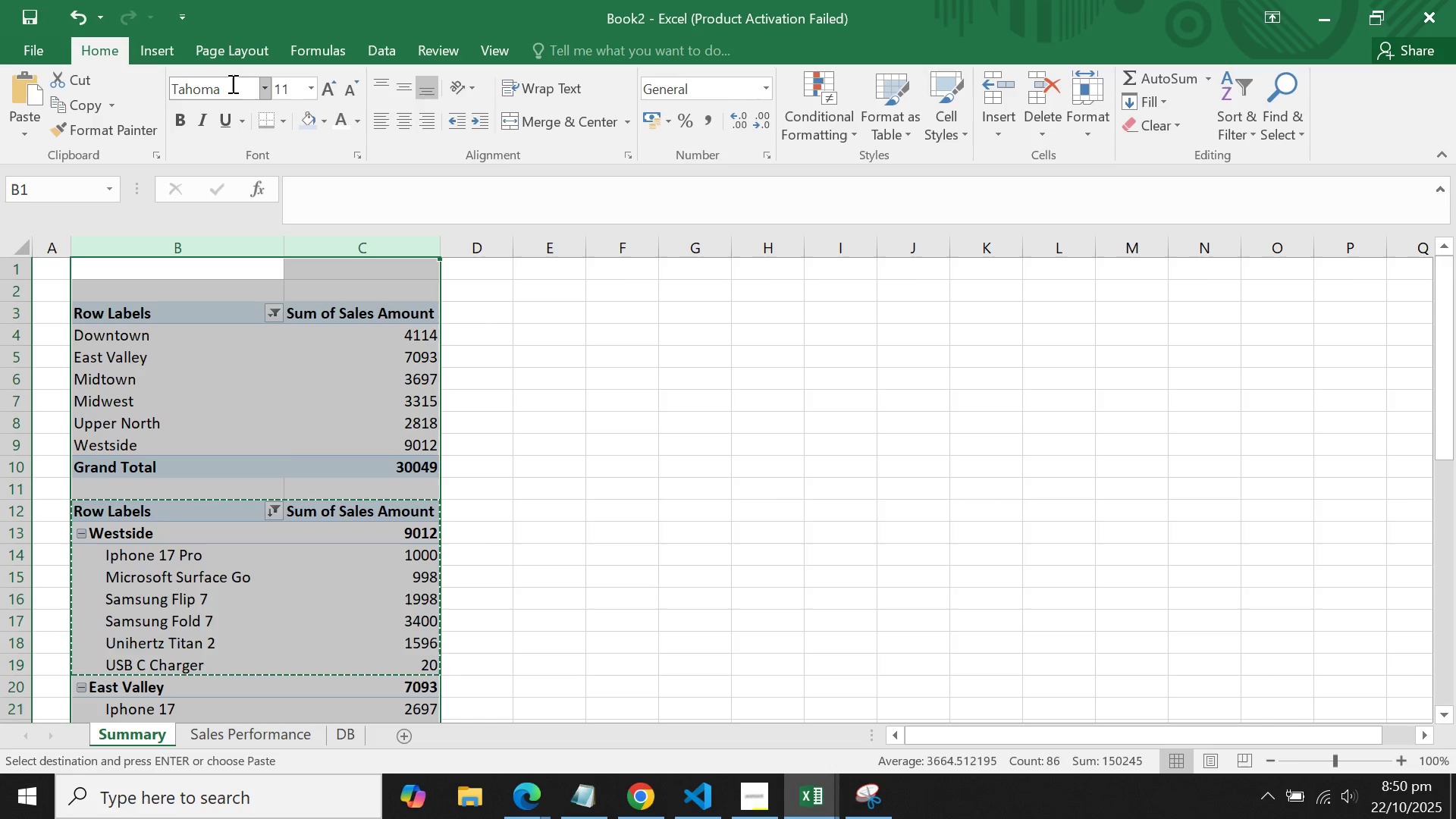 
key(Enter)
 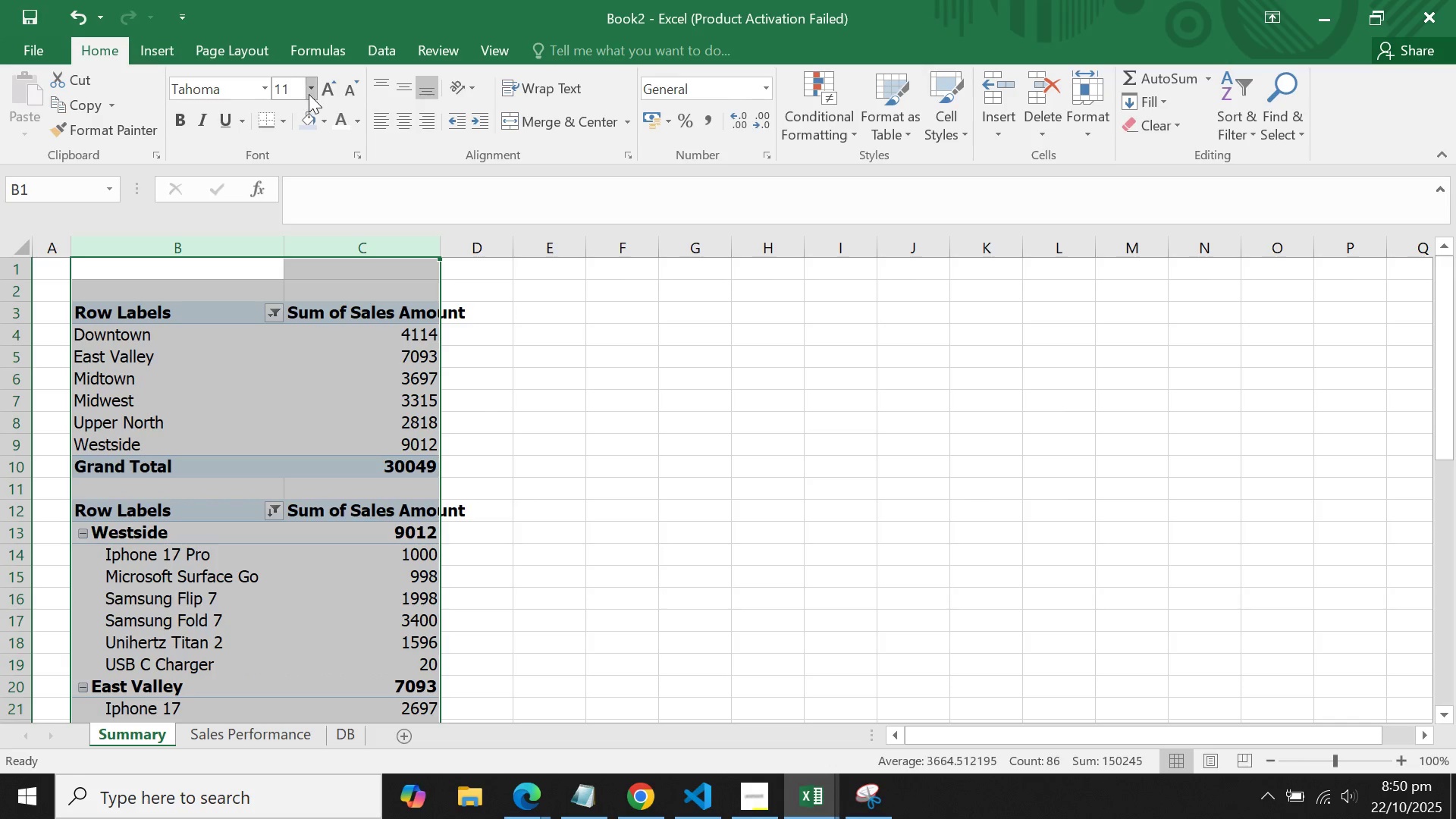 
left_click([309, 94])
 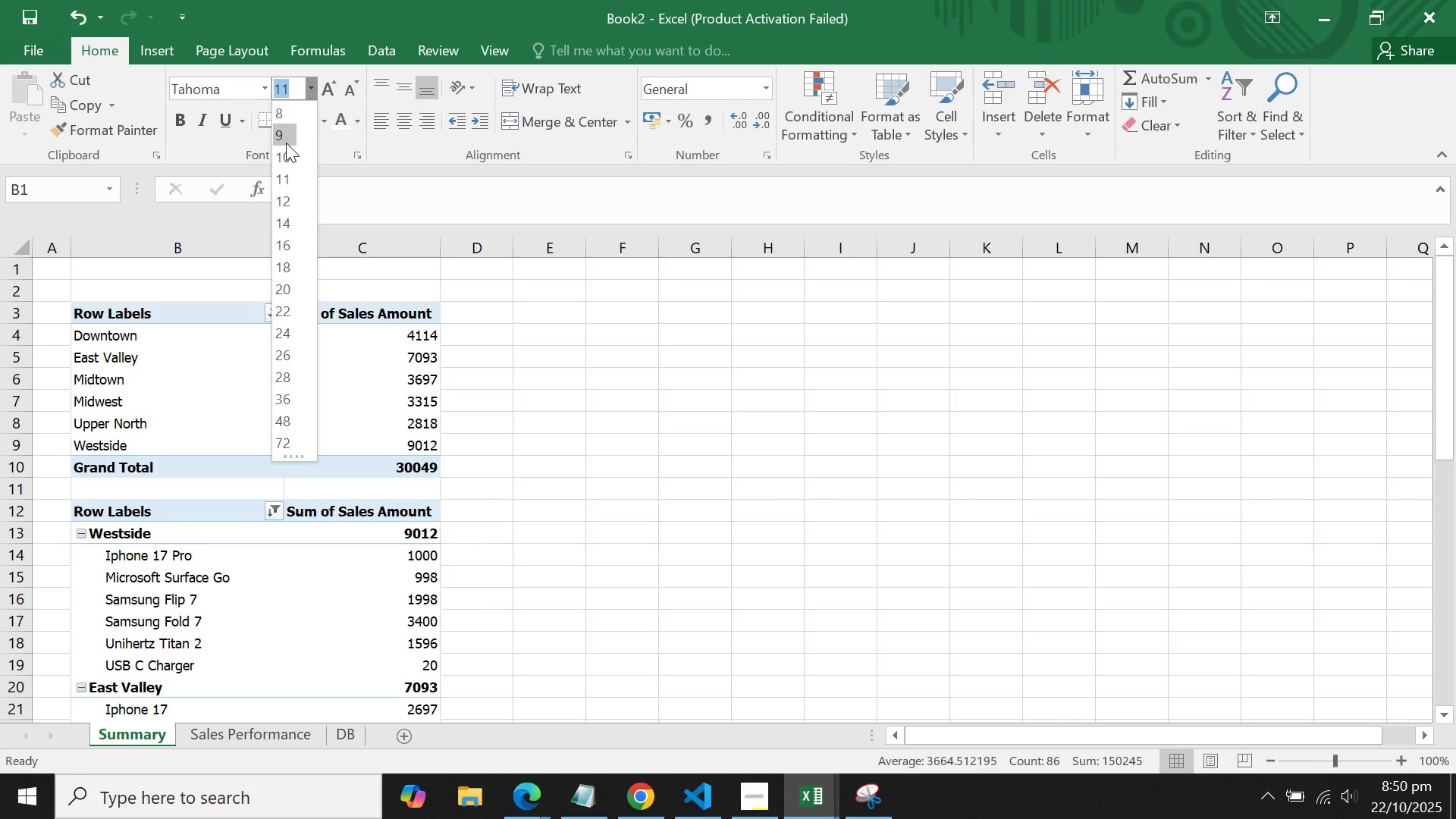 
left_click([286, 143])
 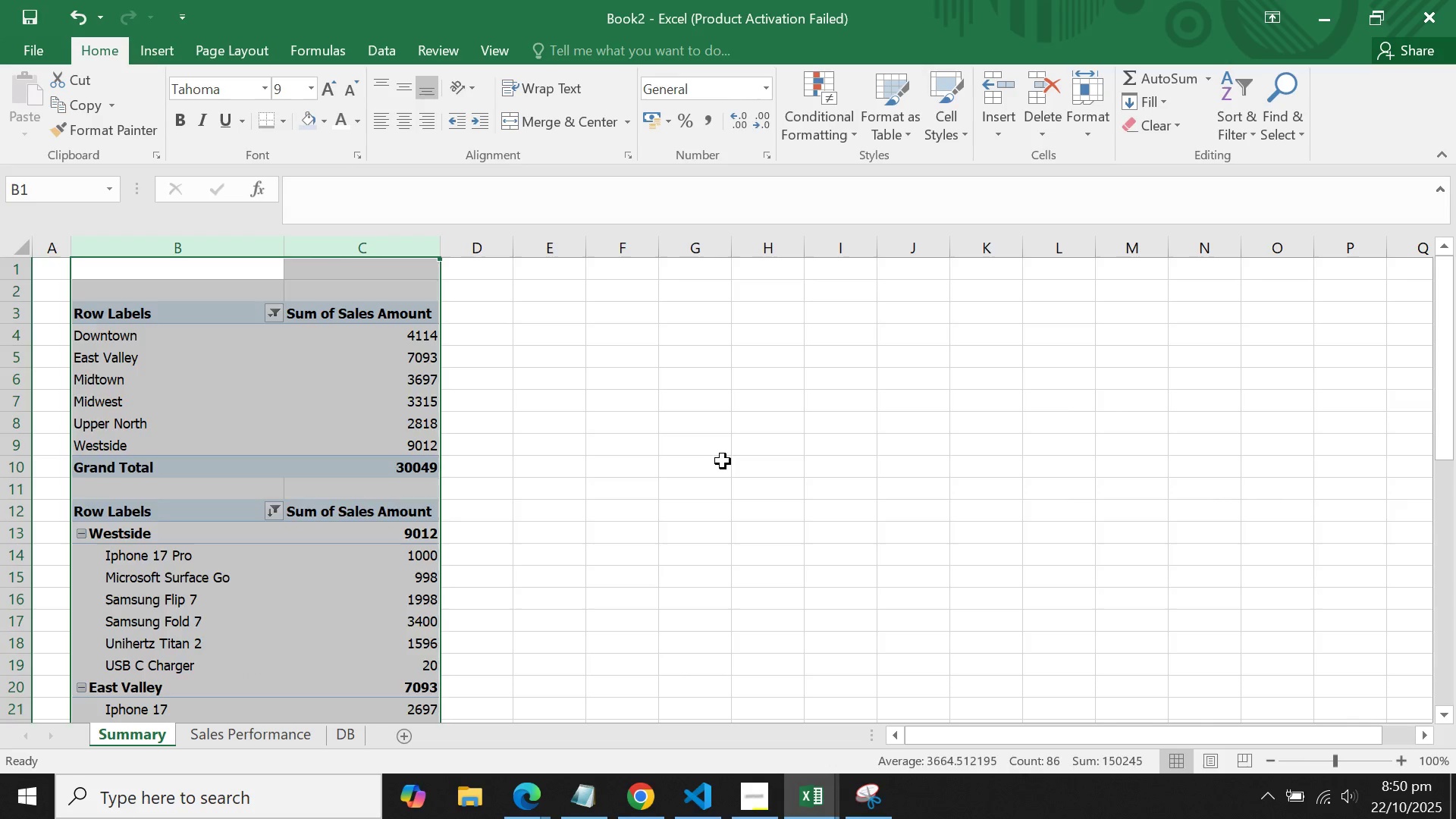 
left_click([743, 464])
 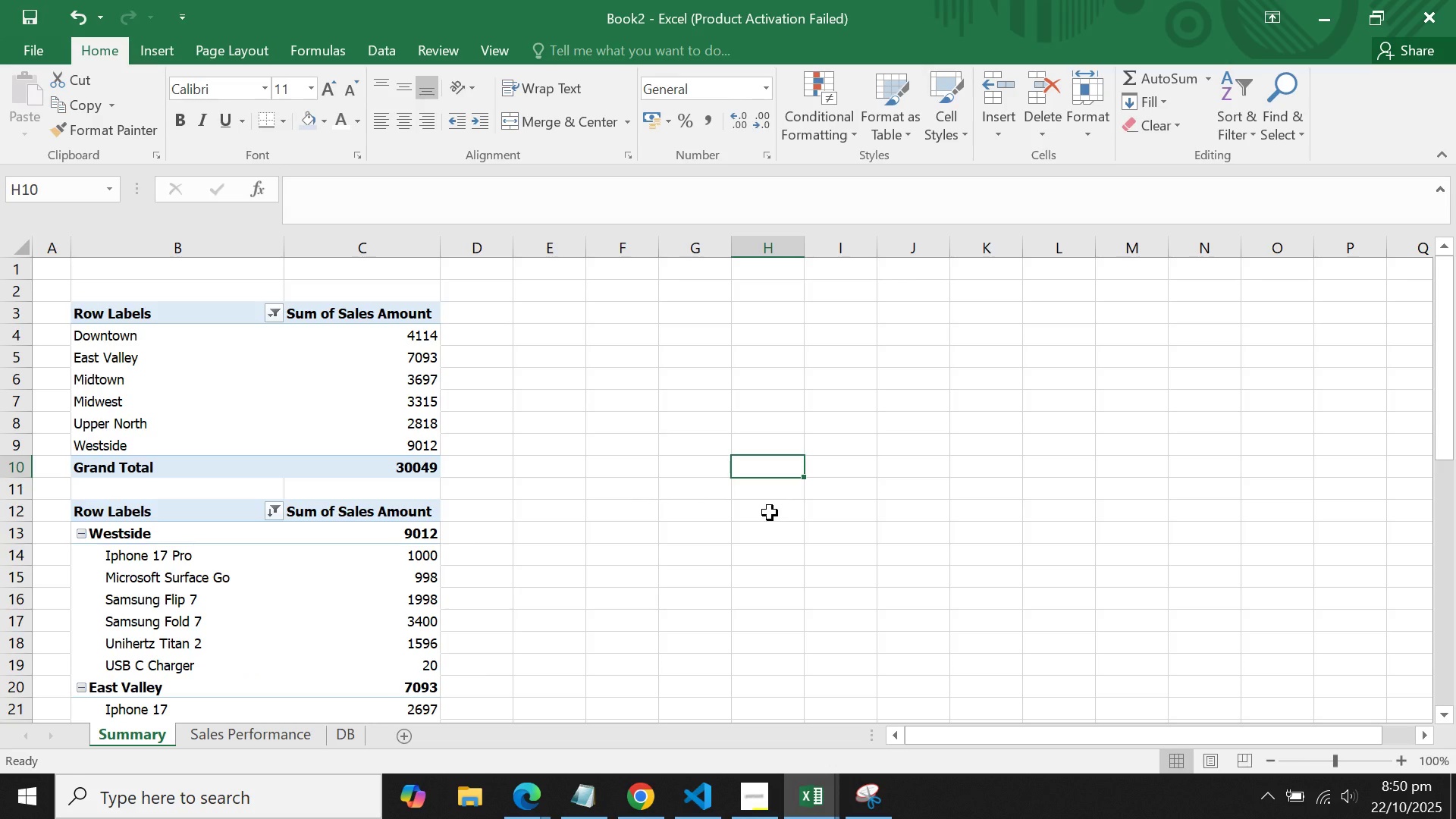 
wait(20.63)
 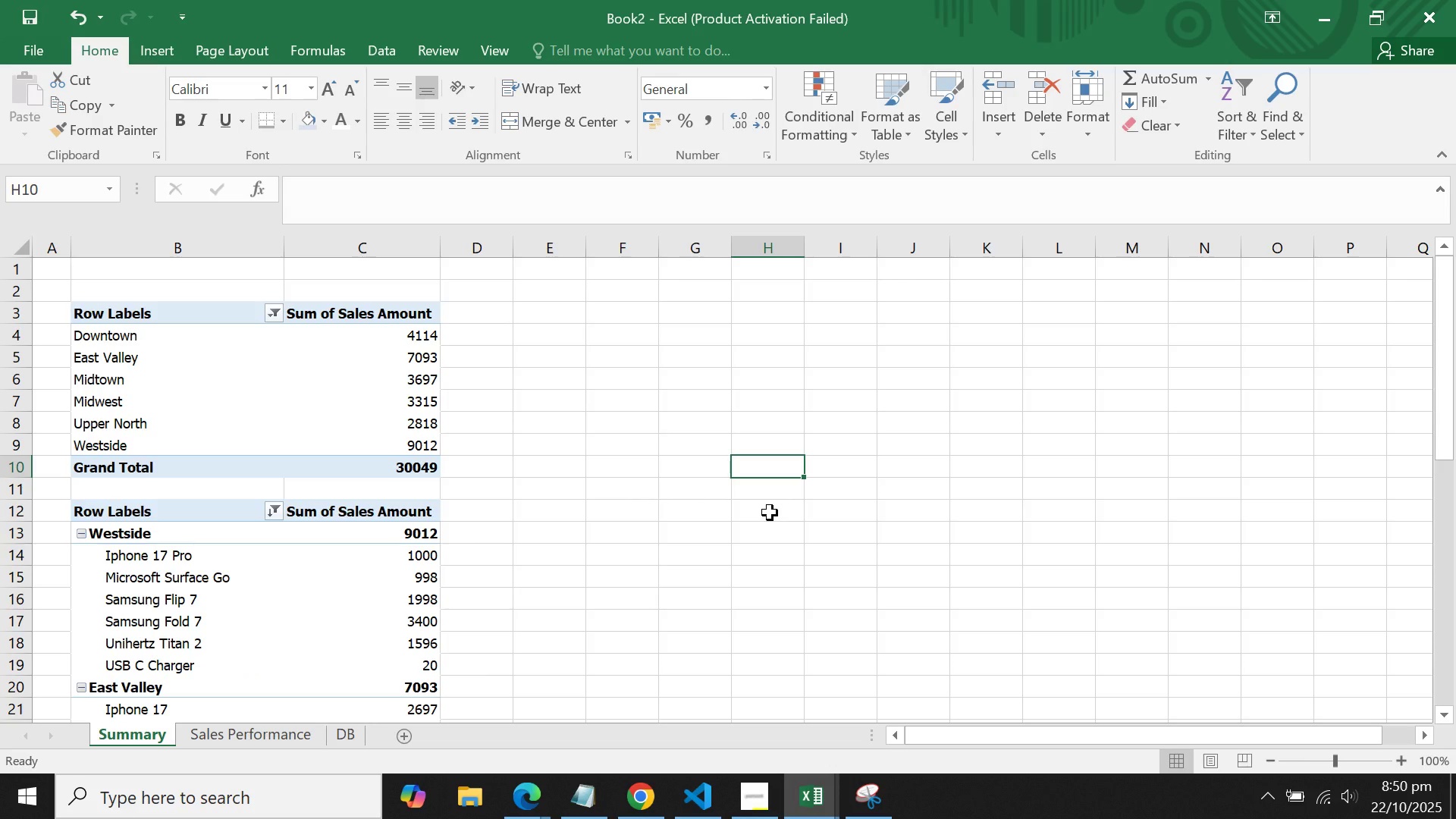 
scroll: coordinate [510, 450], scroll_direction: down, amount: 2.0
 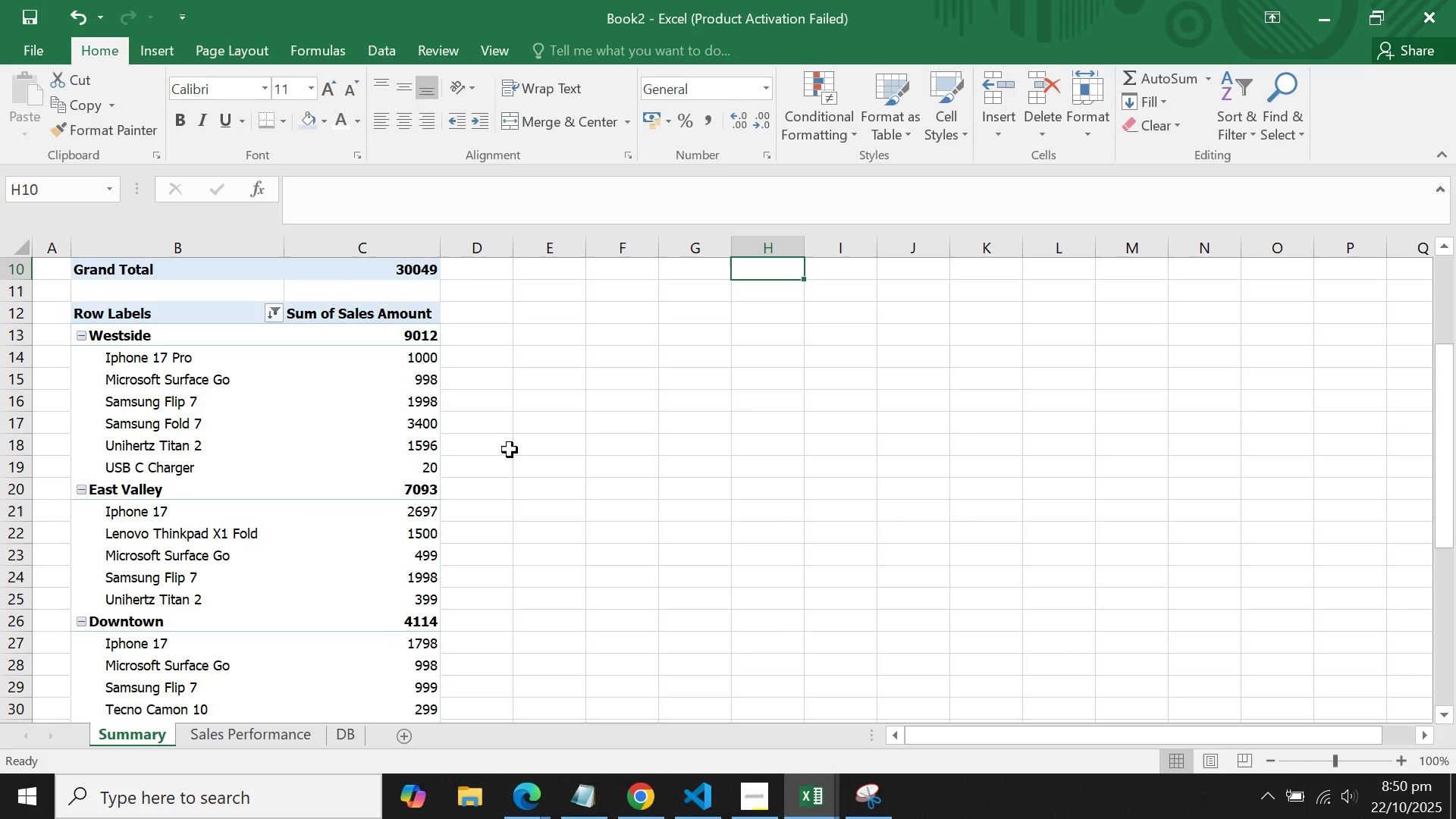 
scroll: coordinate [510, 450], scroll_direction: none, amount: 0.0
 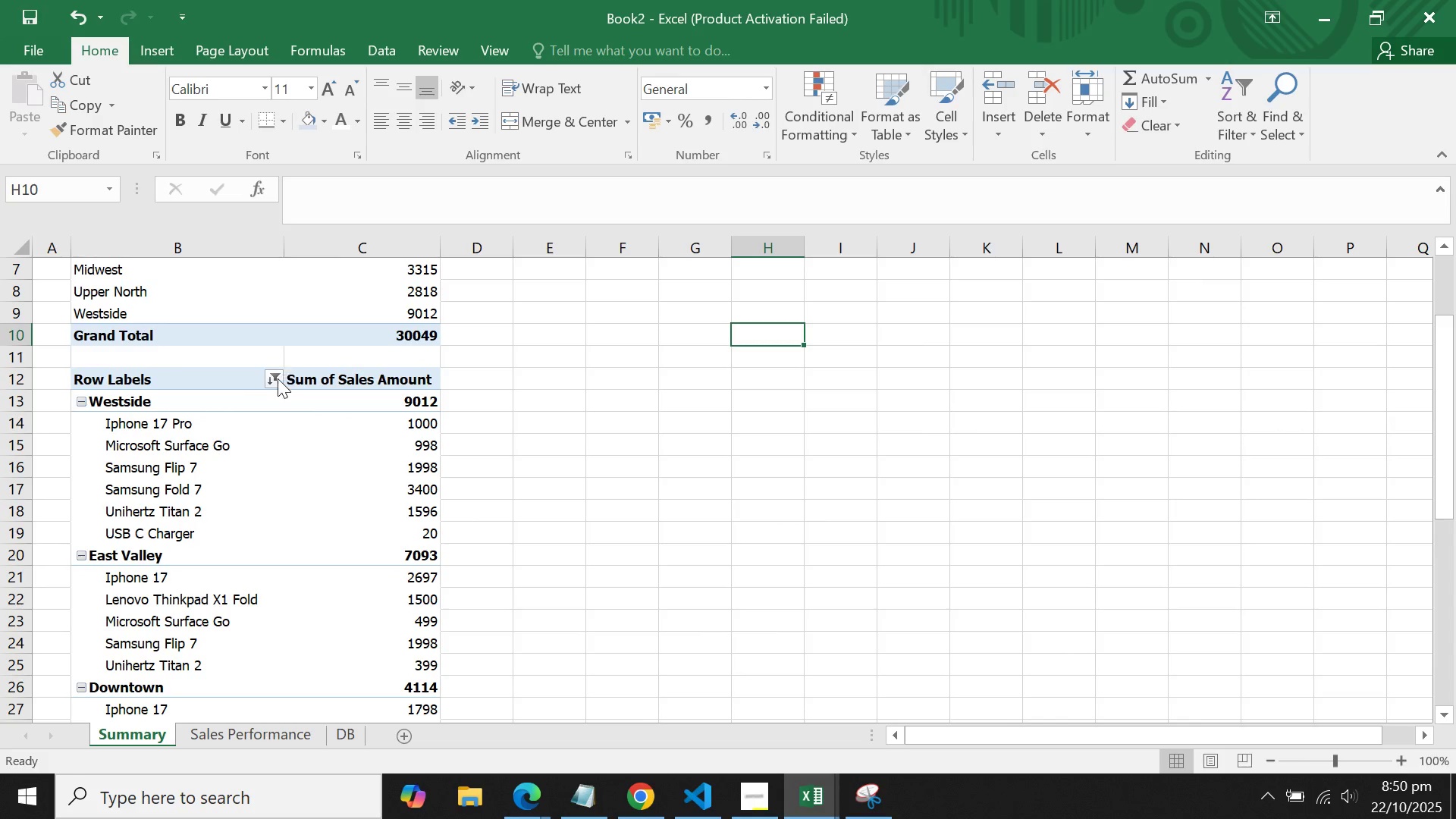 
left_click([278, 378])
 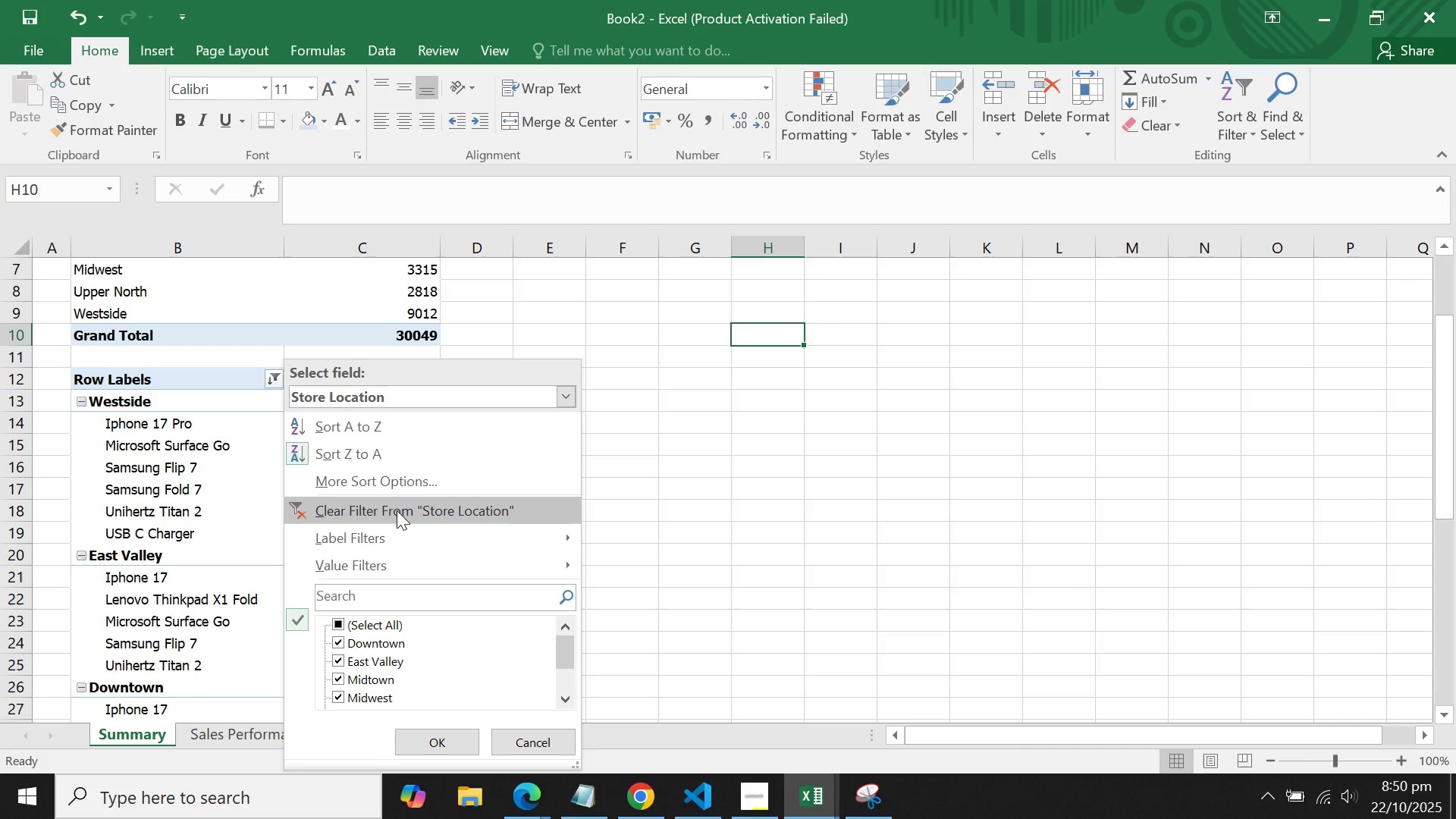 
left_click([397, 485])
 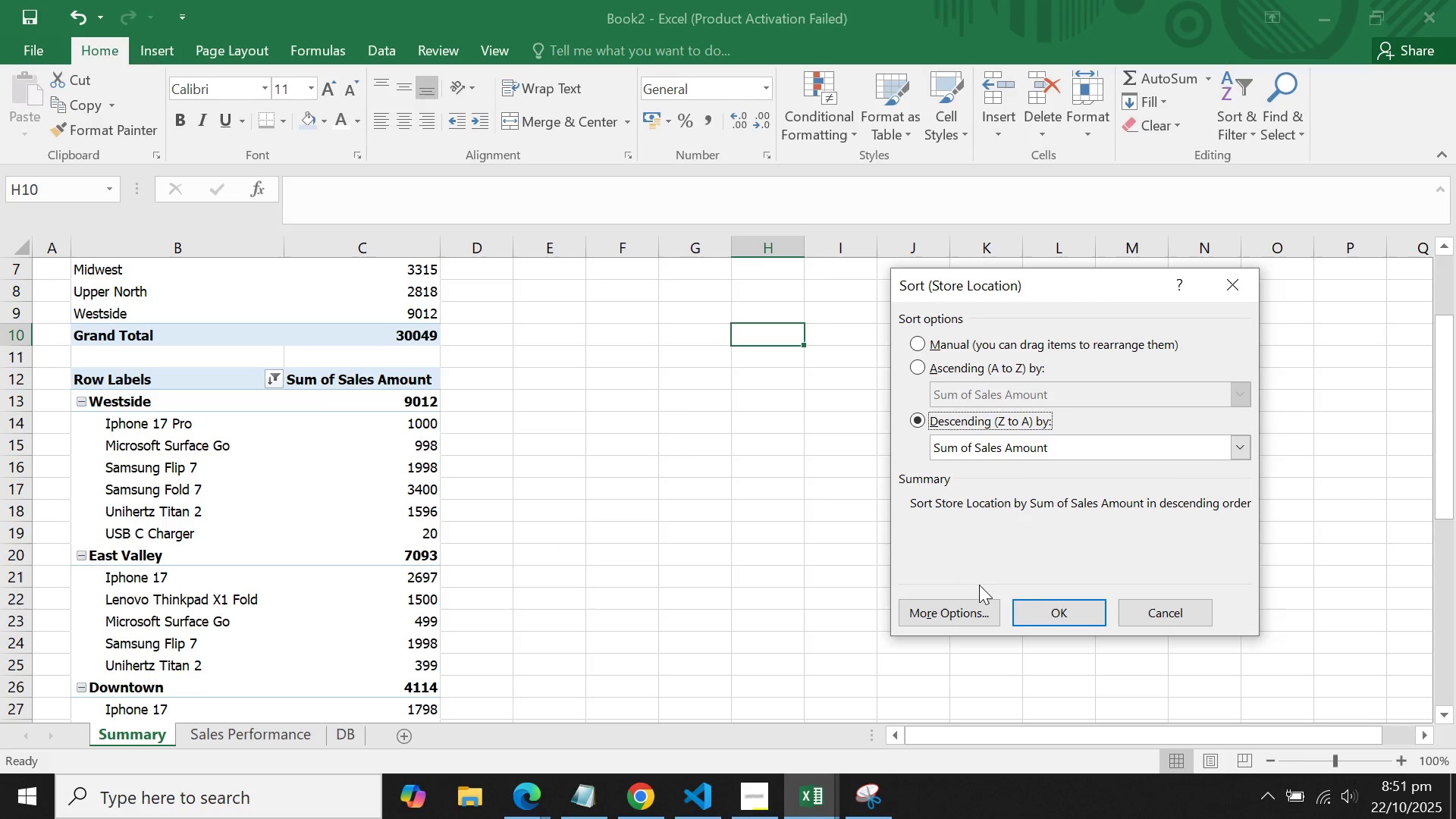 
wait(5.14)
 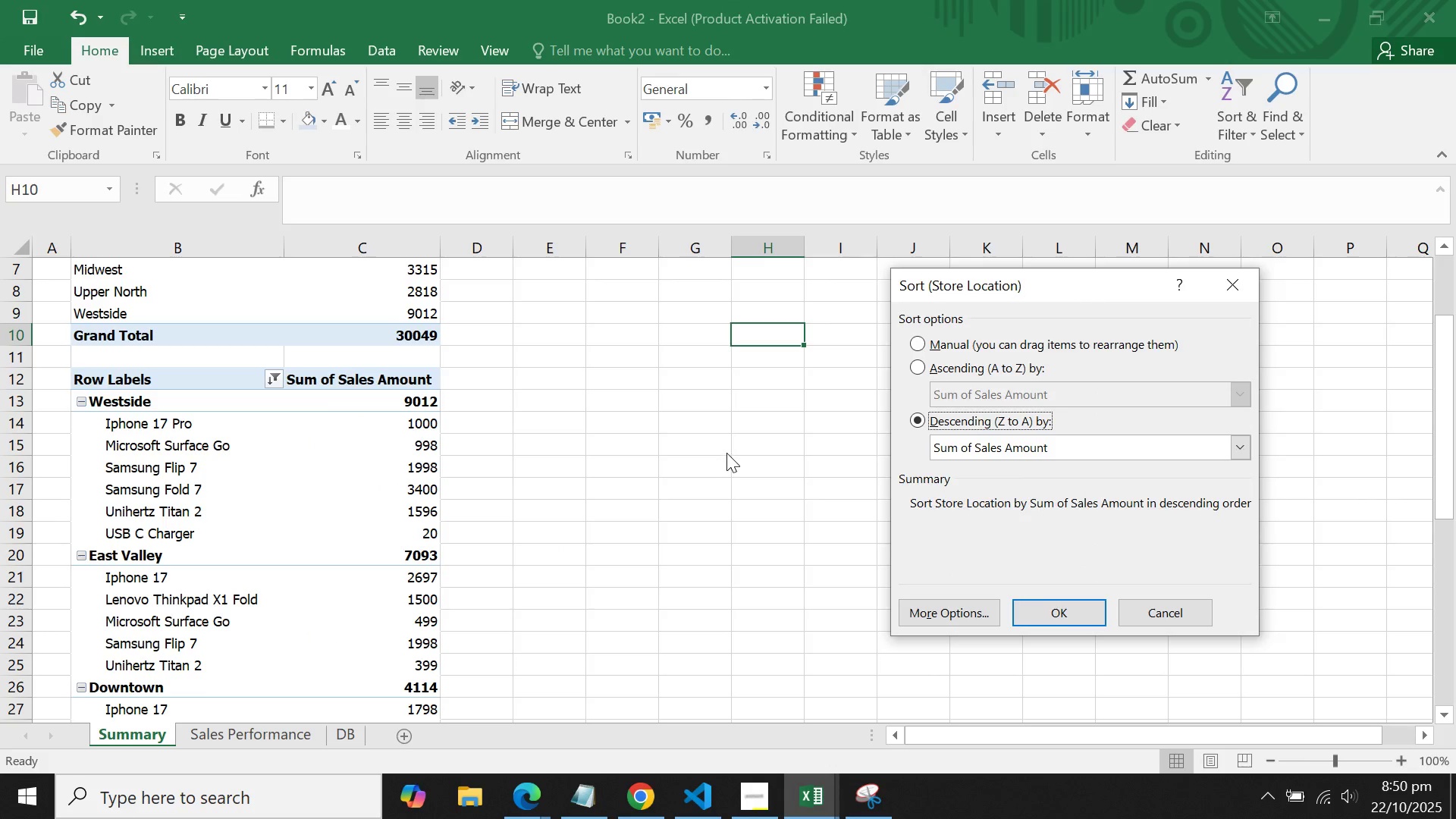 
left_click([969, 604])
 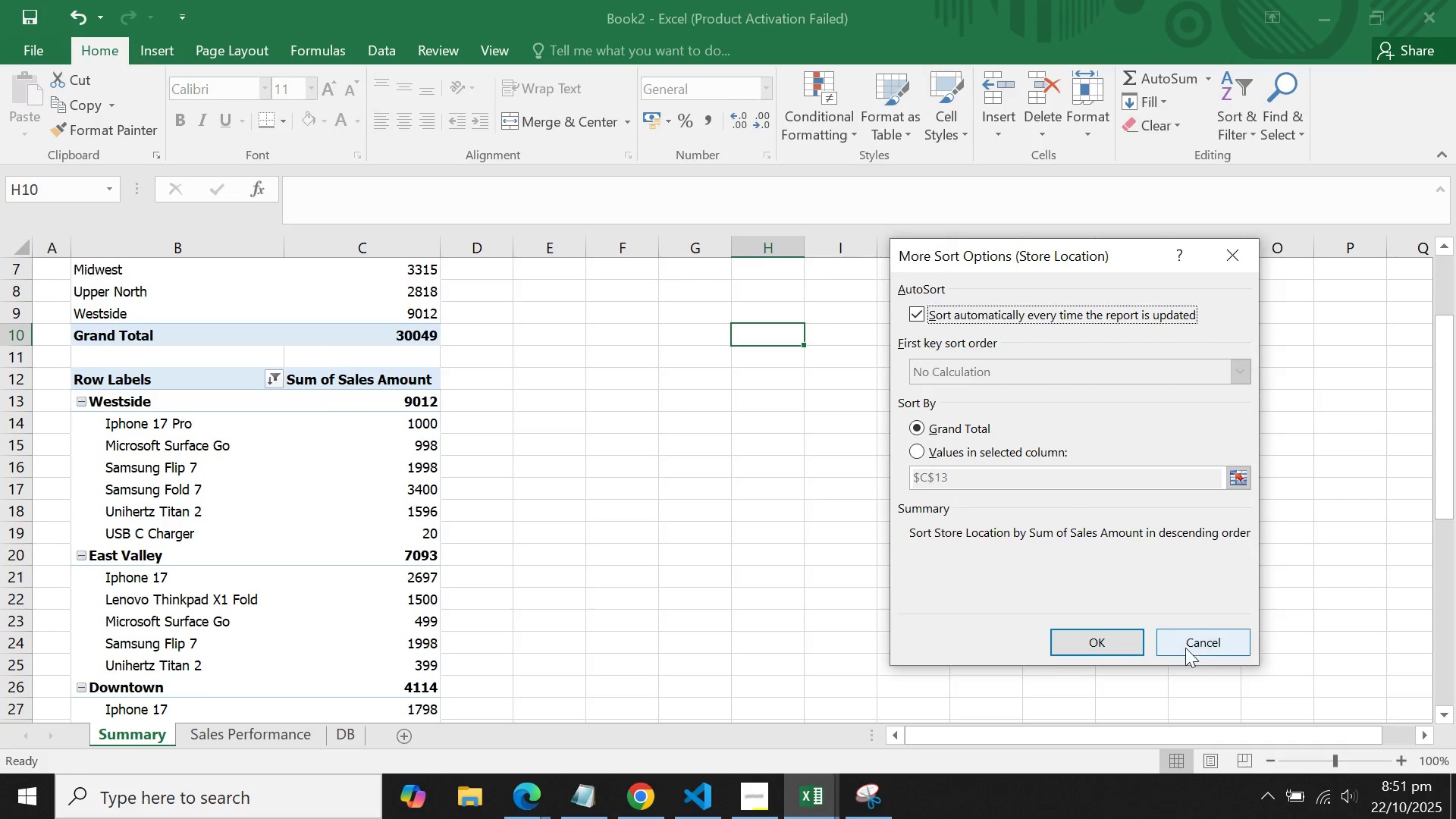 
double_click([1069, 574])
 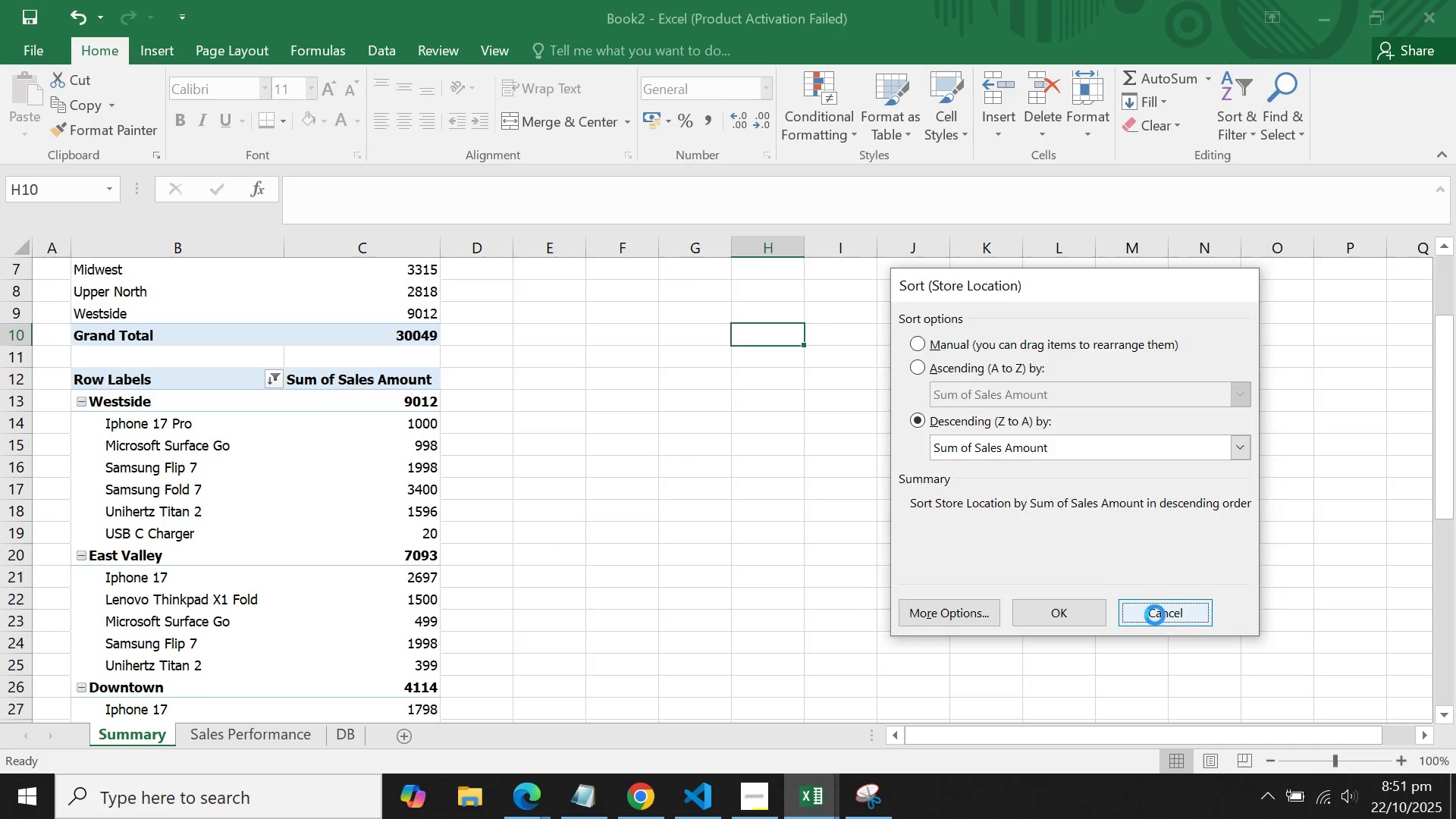 
double_click([607, 519])
 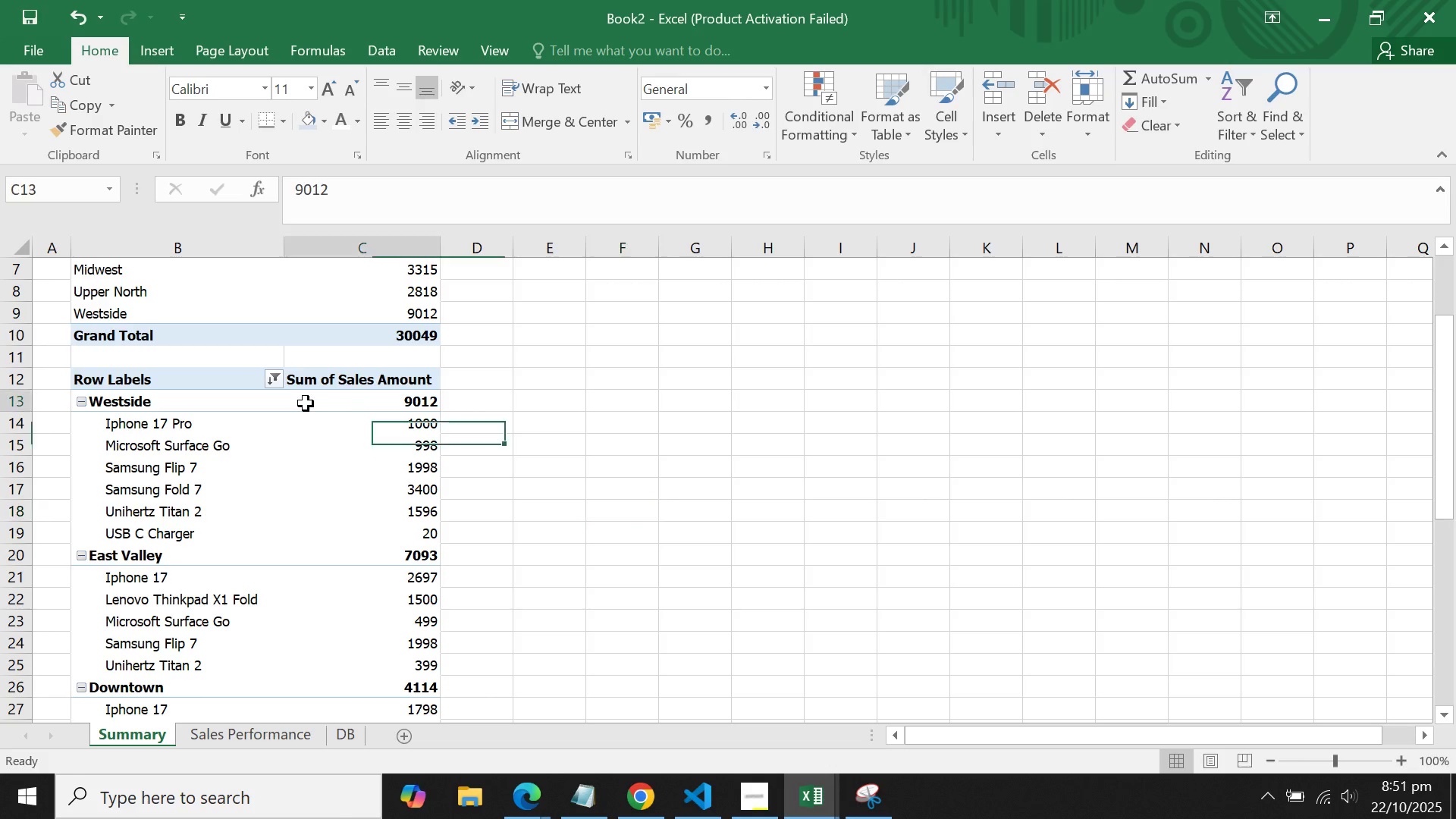 
triple_click([306, 403])
 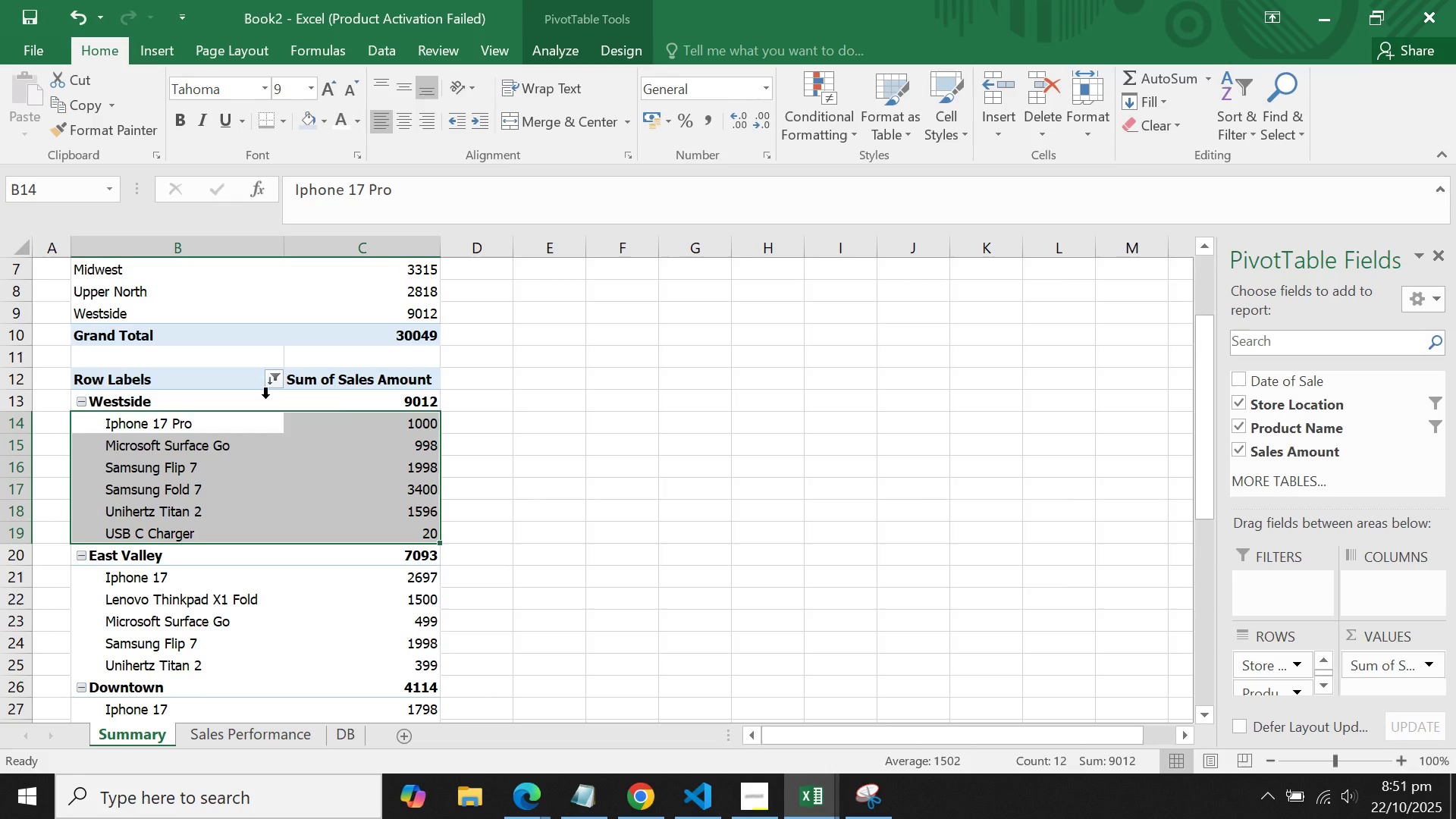 
left_click([274, 378])
 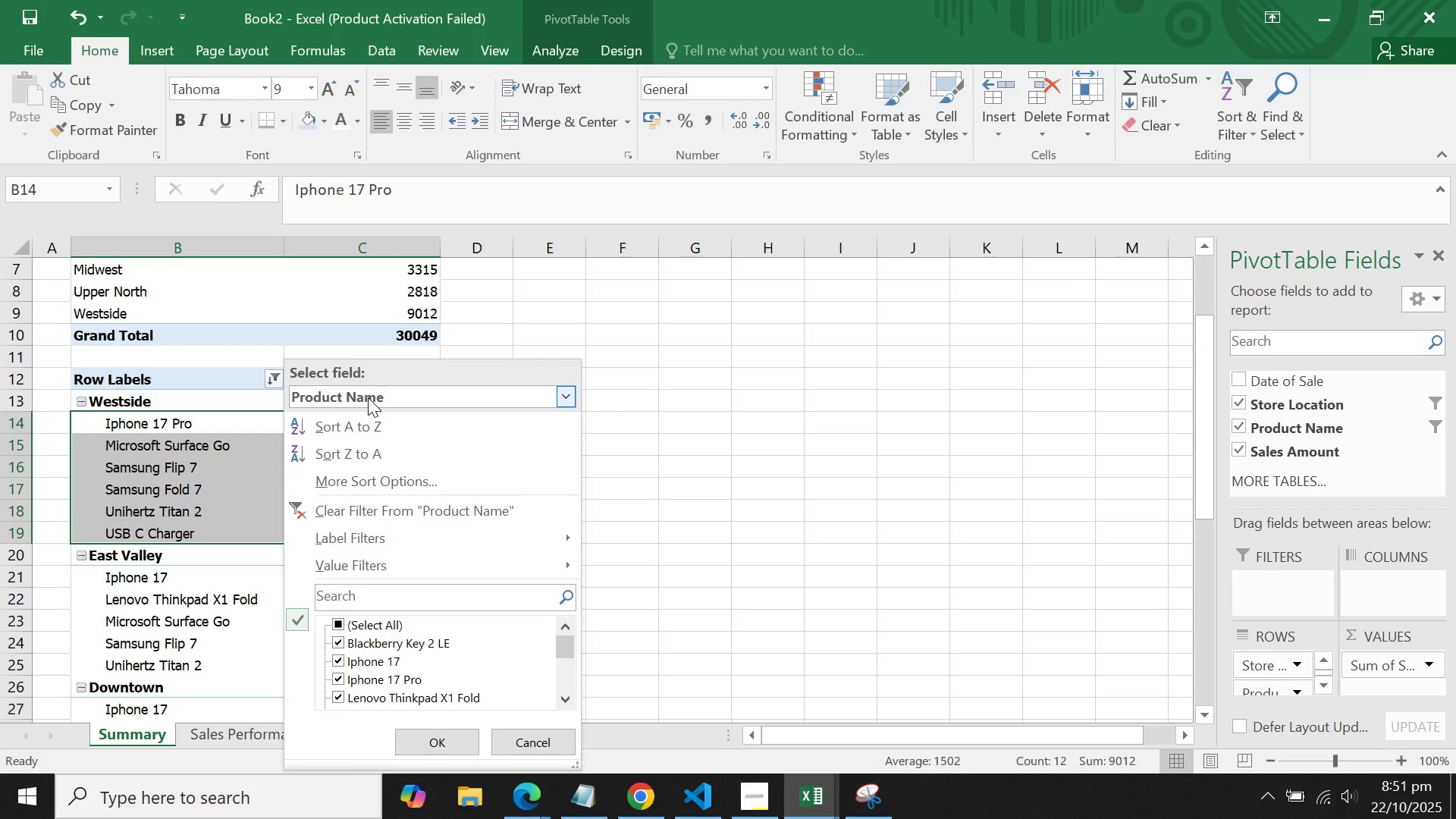 
left_click([368, 397])
 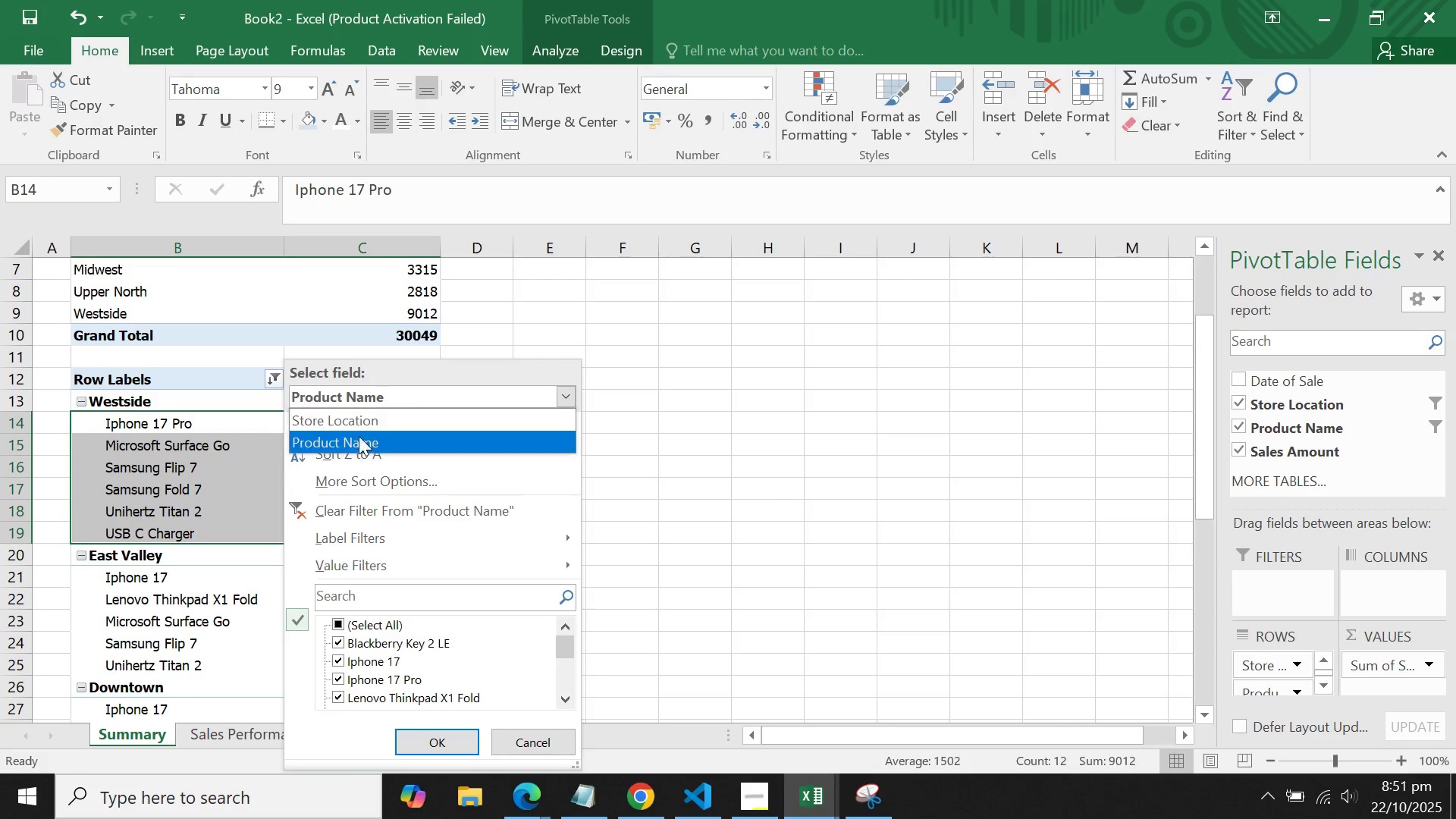 
left_click([356, 441])
 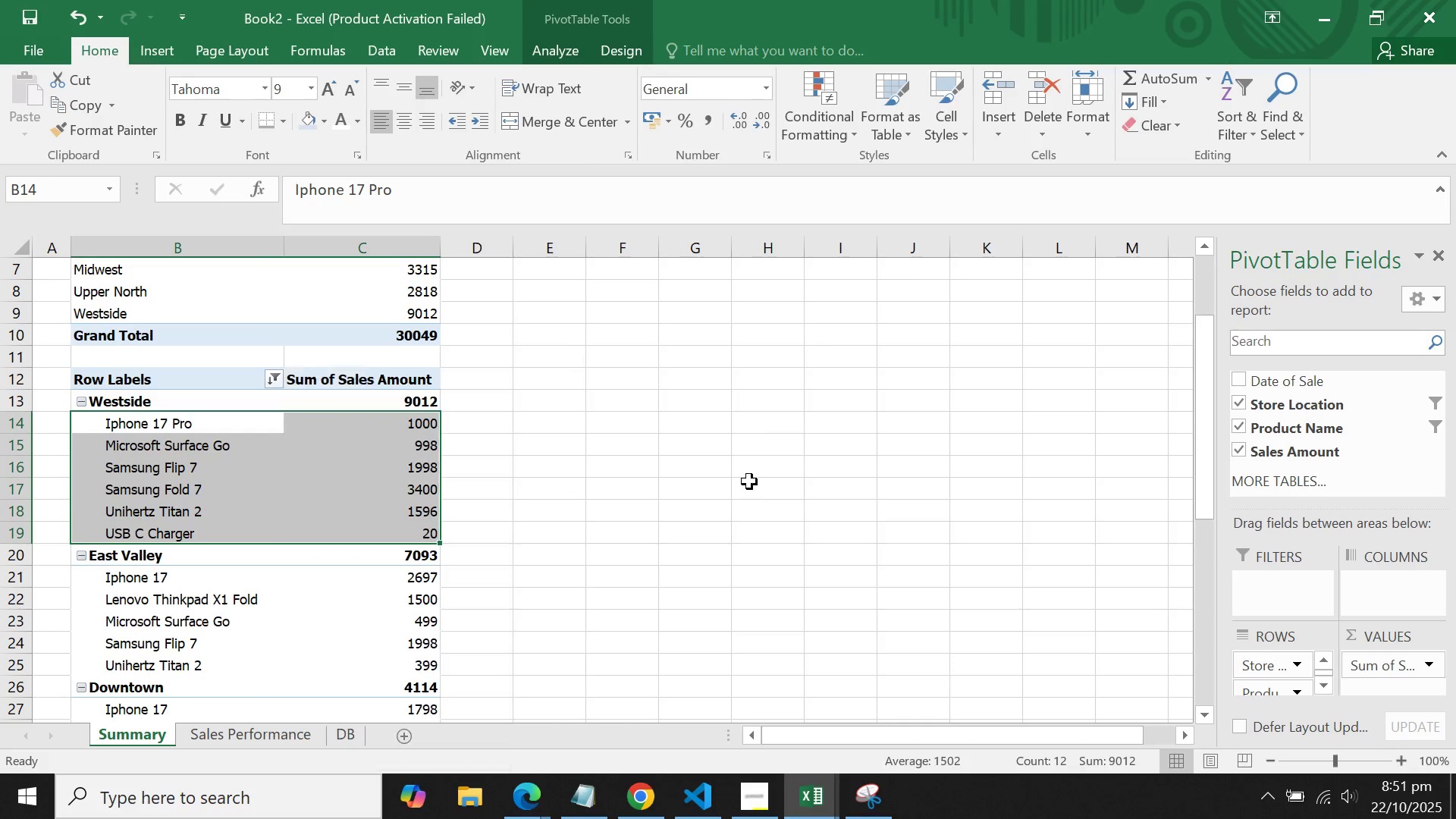 
left_click([749, 482])
 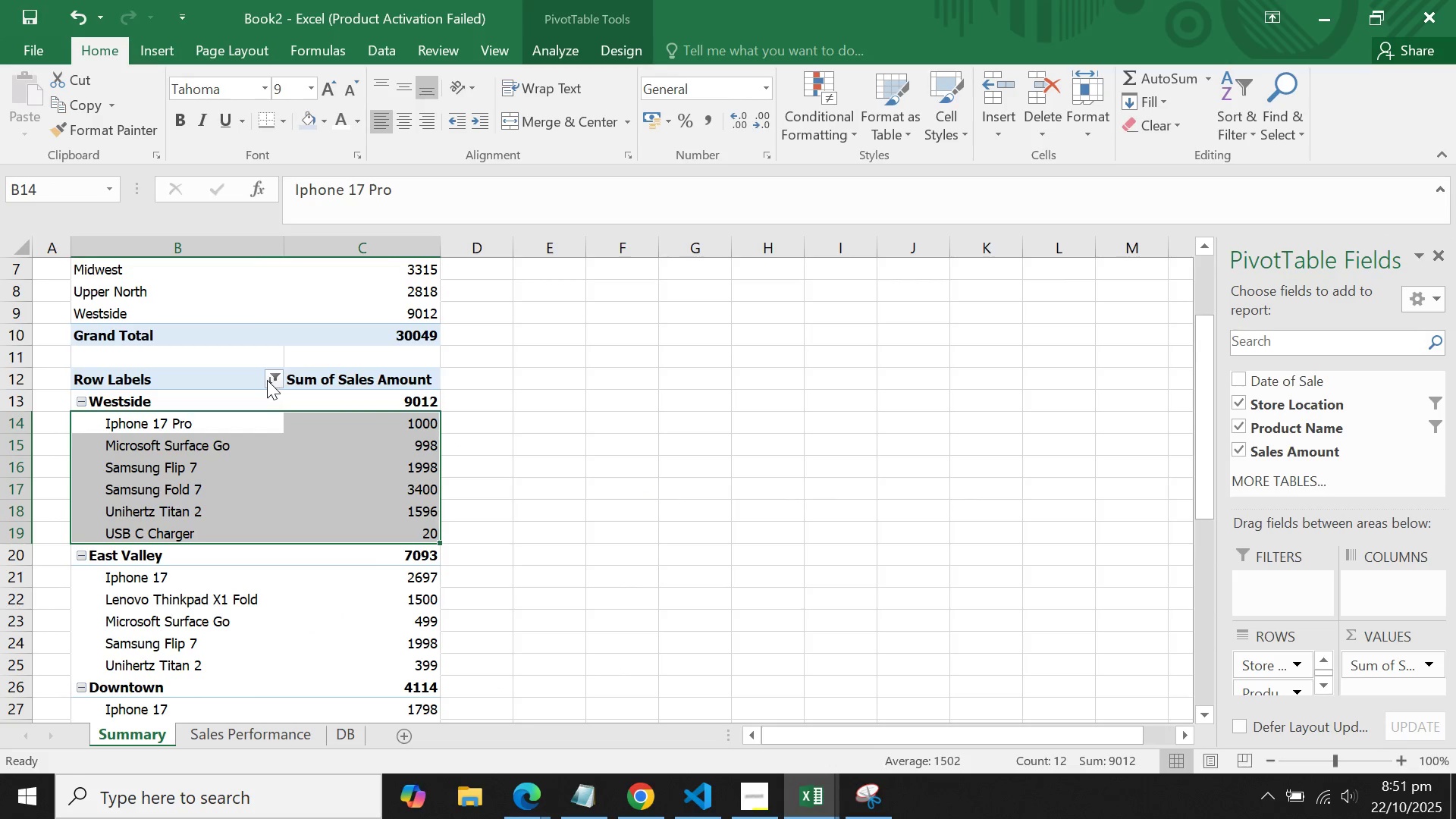 
left_click([267, 380])
 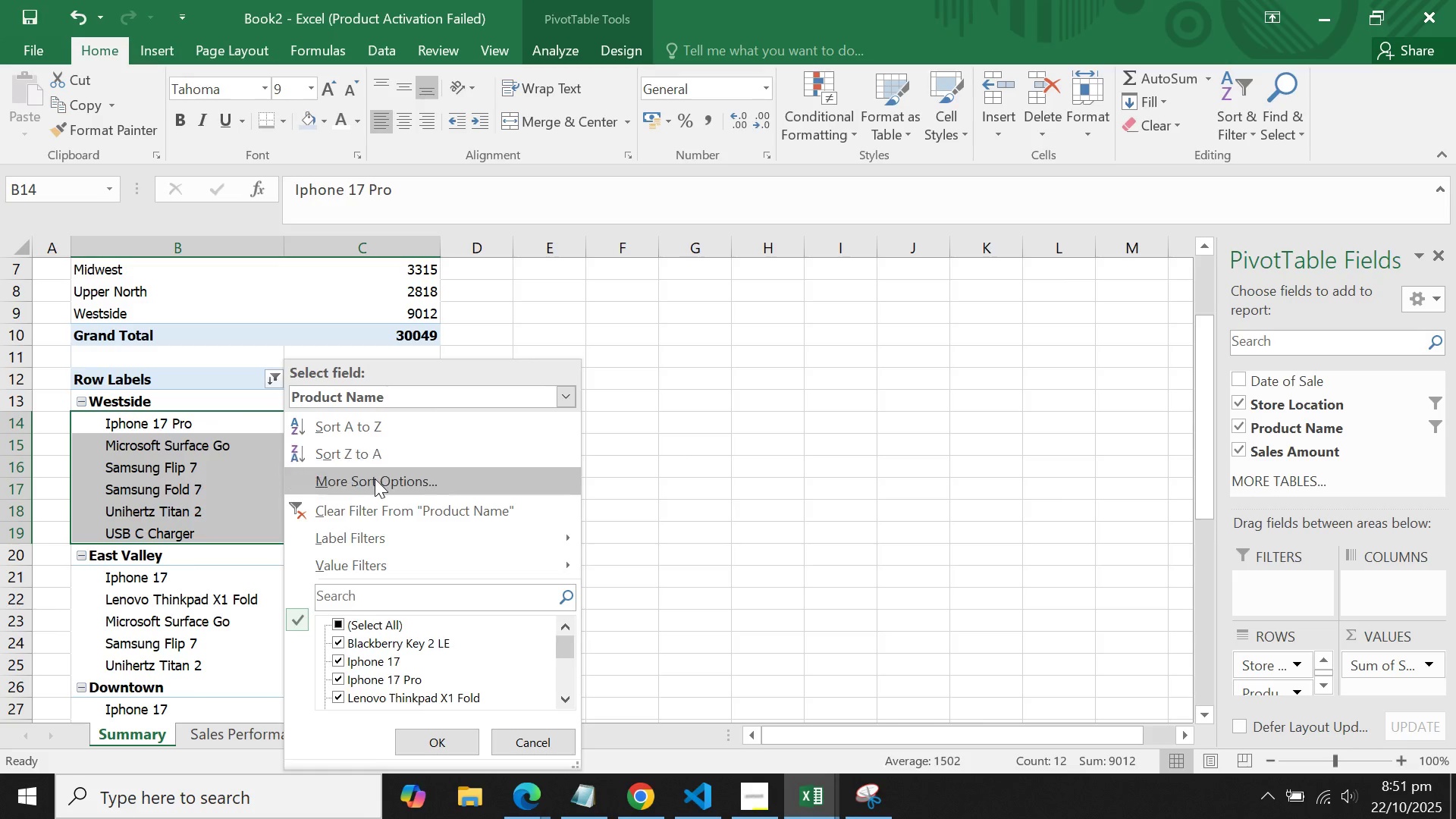 
left_click([375, 479])
 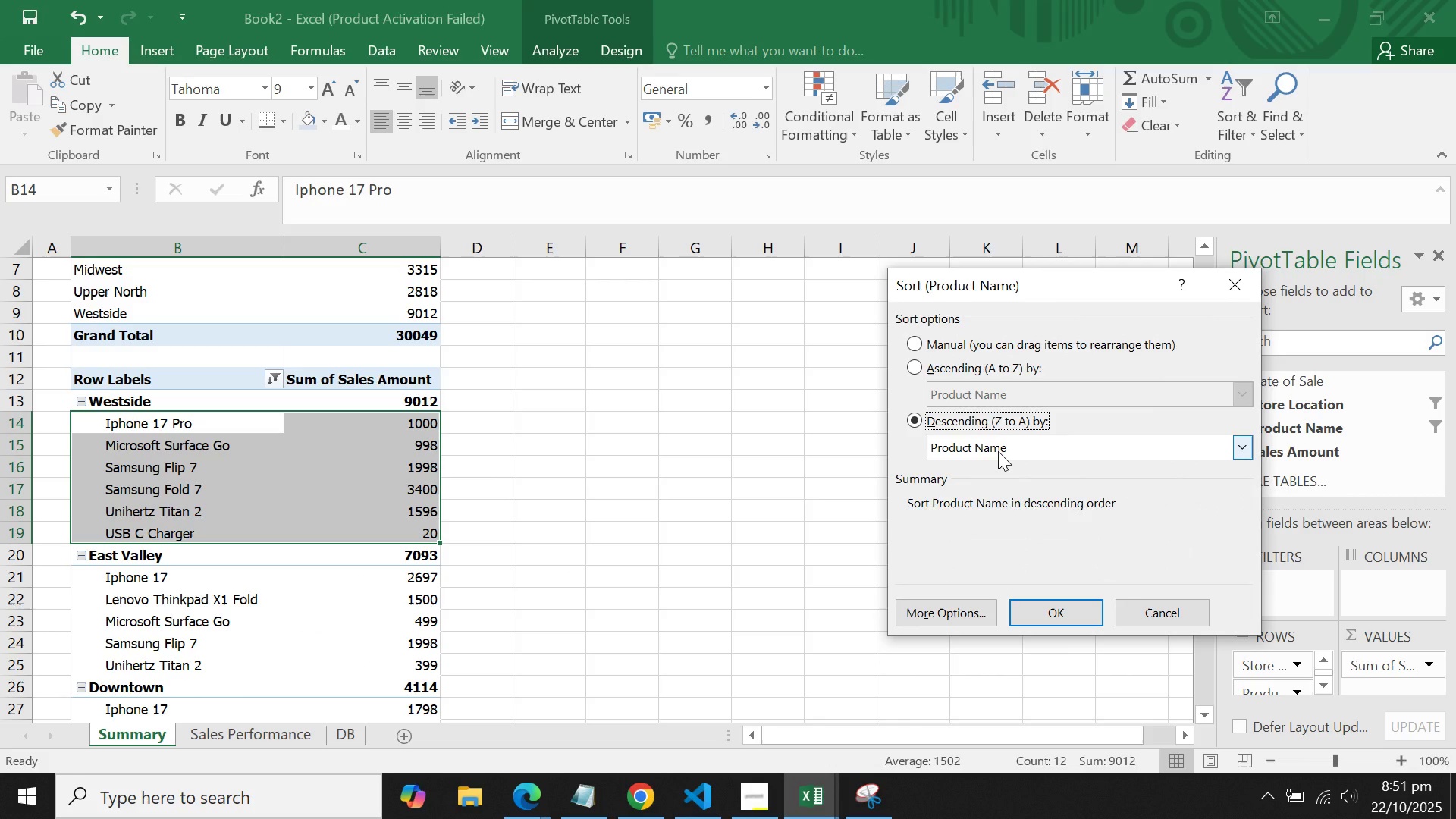 
left_click([998, 451])
 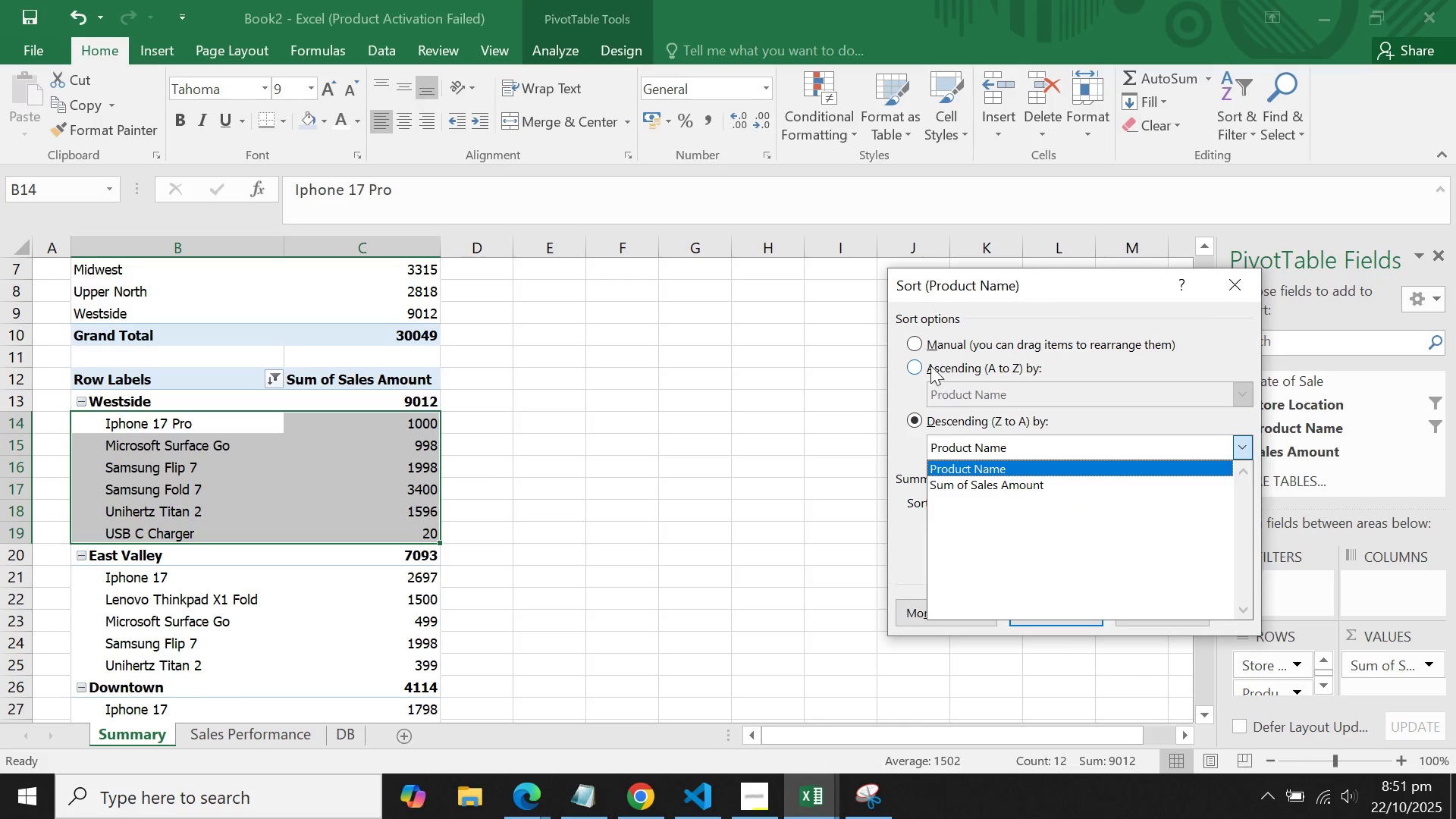 
left_click([930, 366])
 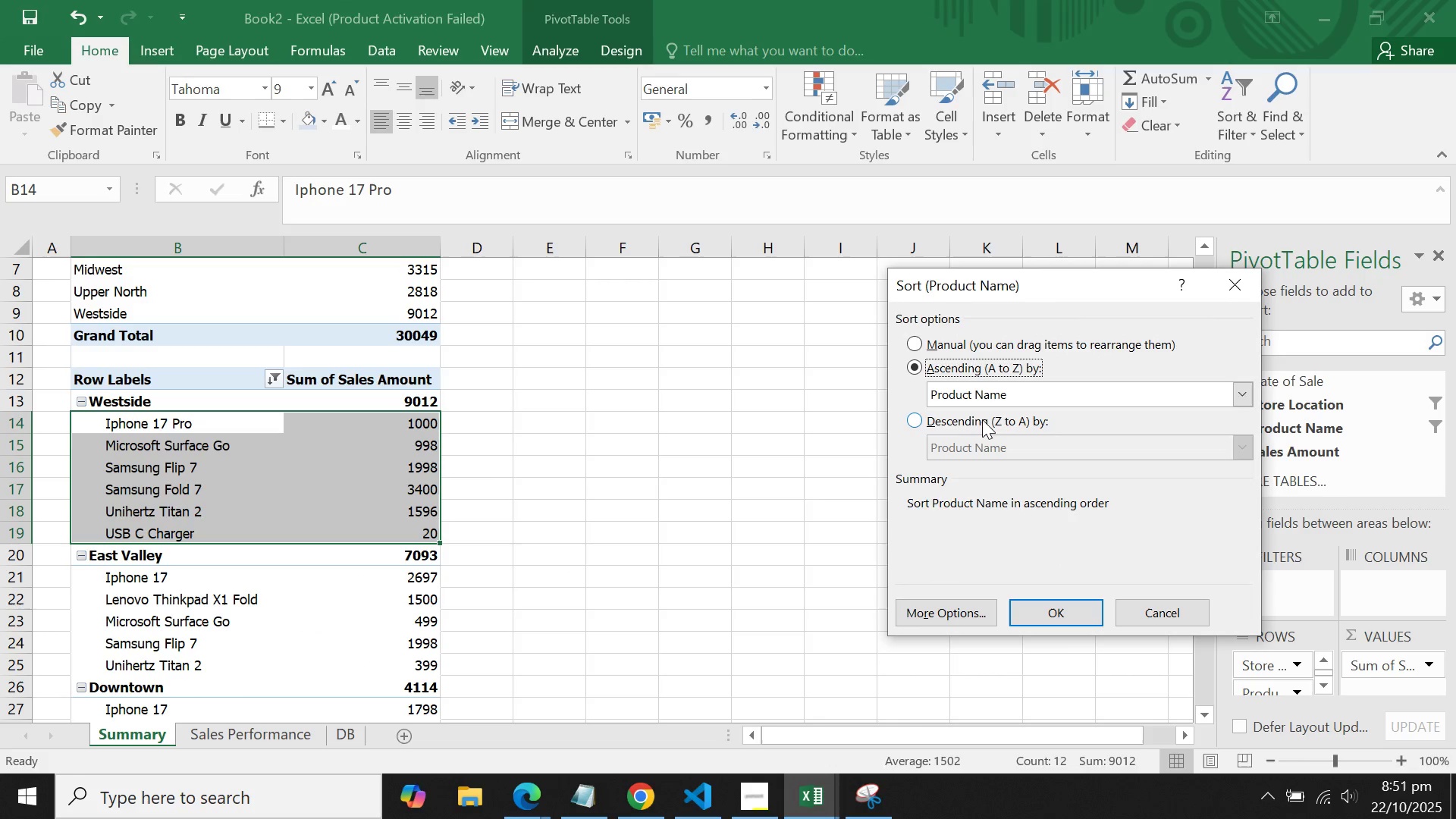 
left_click([982, 419])
 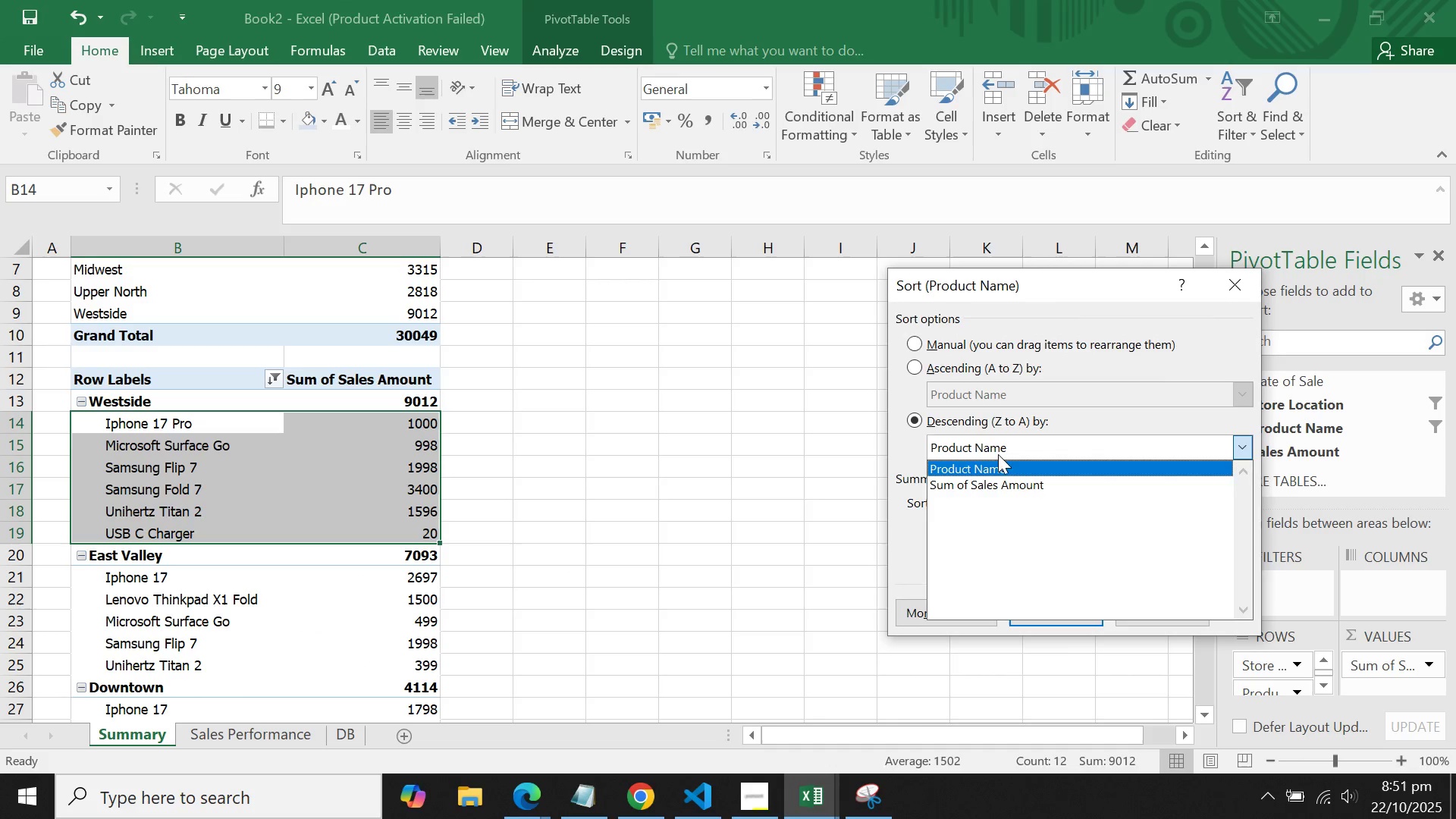 
left_click([997, 485])
 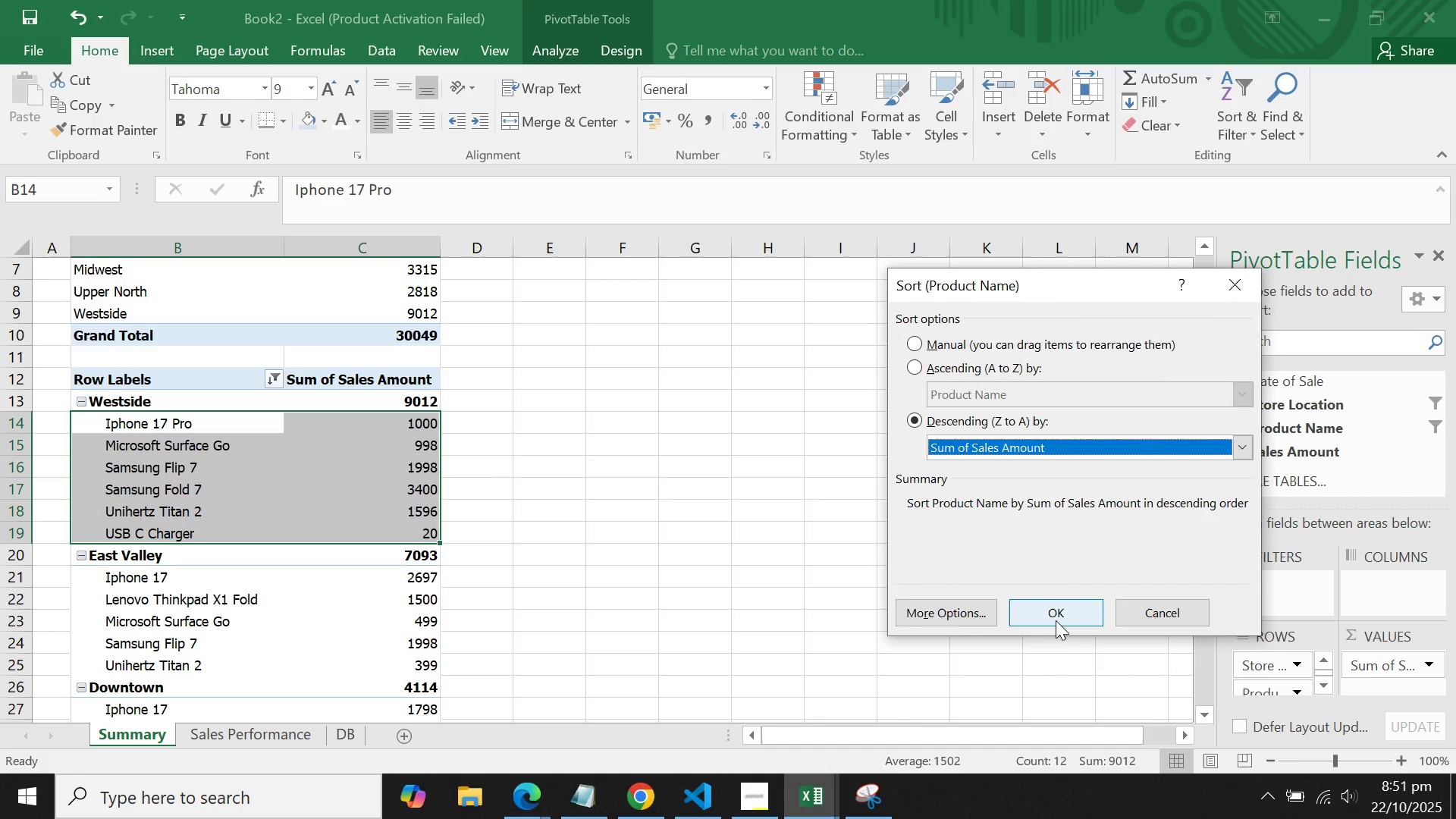 
left_click([1056, 621])
 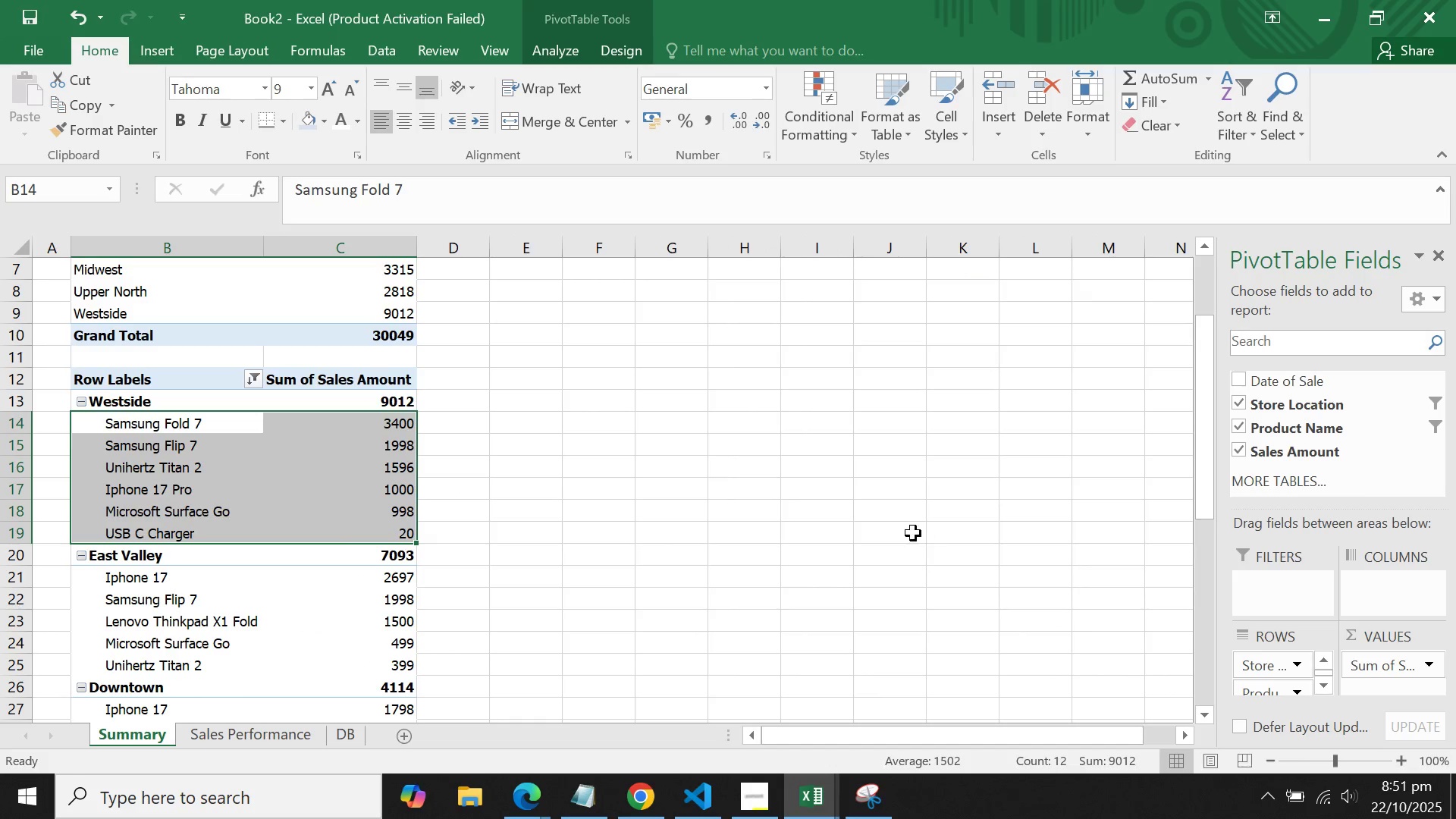 
left_click([912, 533])
 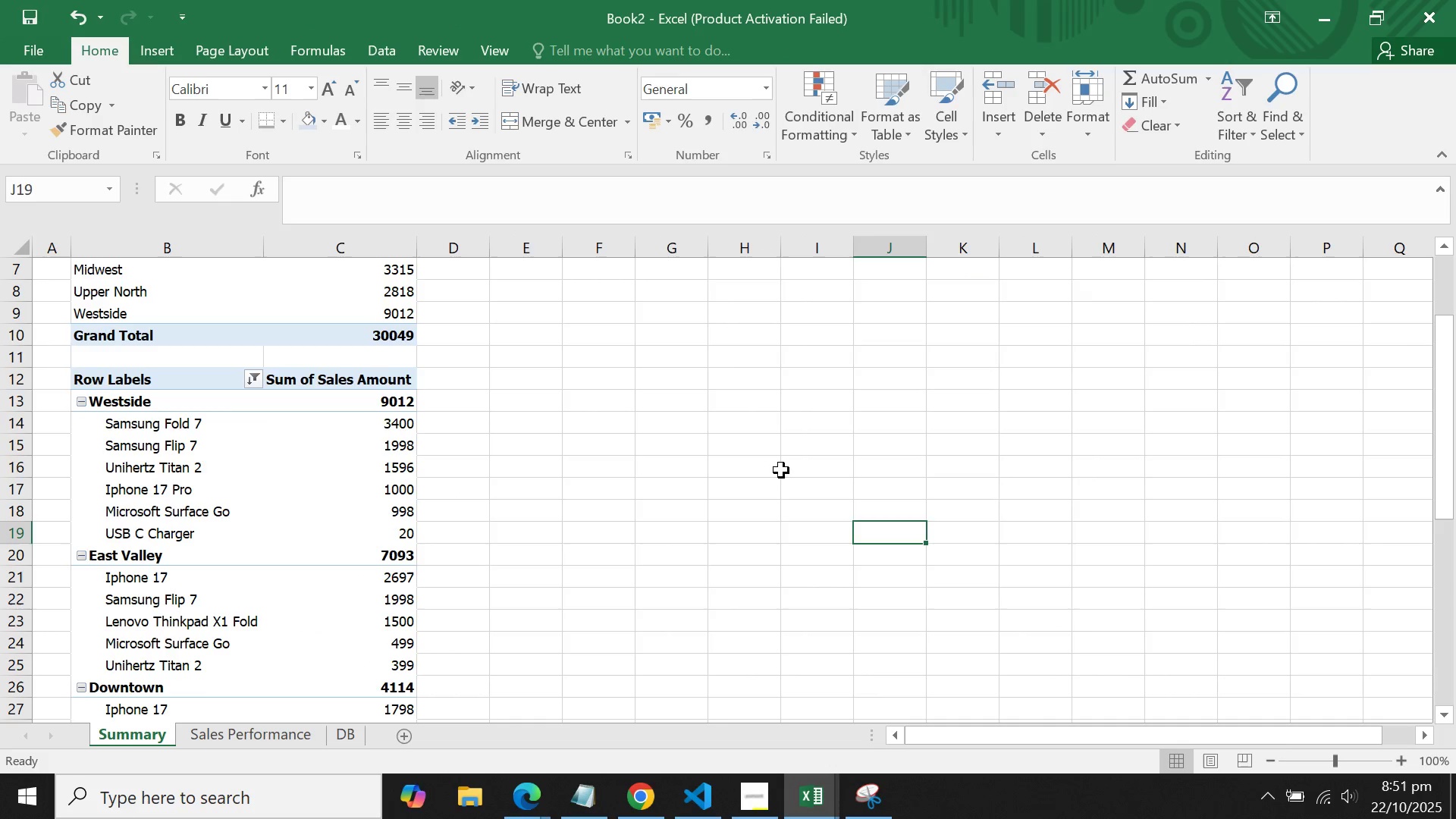 
left_click([780, 470])
 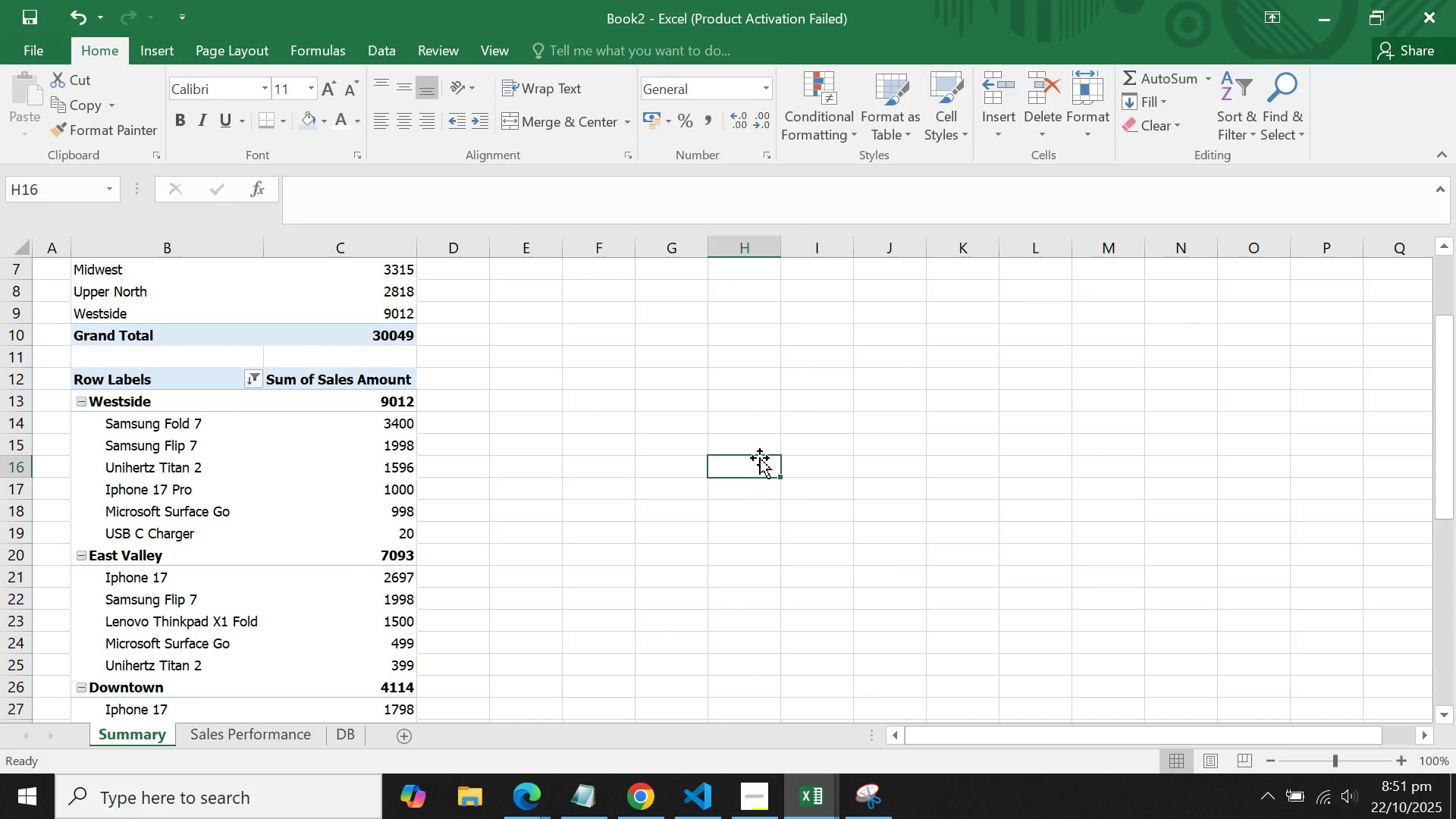 
scroll: coordinate [755, 457], scroll_direction: none, amount: 0.0
 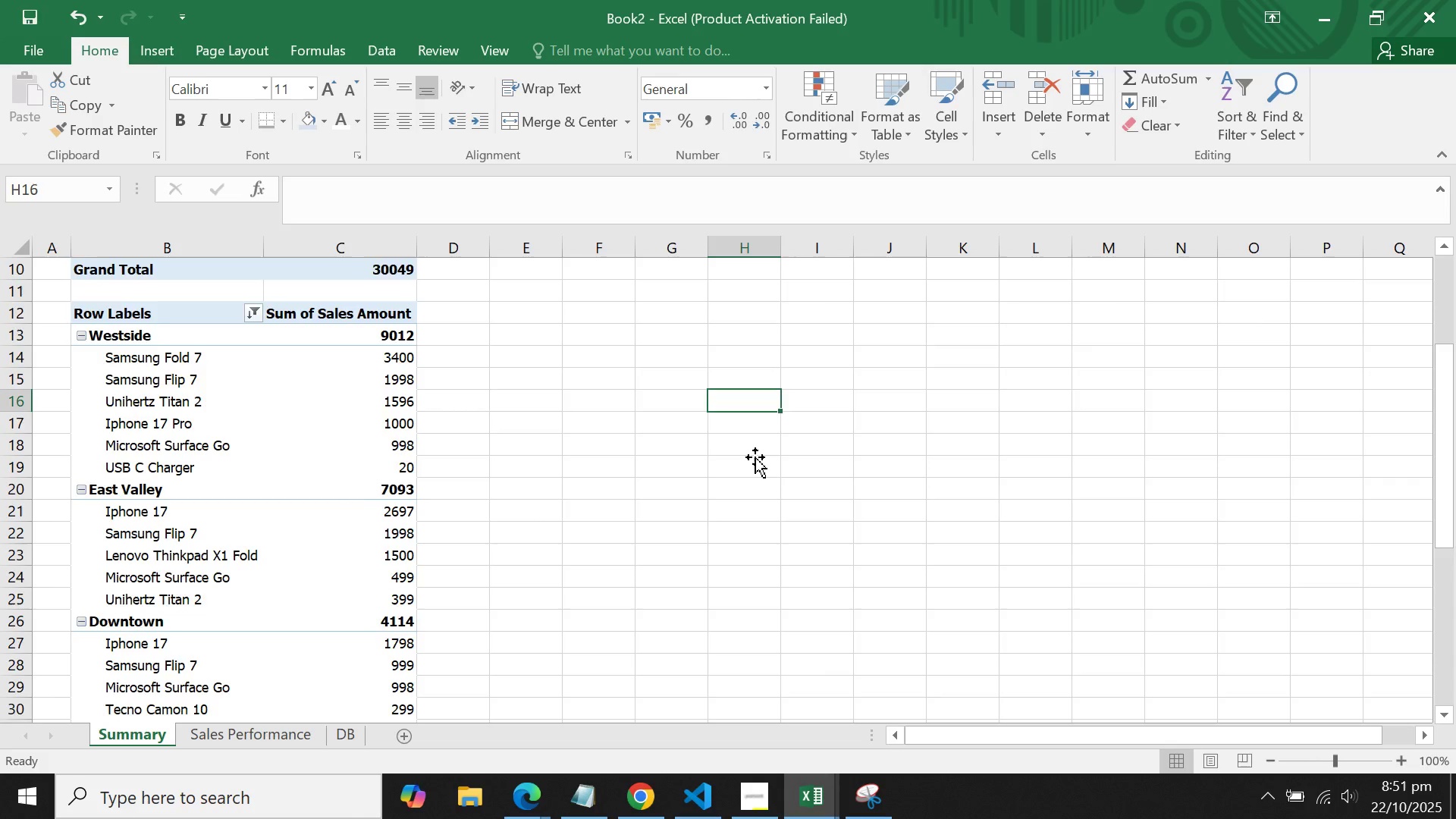 
scroll: coordinate [755, 457], scroll_direction: down, amount: 2.0
 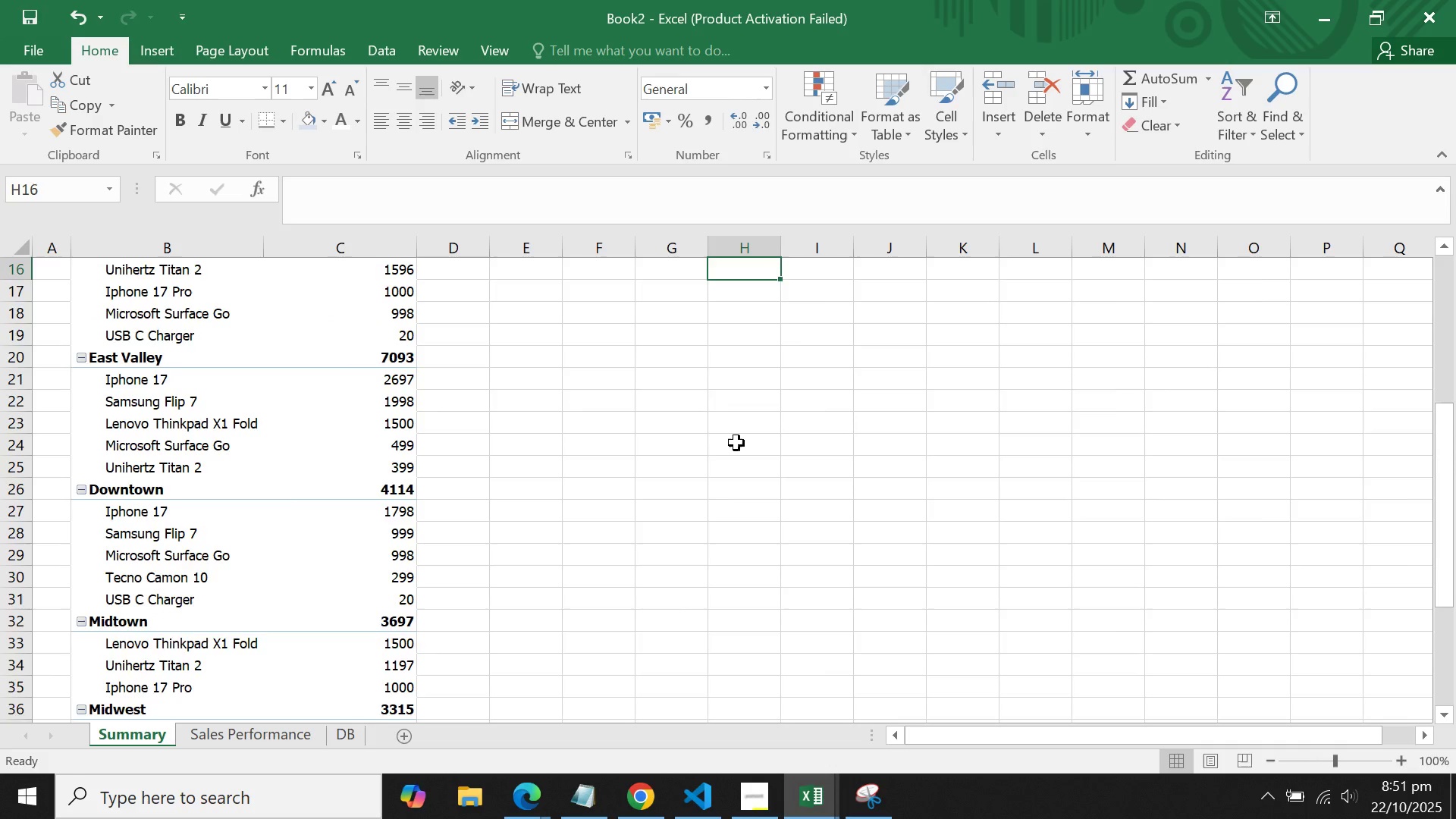 
scroll: coordinate [736, 443], scroll_direction: up, amount: 1.0
 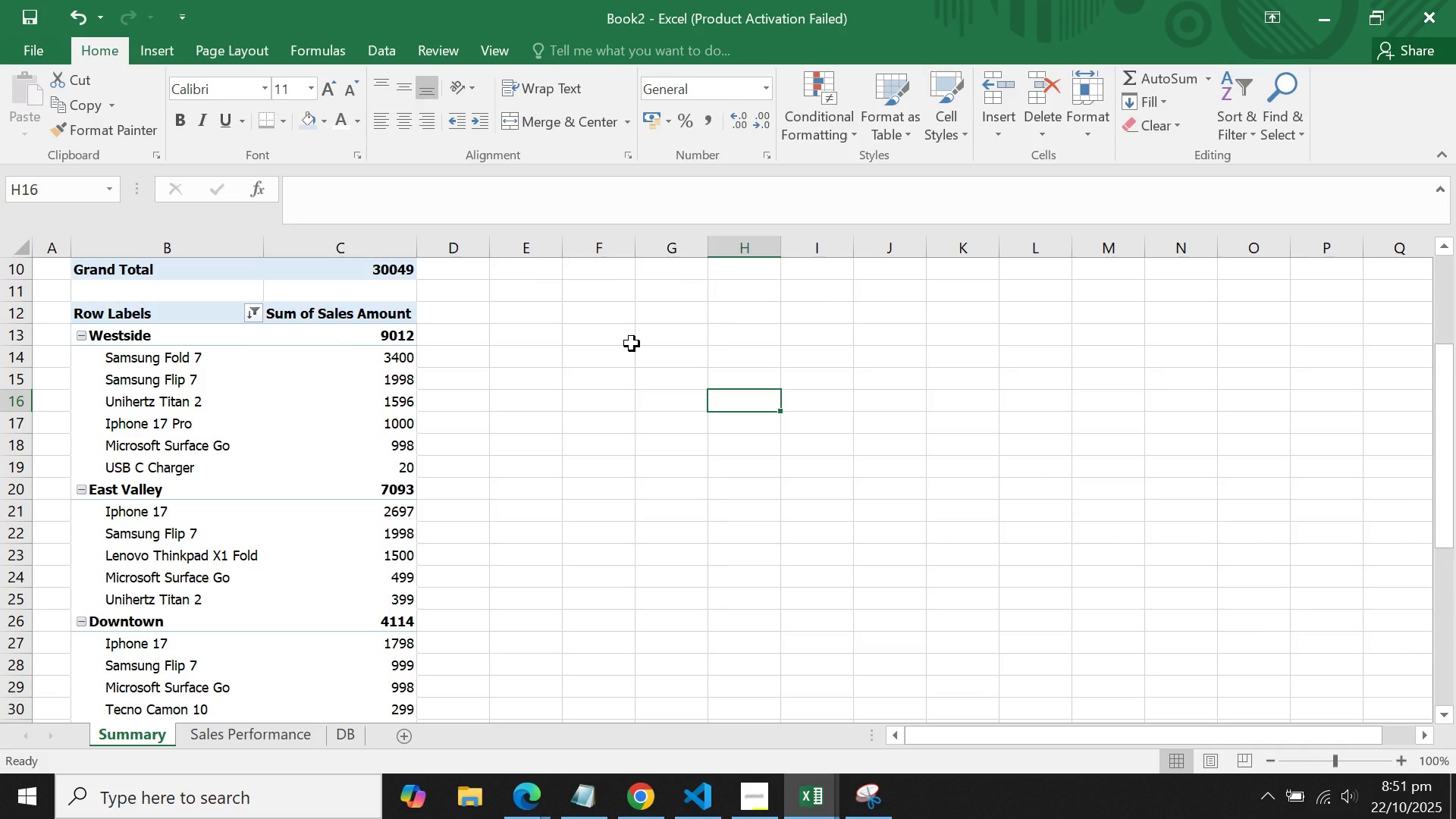 
scroll: coordinate [632, 344], scroll_direction: down, amount: 2.0
 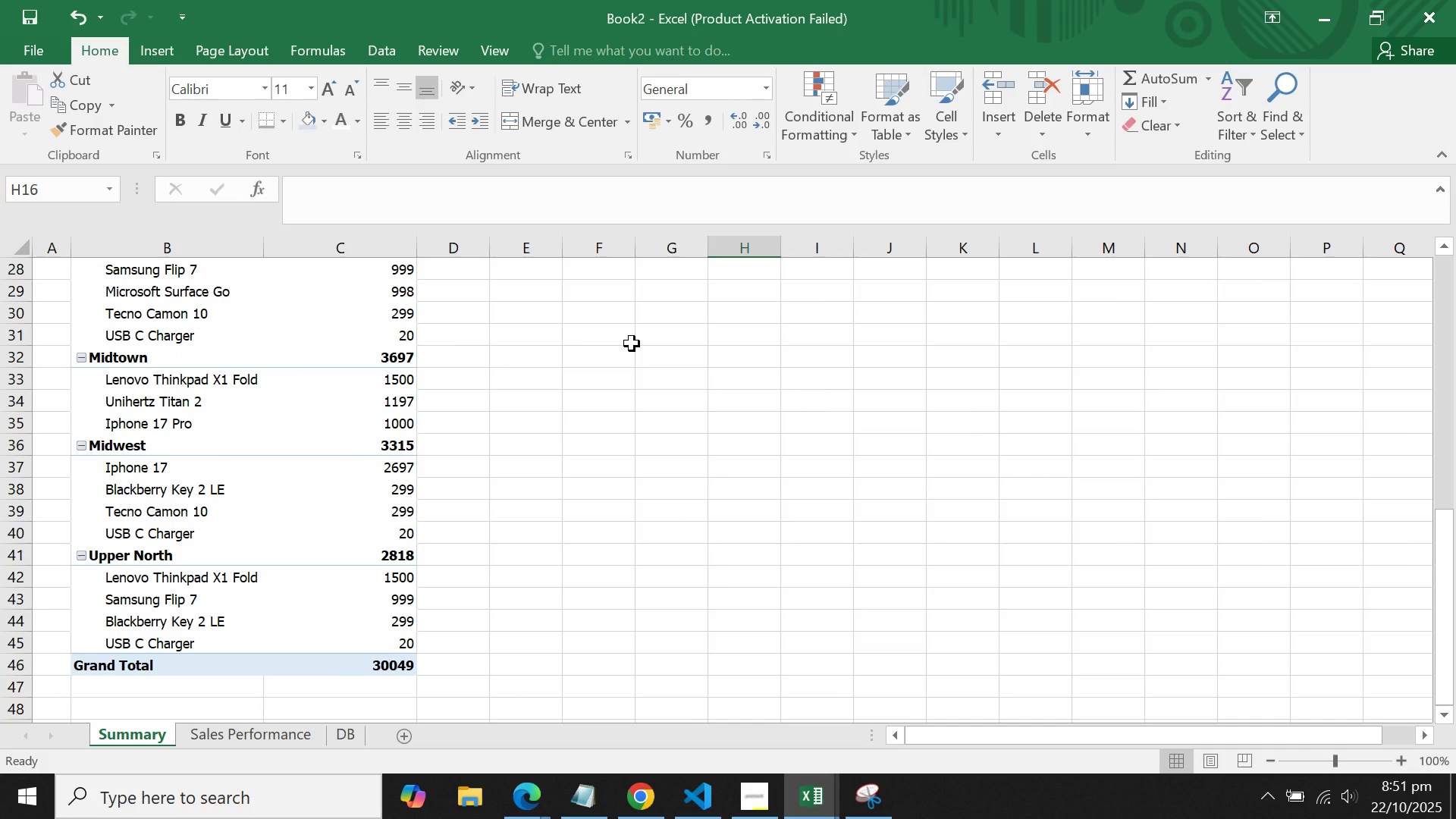 
scroll: coordinate [632, 344], scroll_direction: up, amount: 9.0
 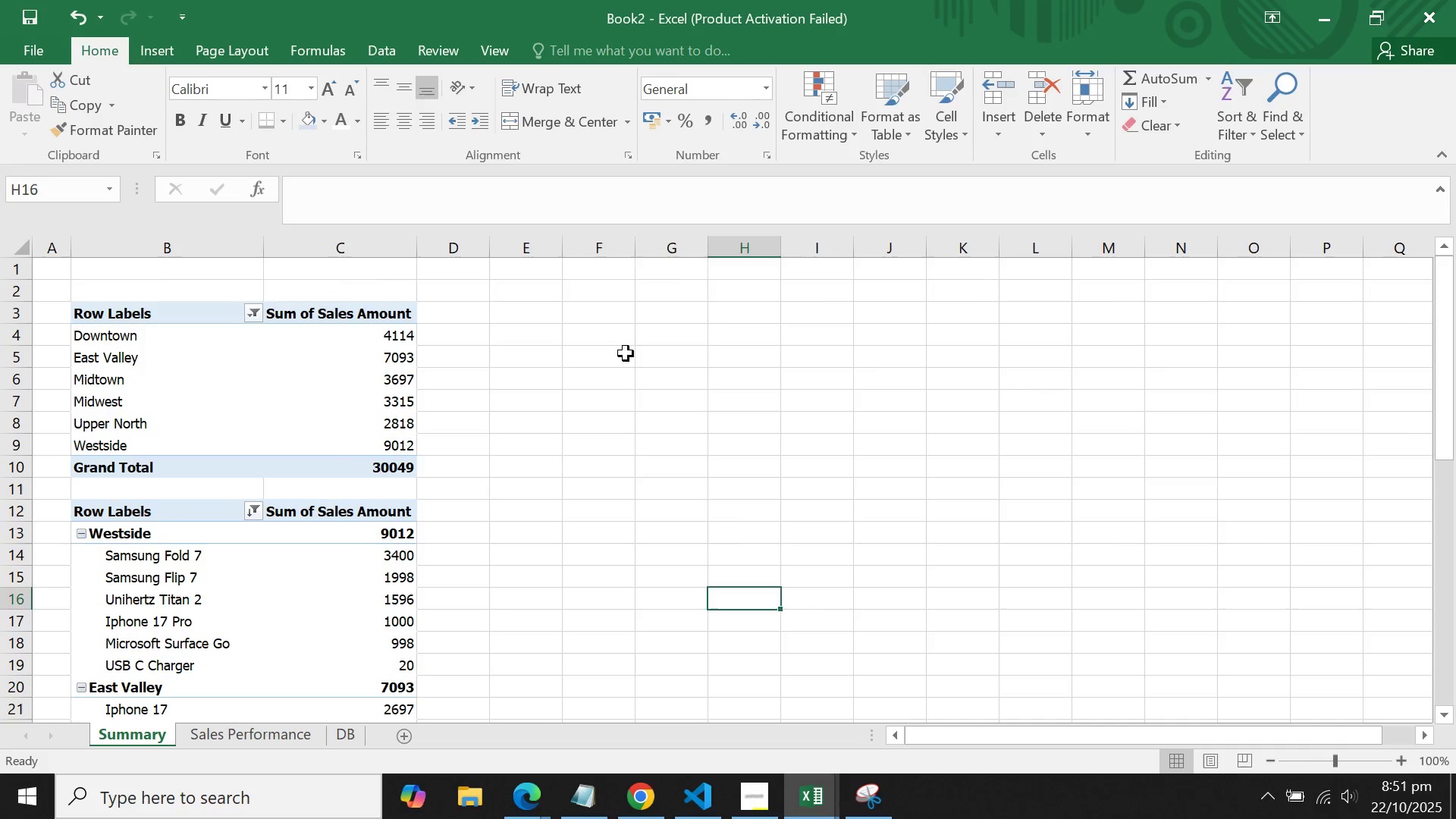 
left_click([626, 353])
 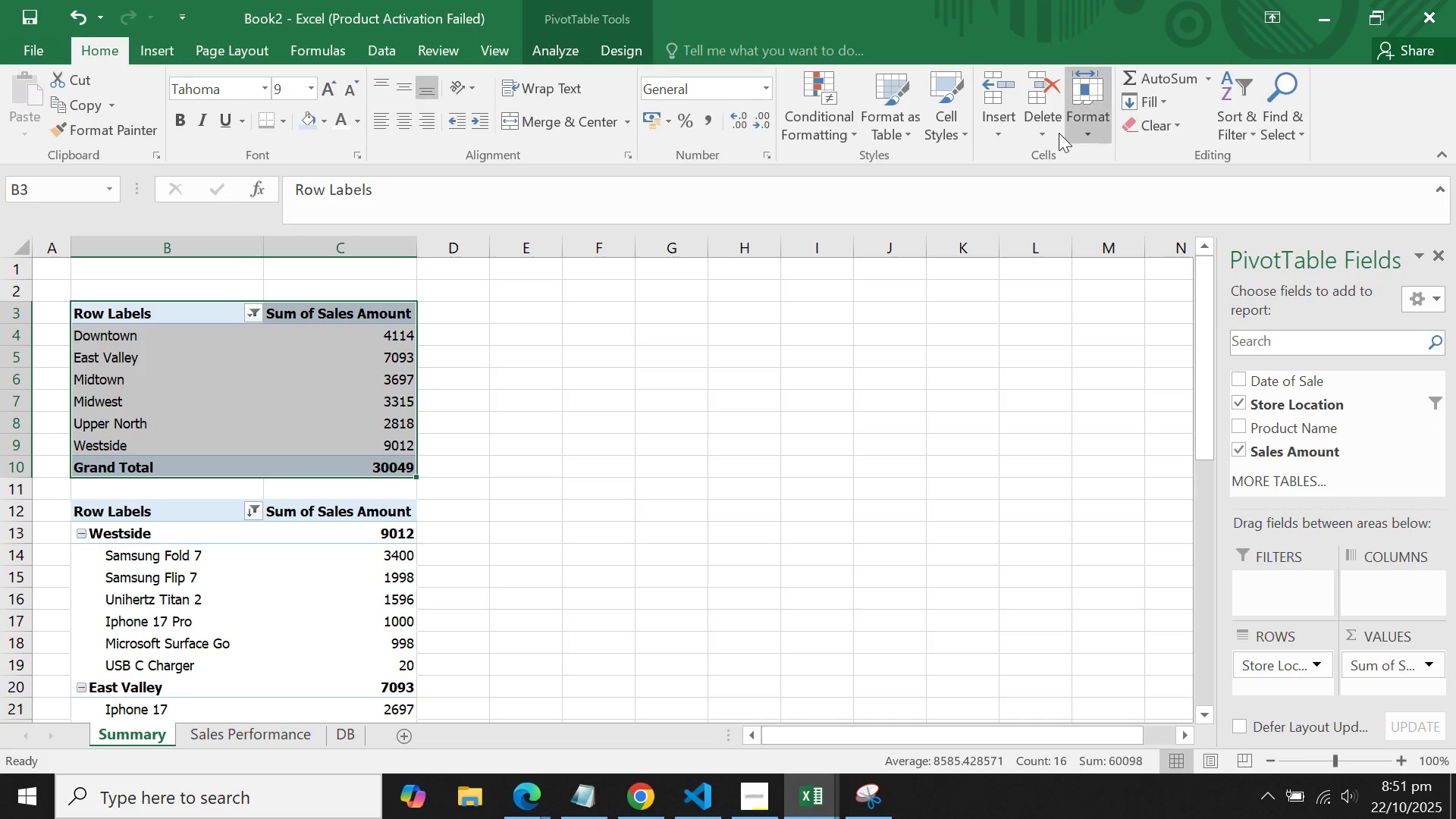 
mouse_move([941, 115])
 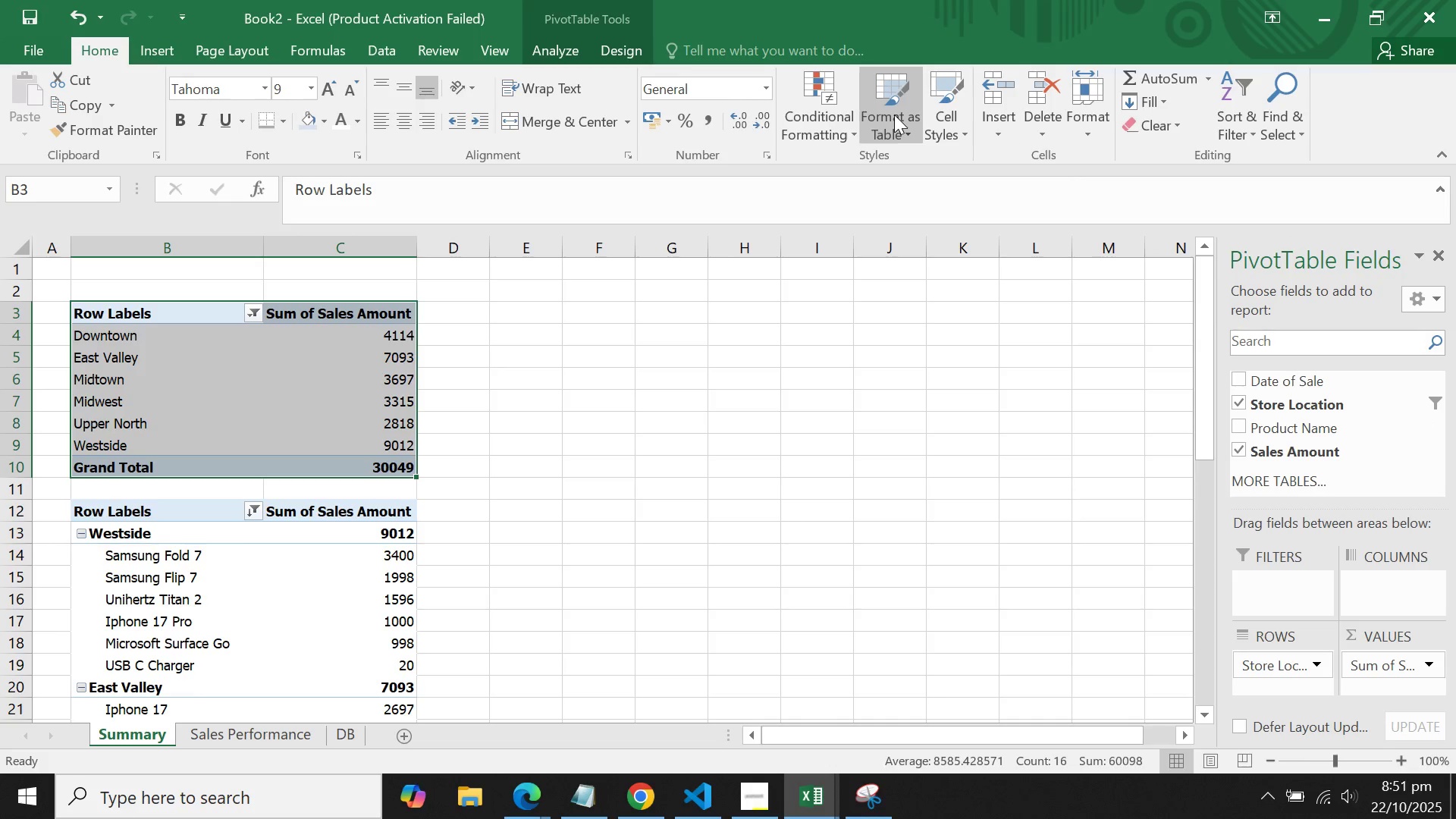 
left_click([894, 115])
 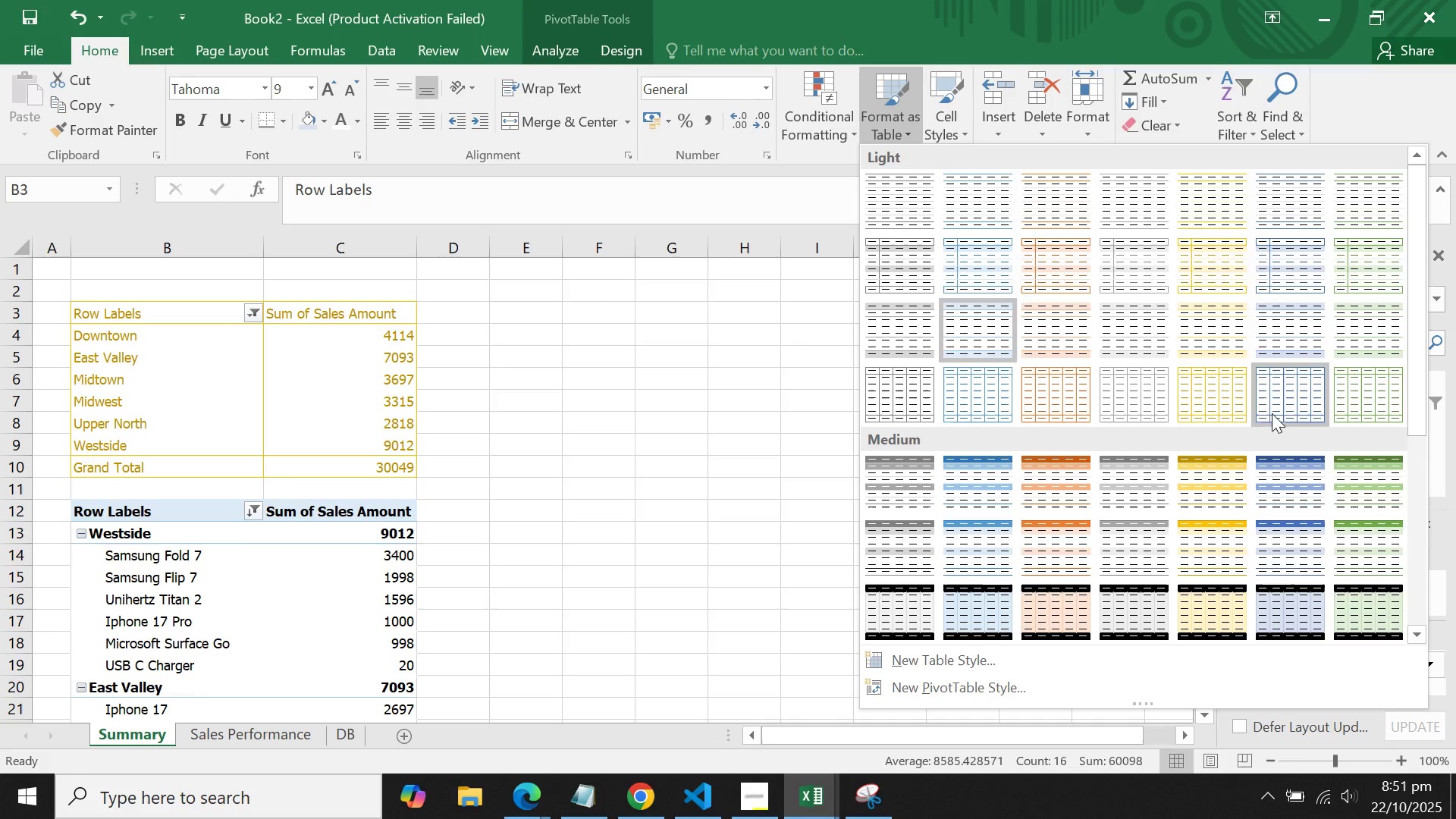 
mouse_move([1282, 505])
 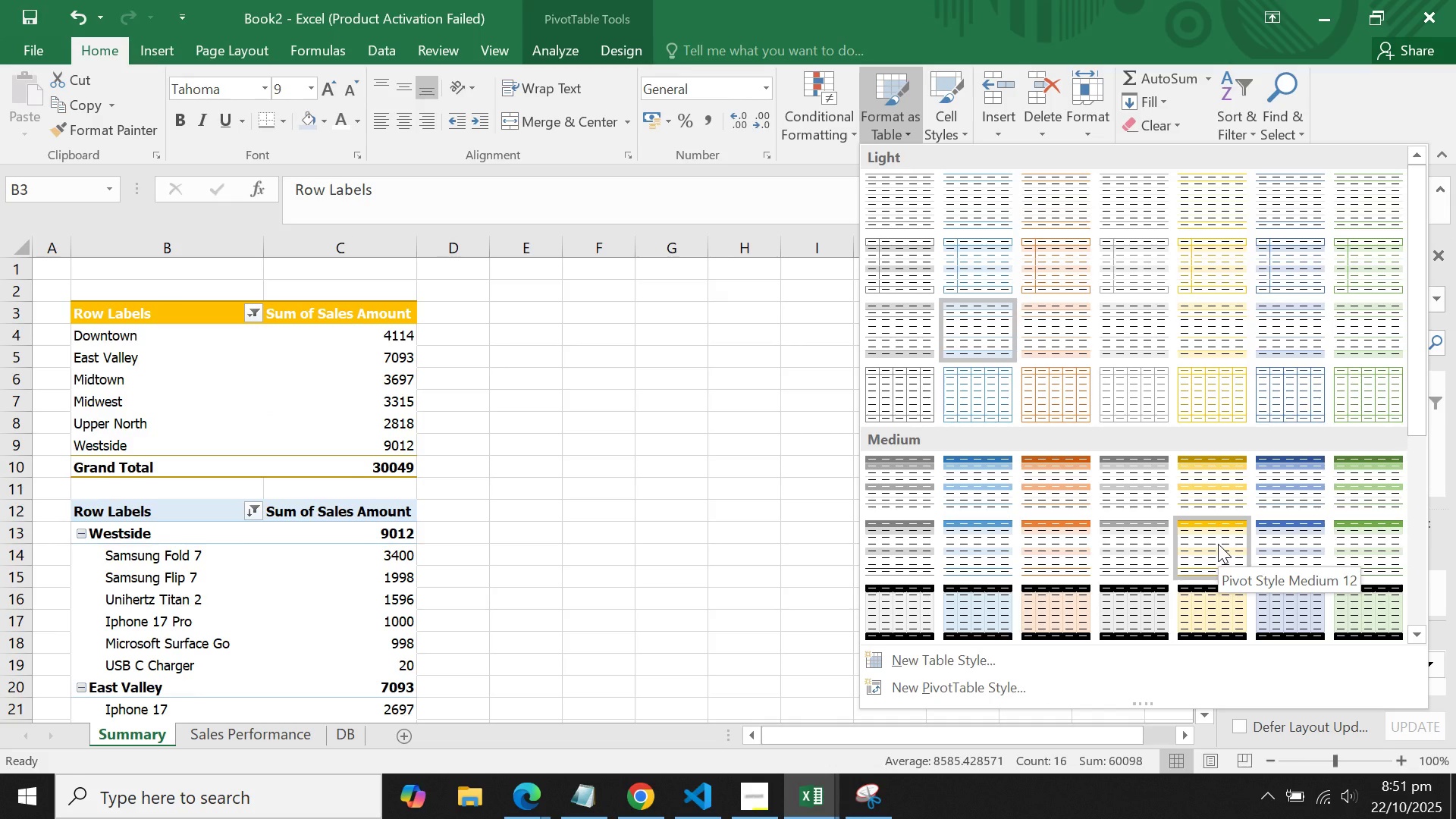 
left_click([1218, 544])
 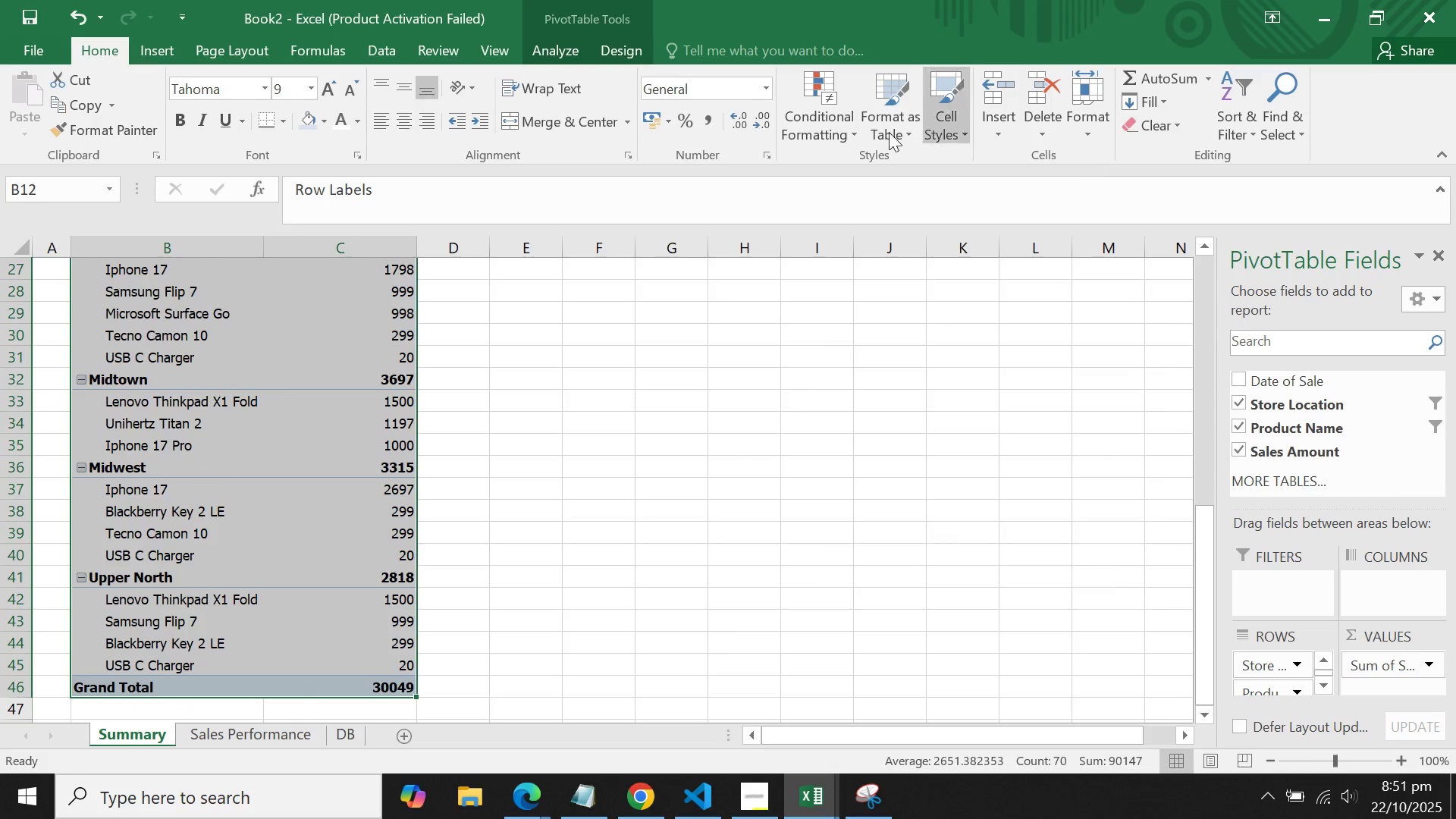 
wait(7.61)
 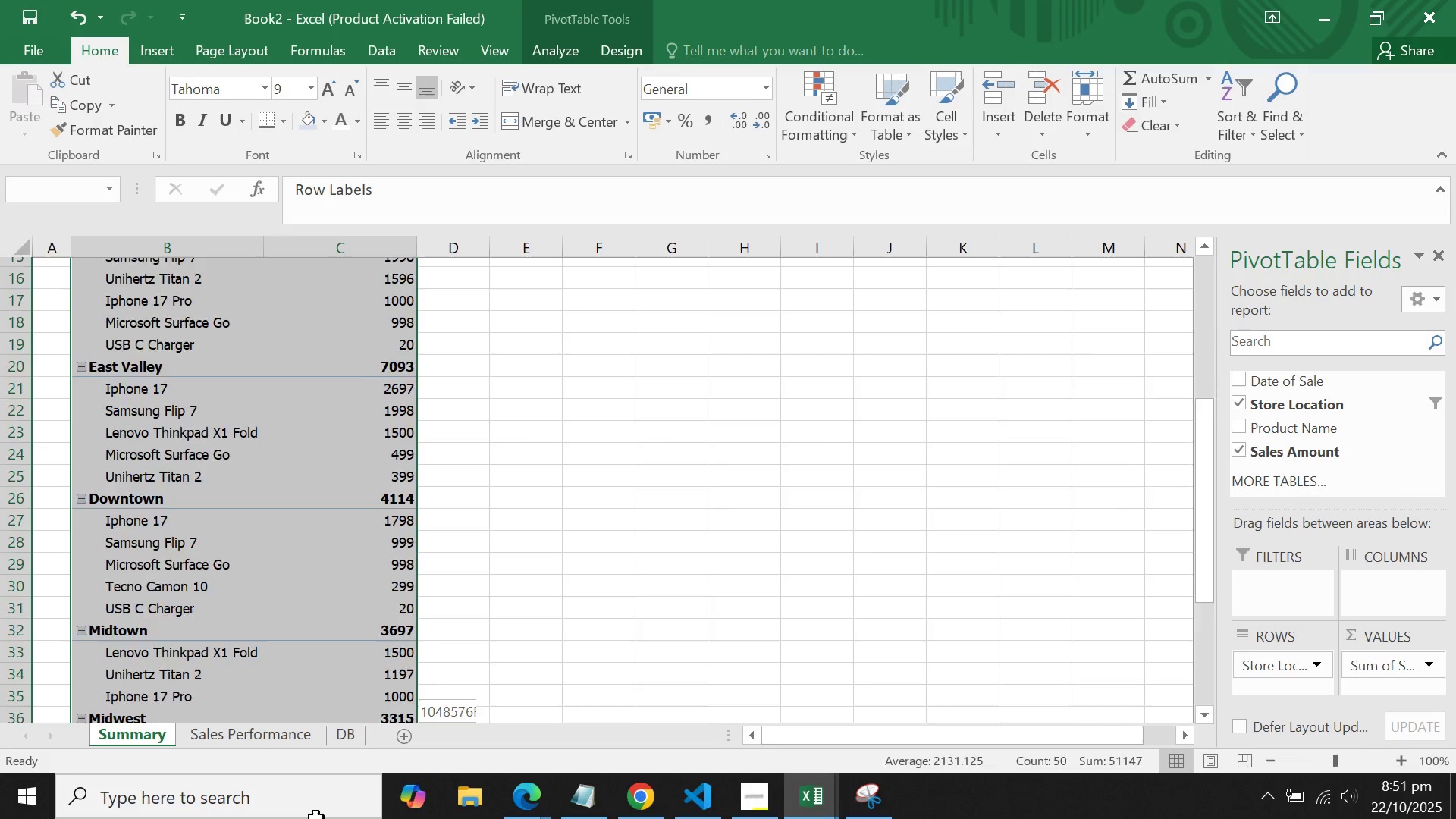 
left_click([880, 123])
 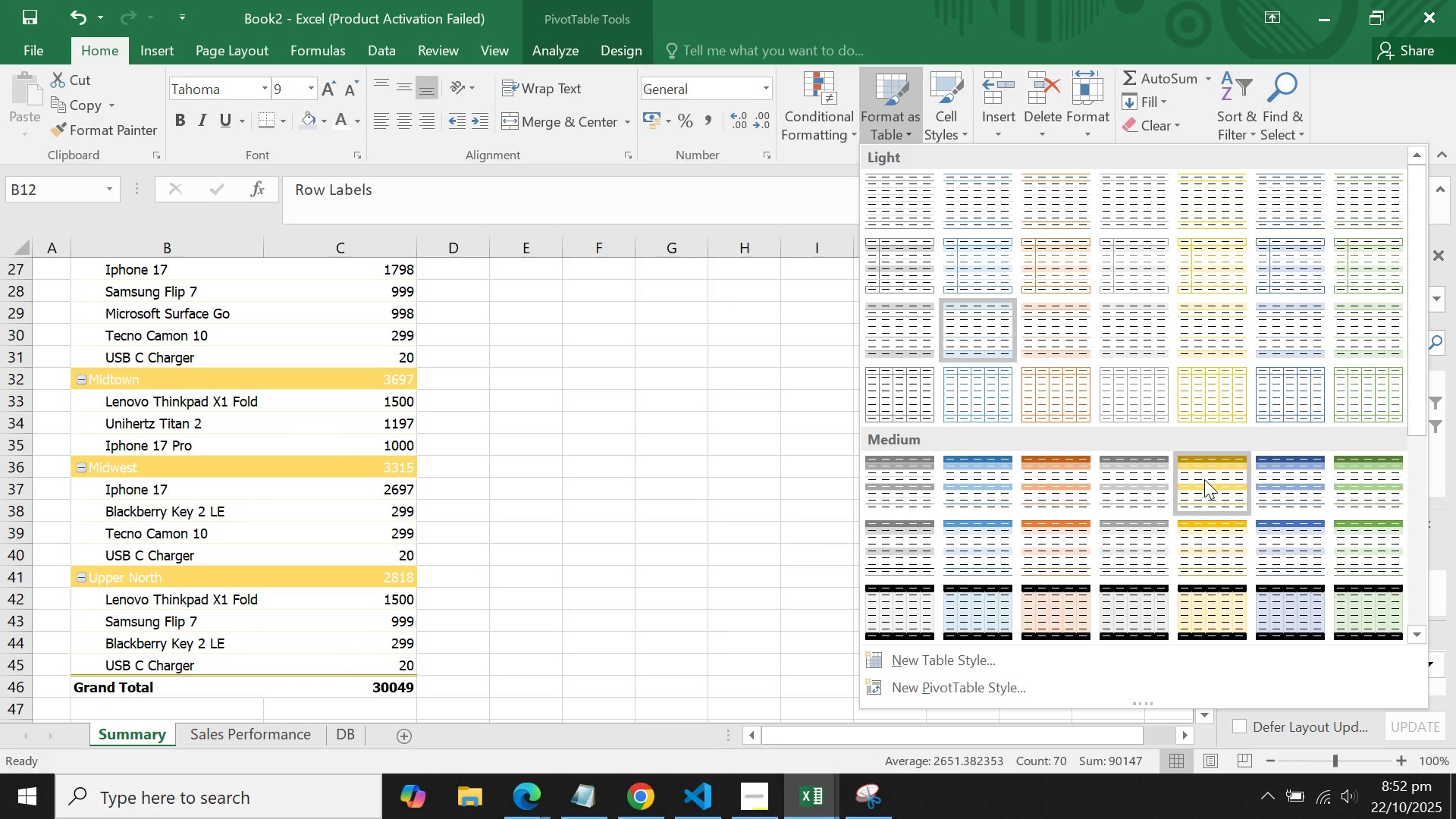 
mouse_move([1343, 490])
 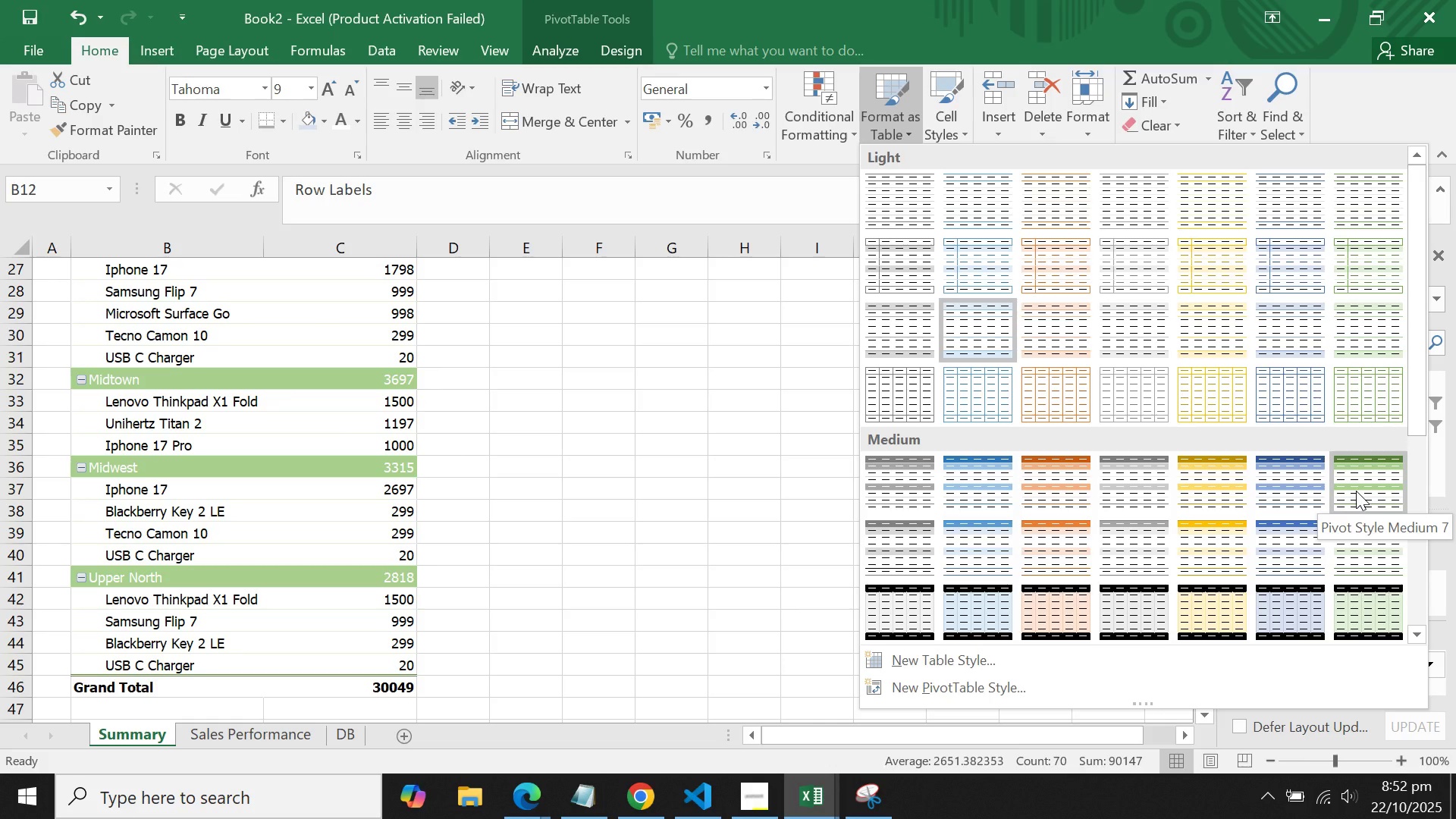 
left_click([1356, 491])
 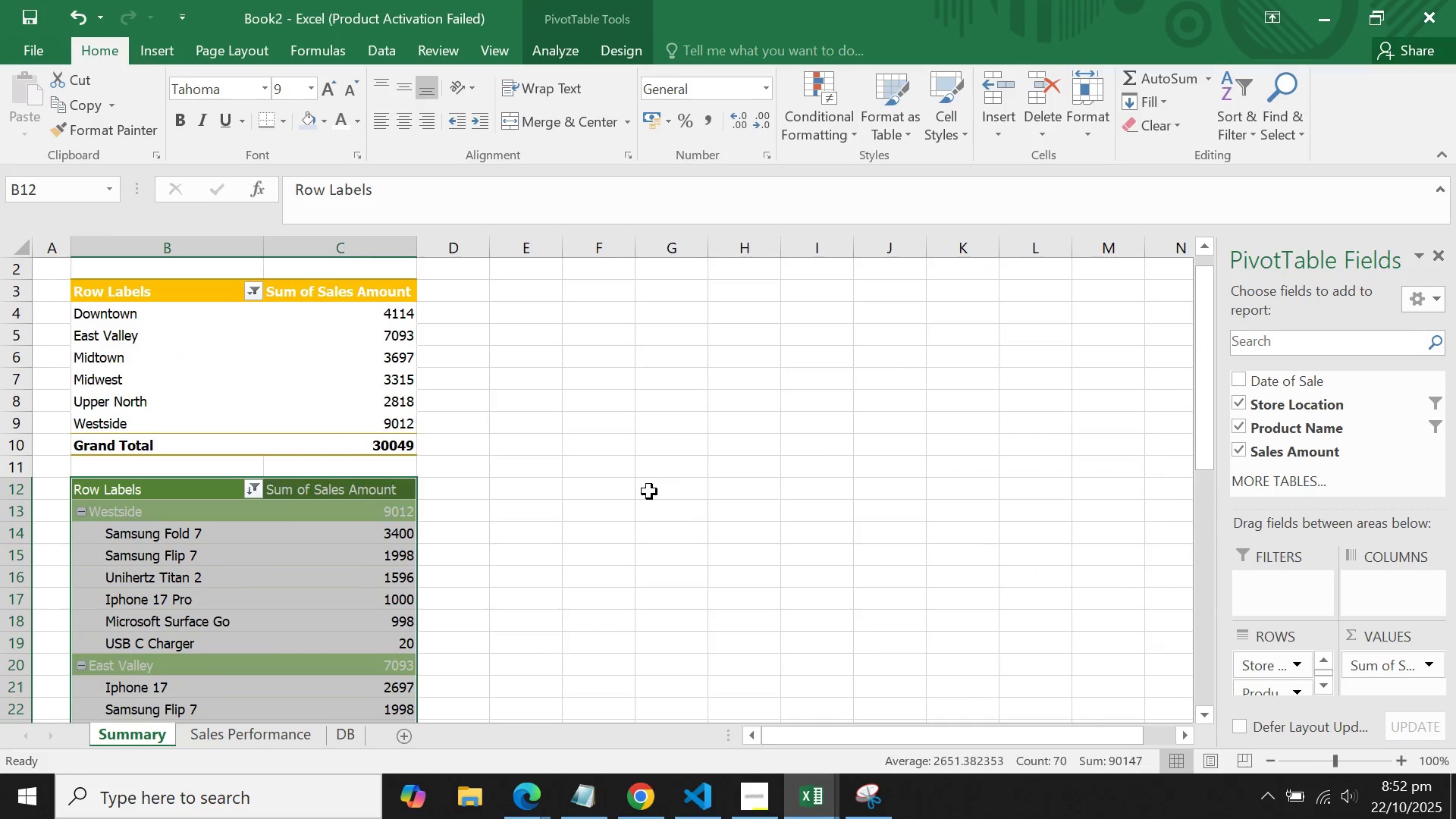 
double_click([649, 491])
 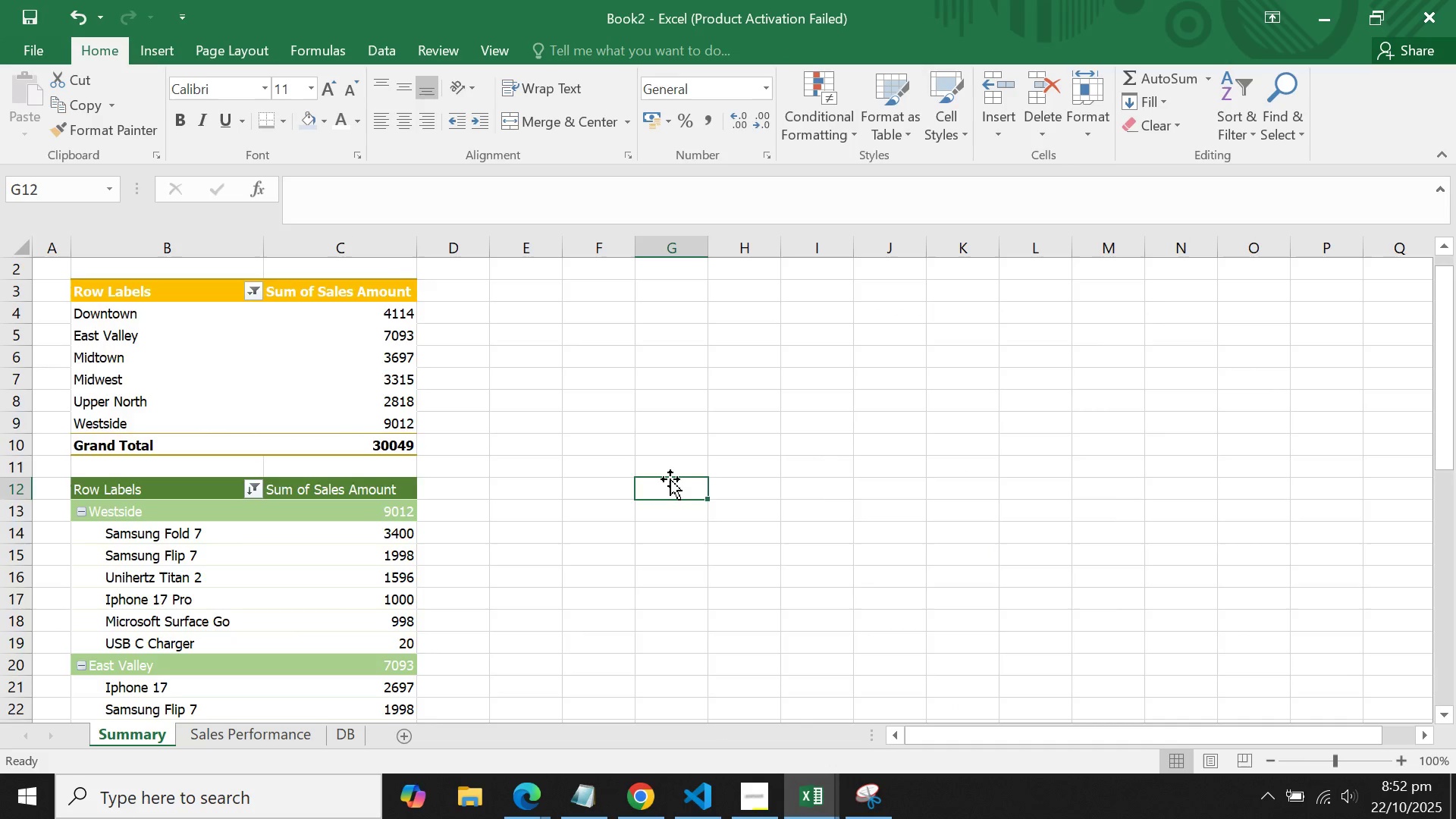 
scroll: coordinate [670, 479], scroll_direction: down, amount: 1.0
 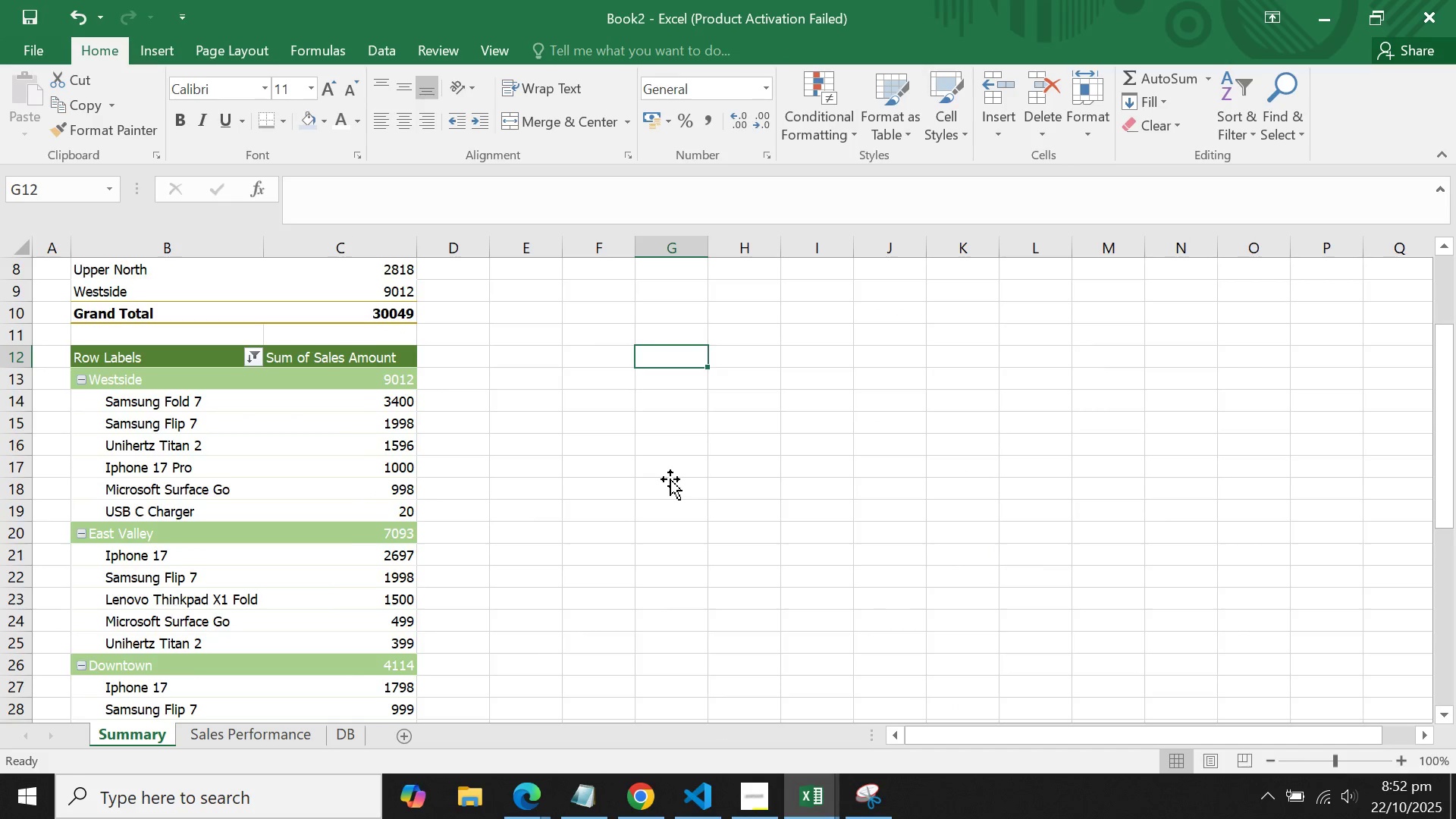 
scroll: coordinate [670, 479], scroll_direction: up, amount: 4.0
 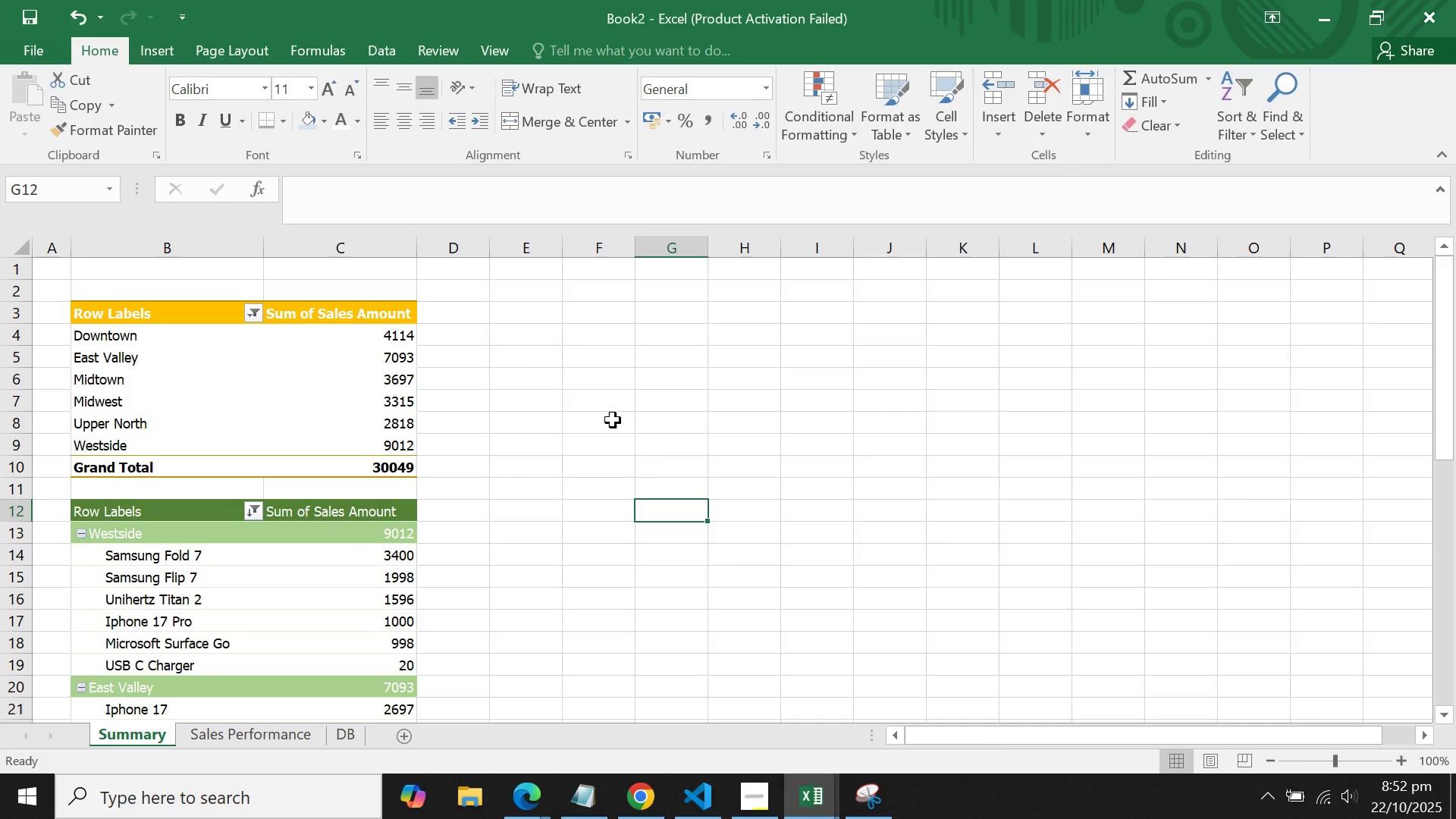 
scroll: coordinate [624, 436], scroll_direction: down, amount: 2.0
 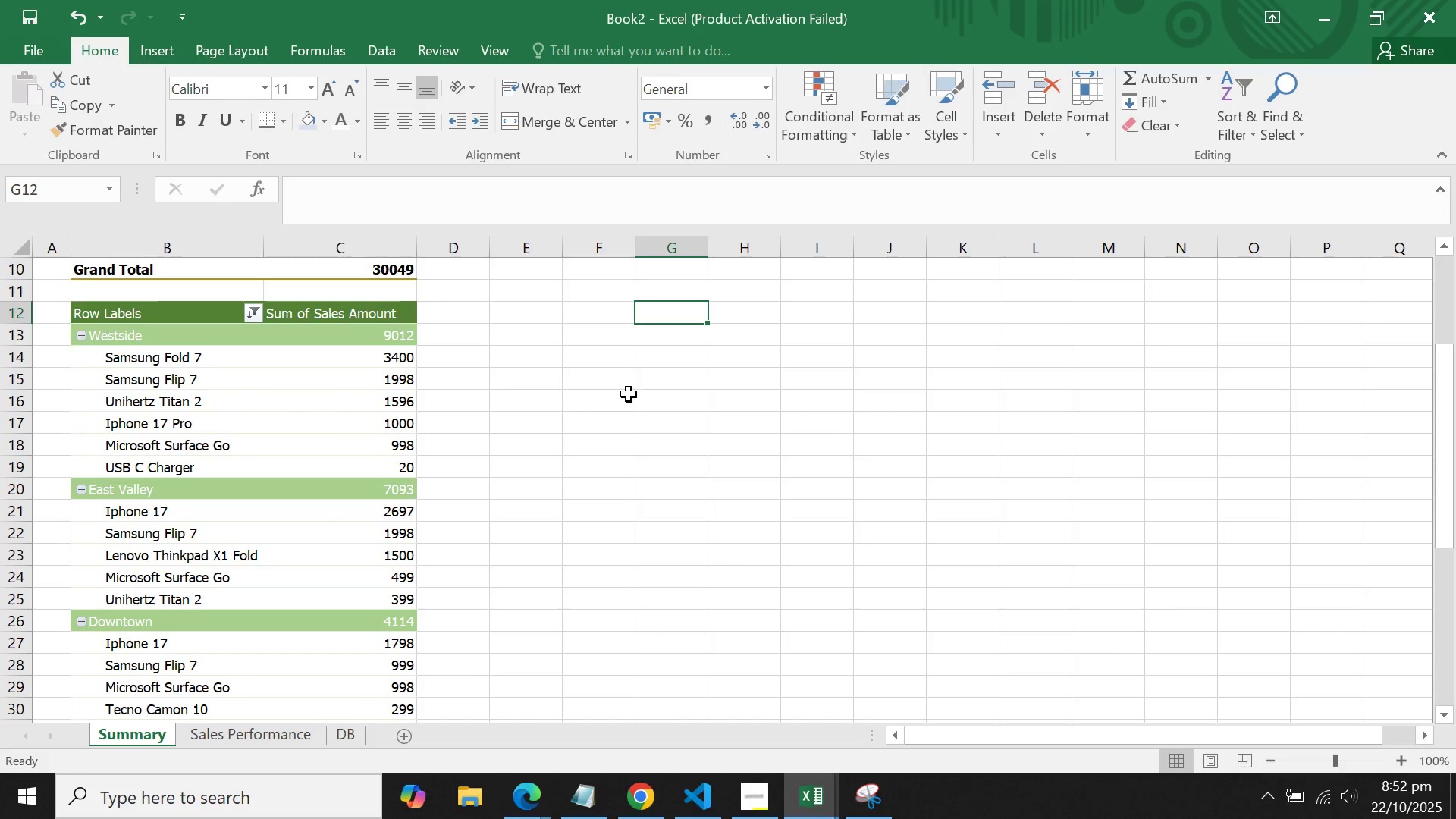 
scroll: coordinate [629, 394], scroll_direction: none, amount: 0.0
 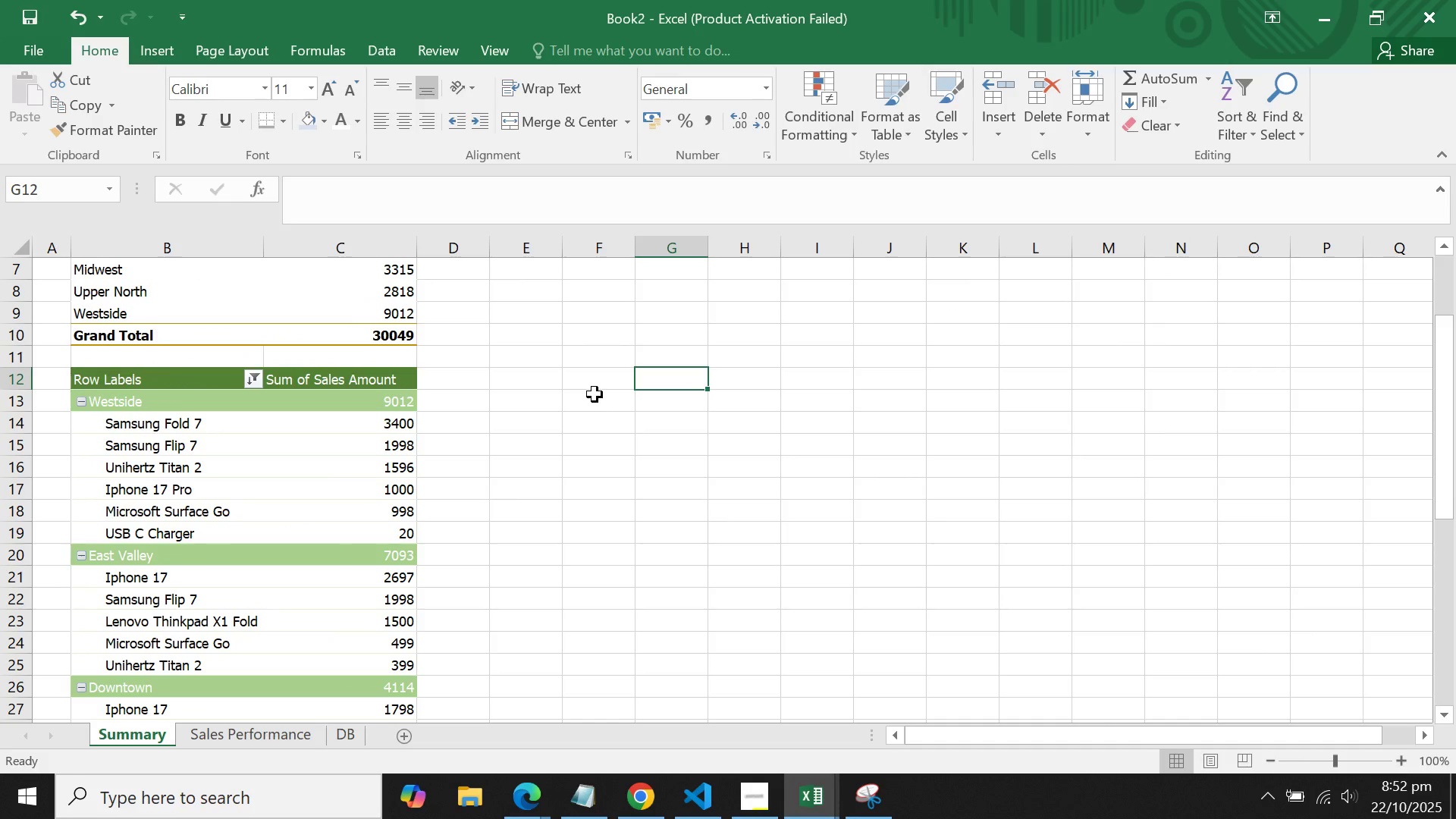 
left_click([516, 381])
 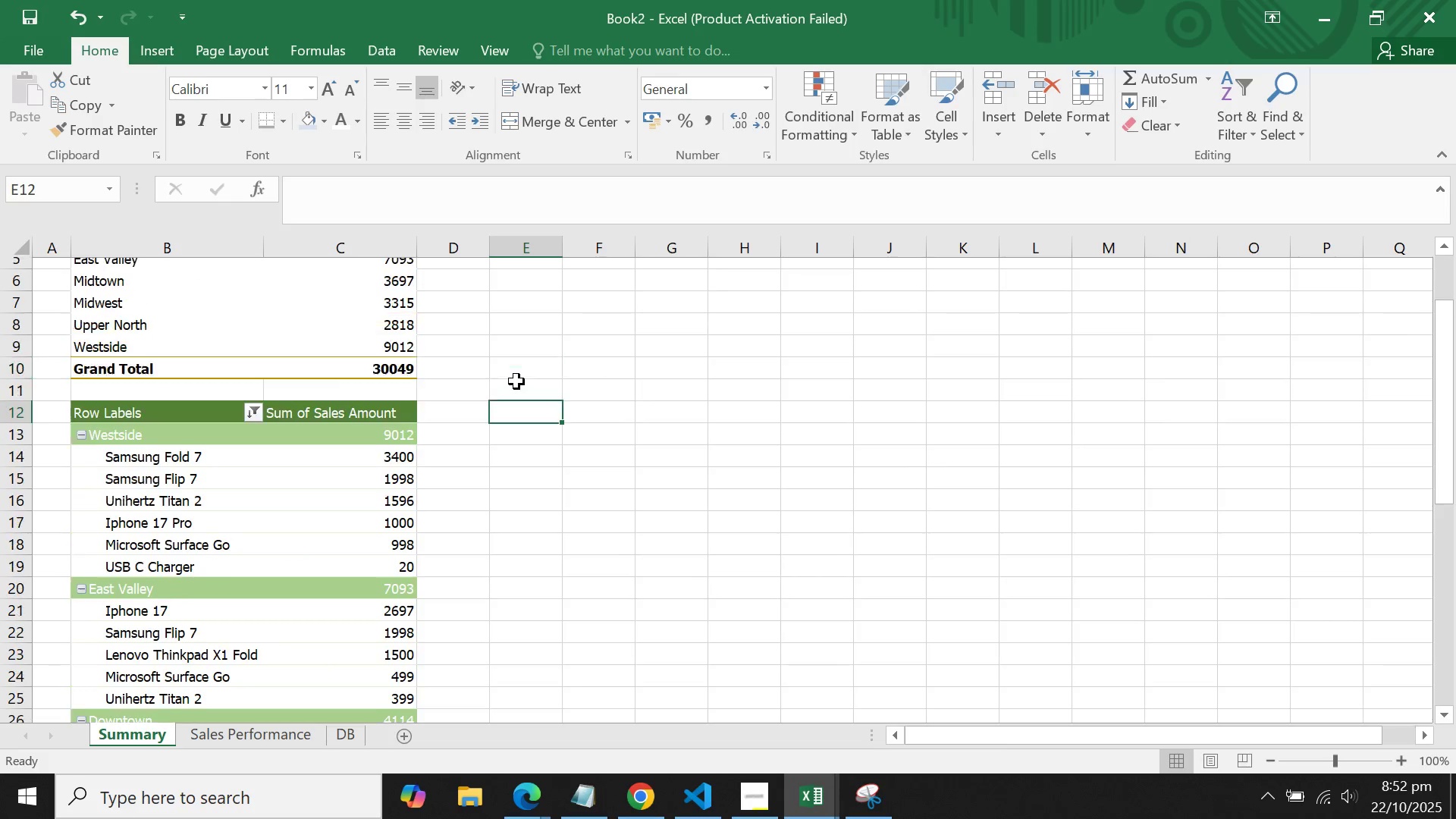 
scroll: coordinate [516, 381], scroll_direction: up, amount: 5.0
 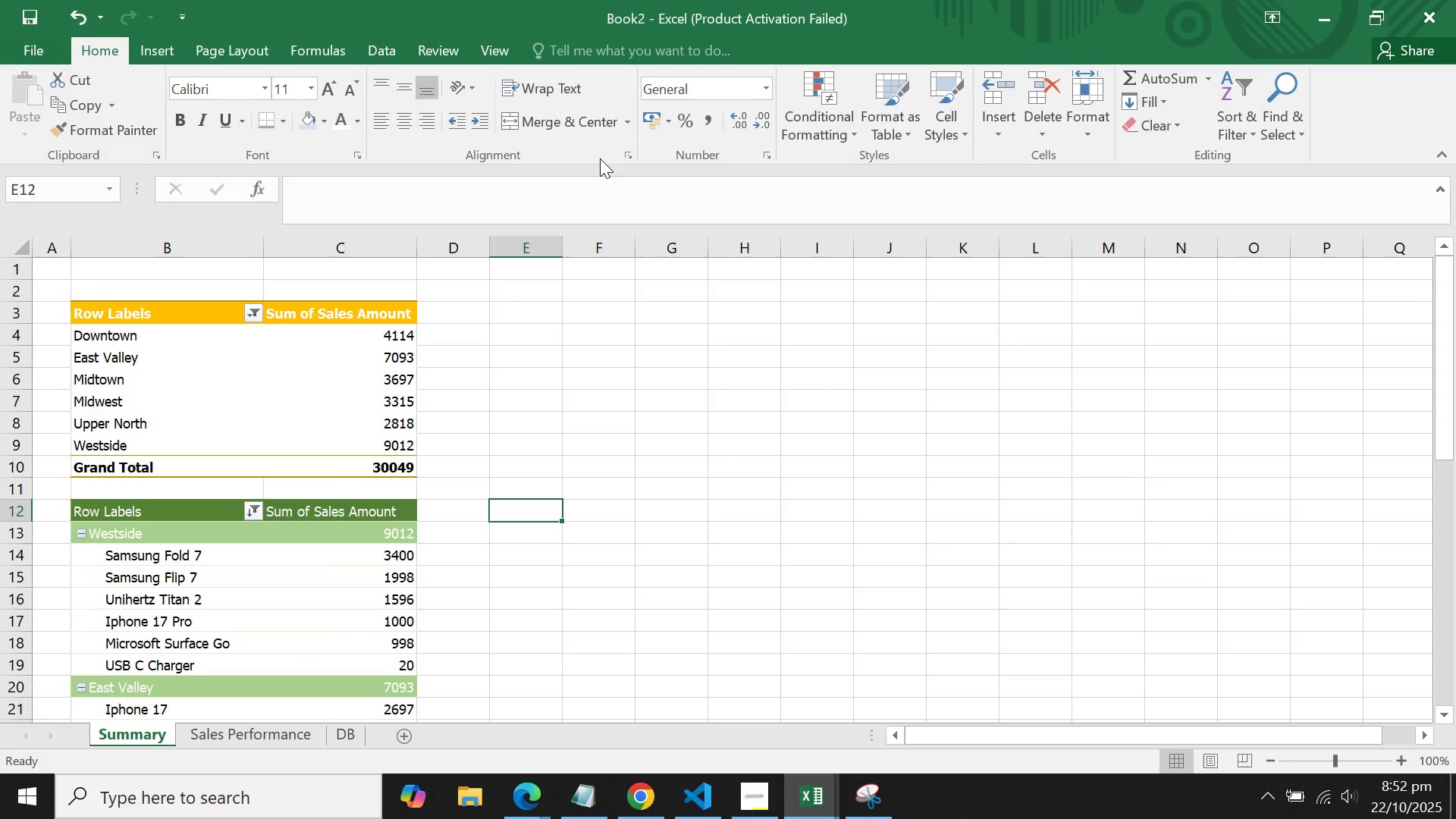 
left_click([209, 44])
 